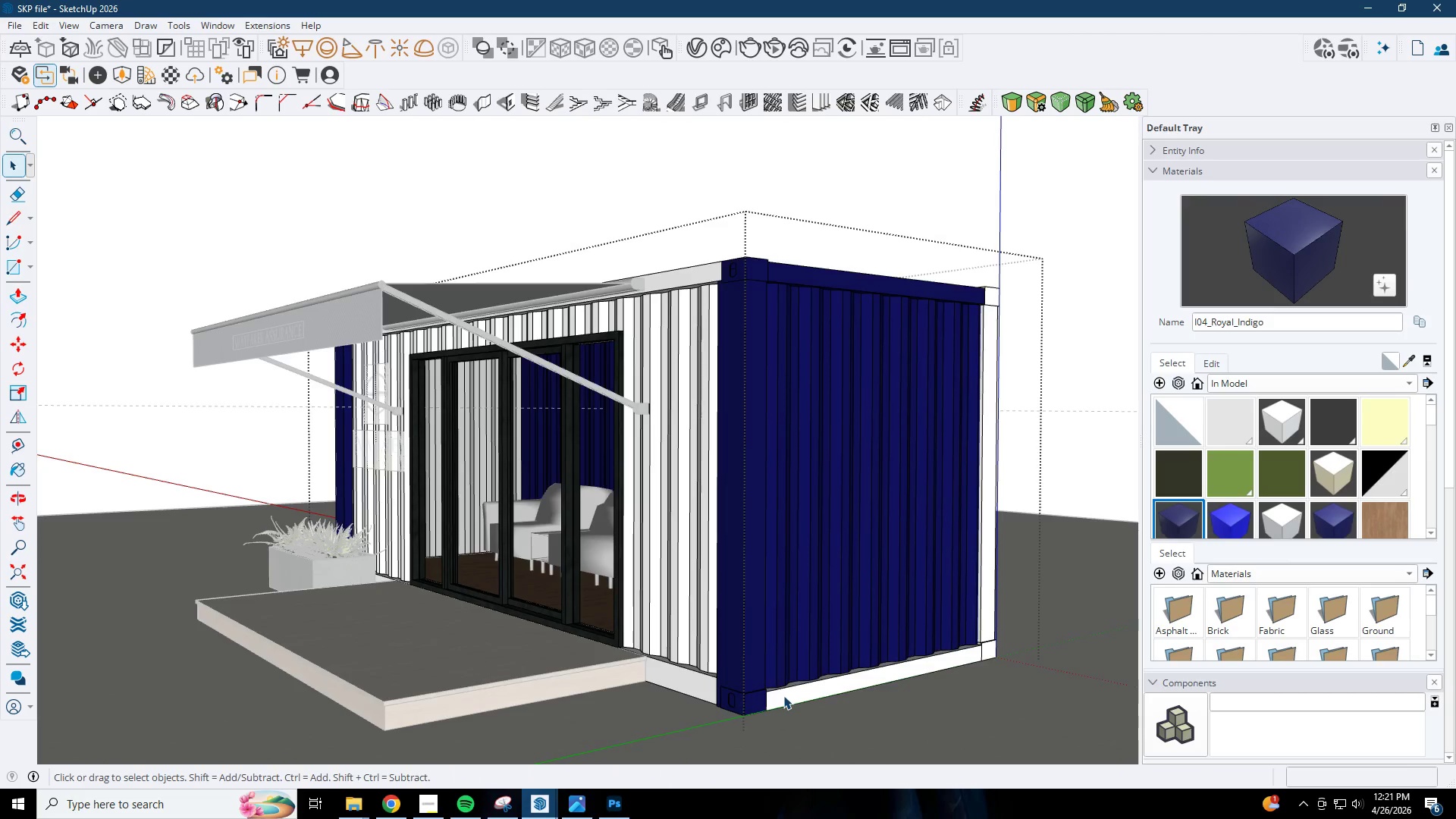 
triple_click([783, 695])
 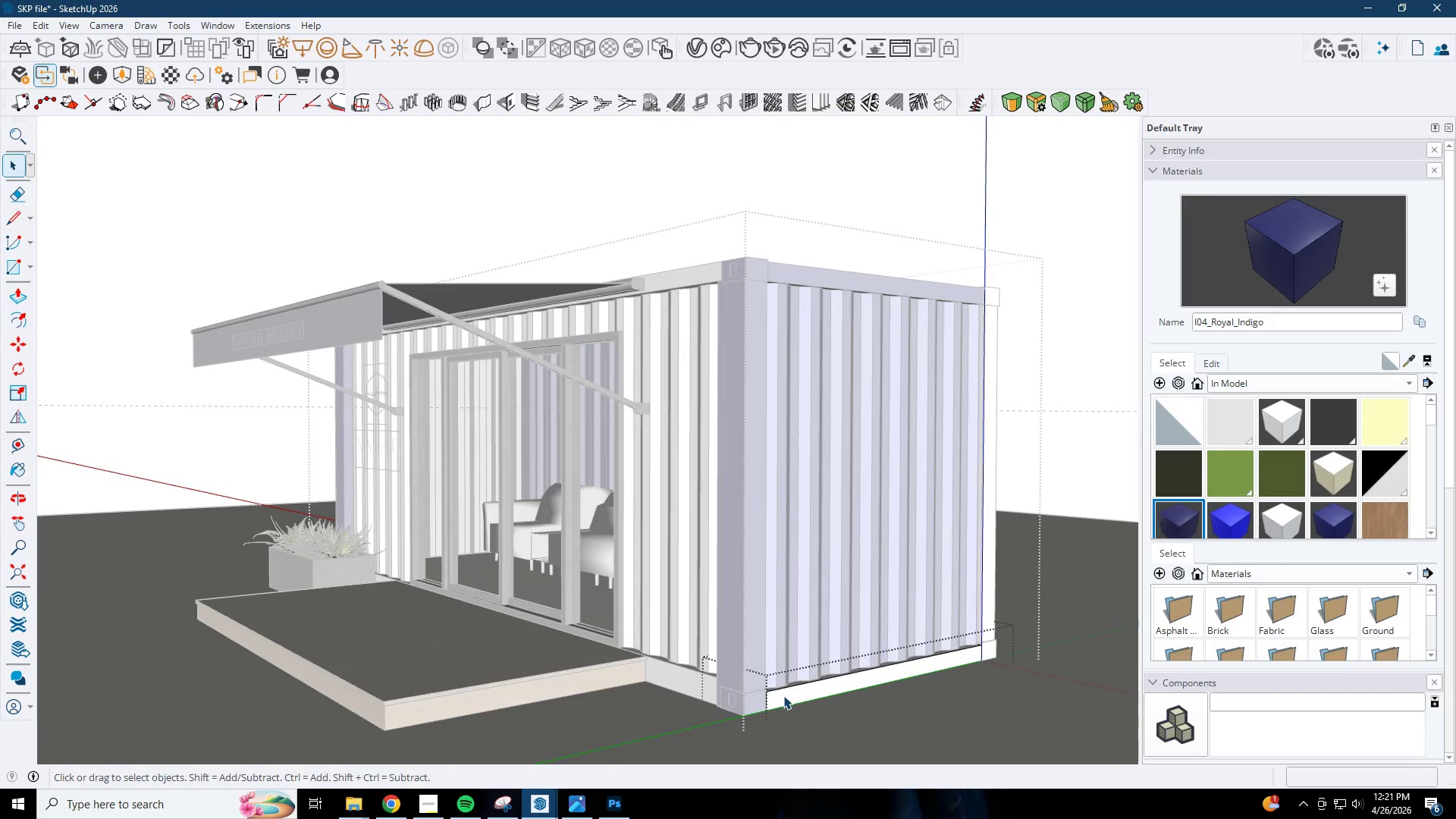 
triple_click([783, 695])
 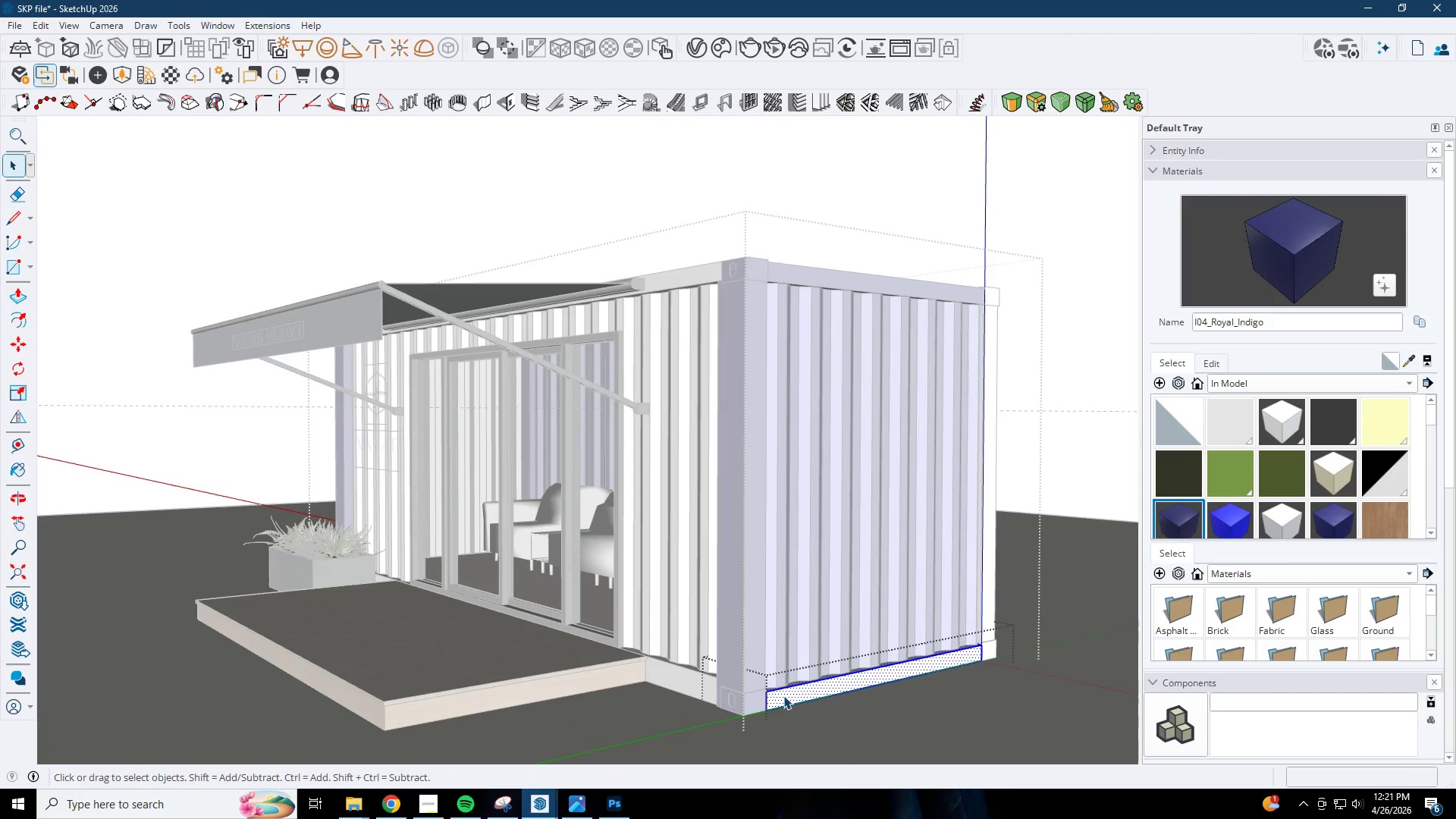 
triple_click([783, 695])
 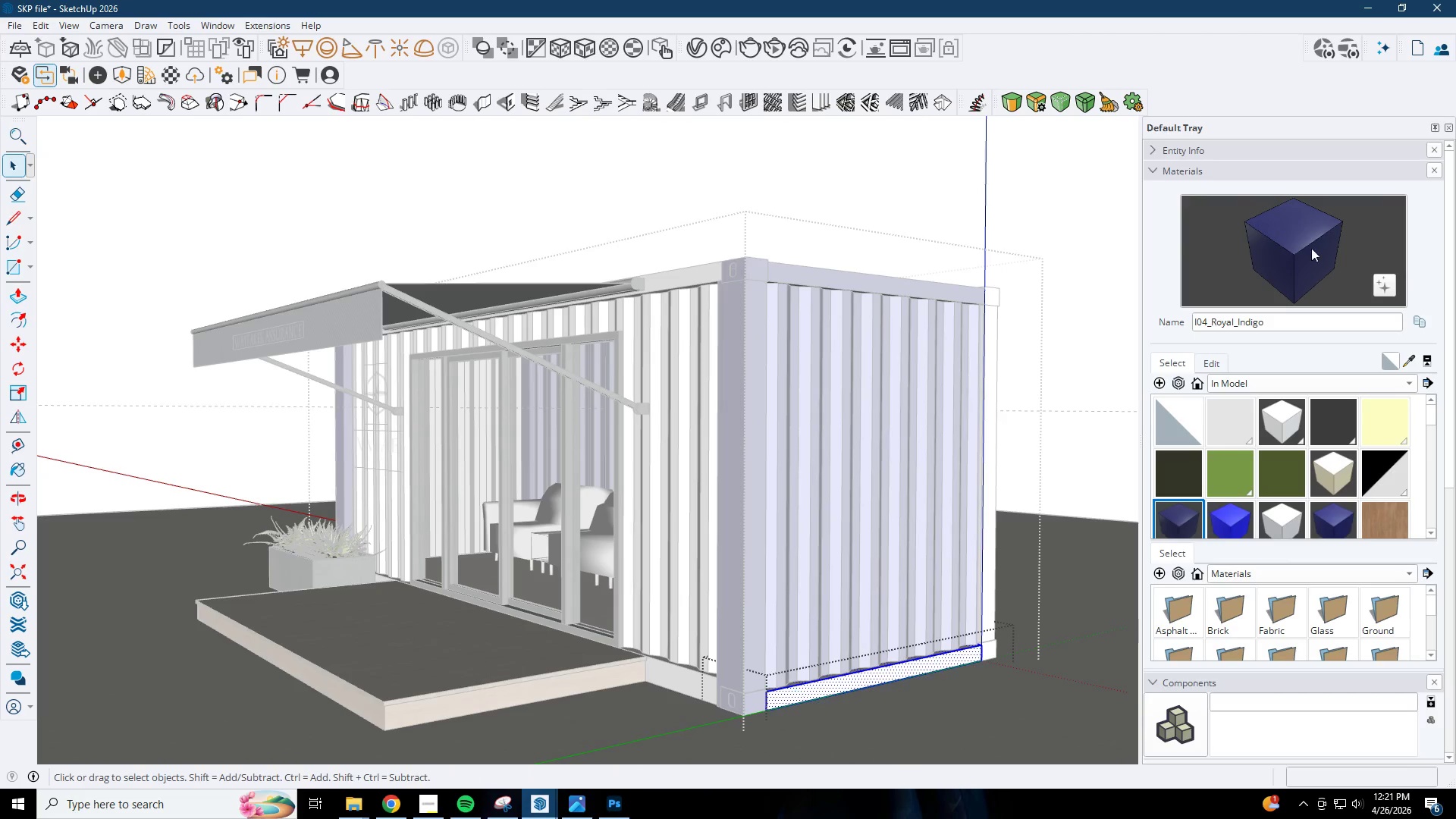 
left_click_drag(start_coordinate=[1314, 245], to_coordinate=[1291, 285])
 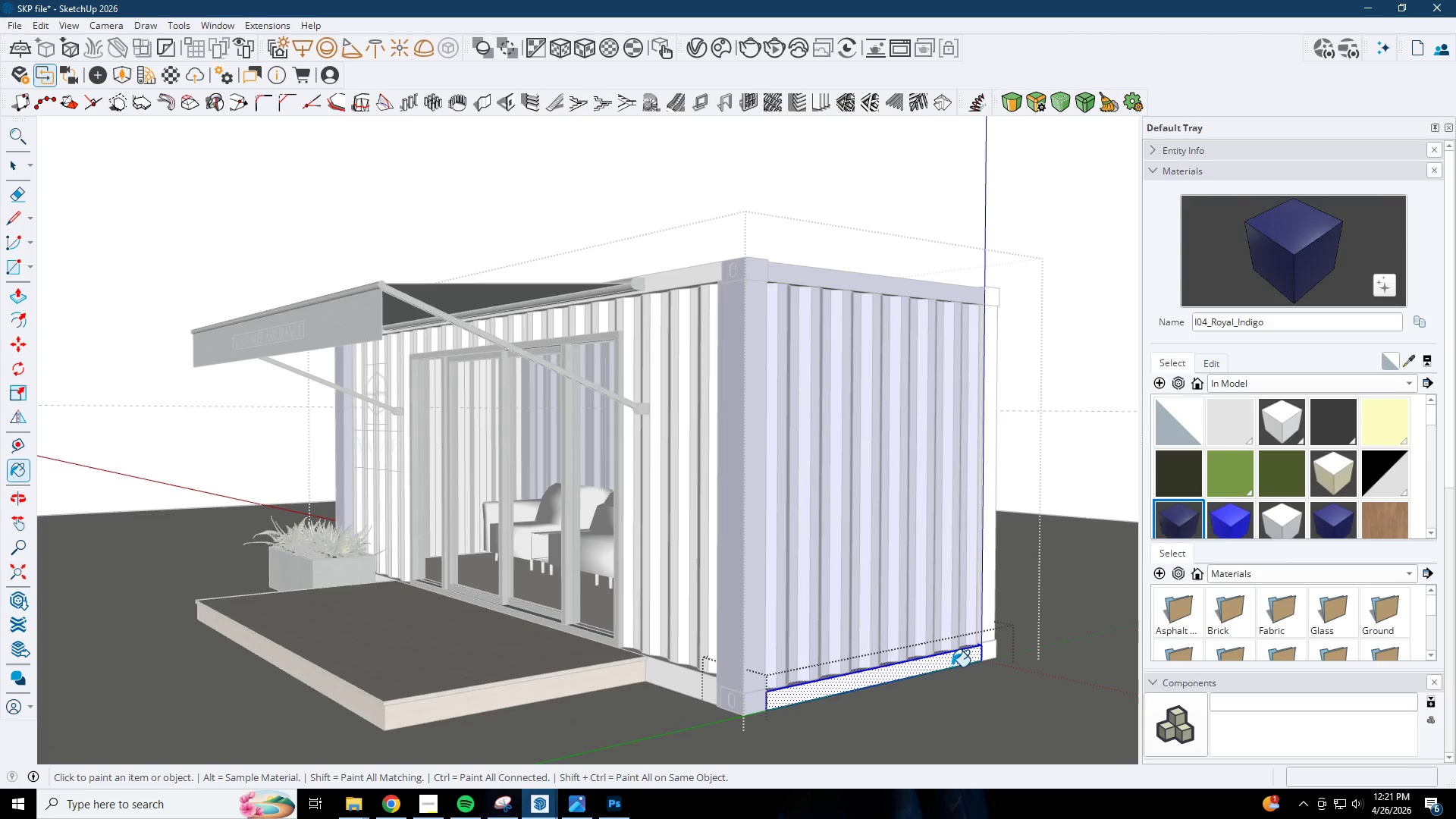 
triple_click([952, 667])
 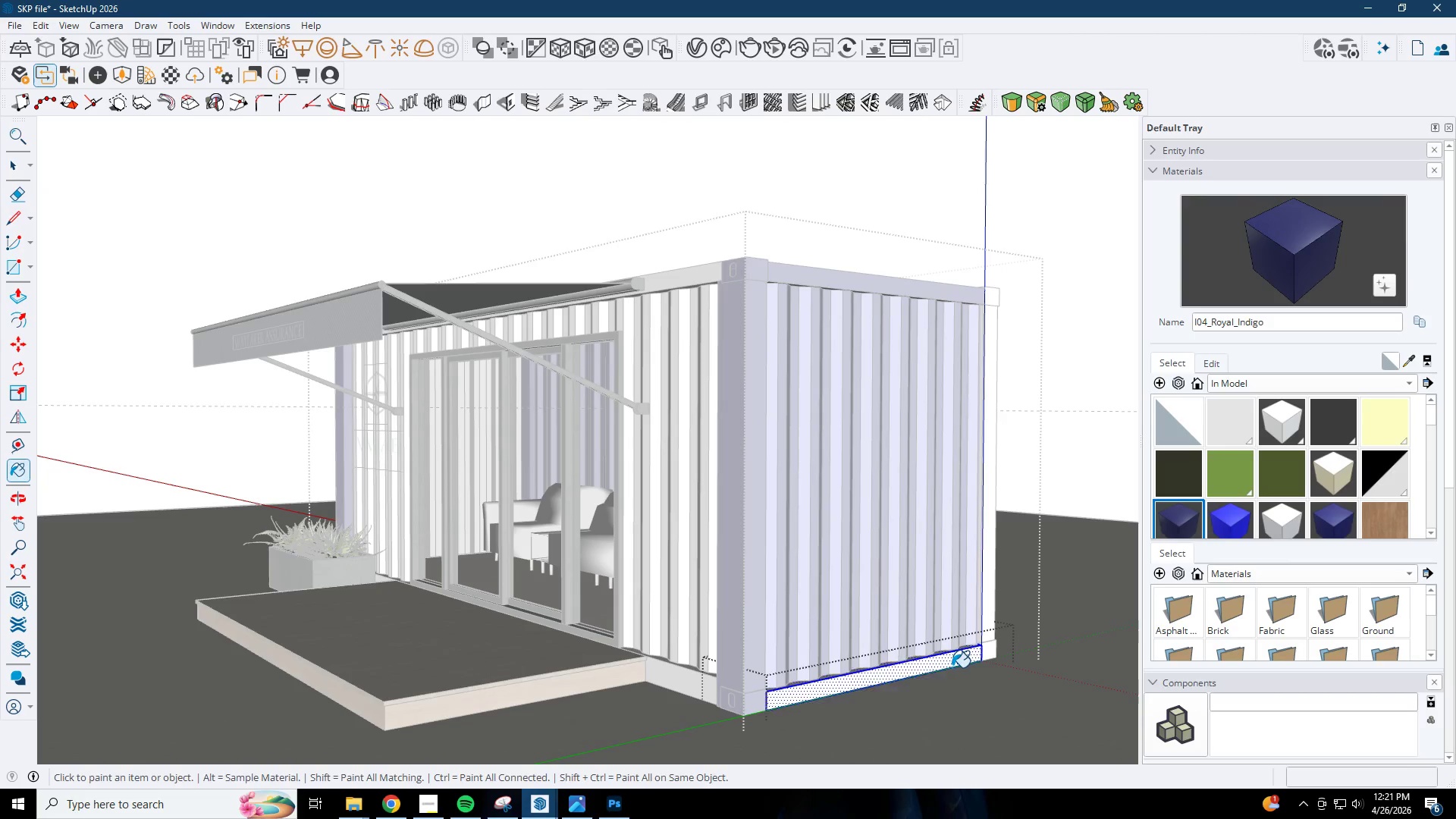 
key(Space)
 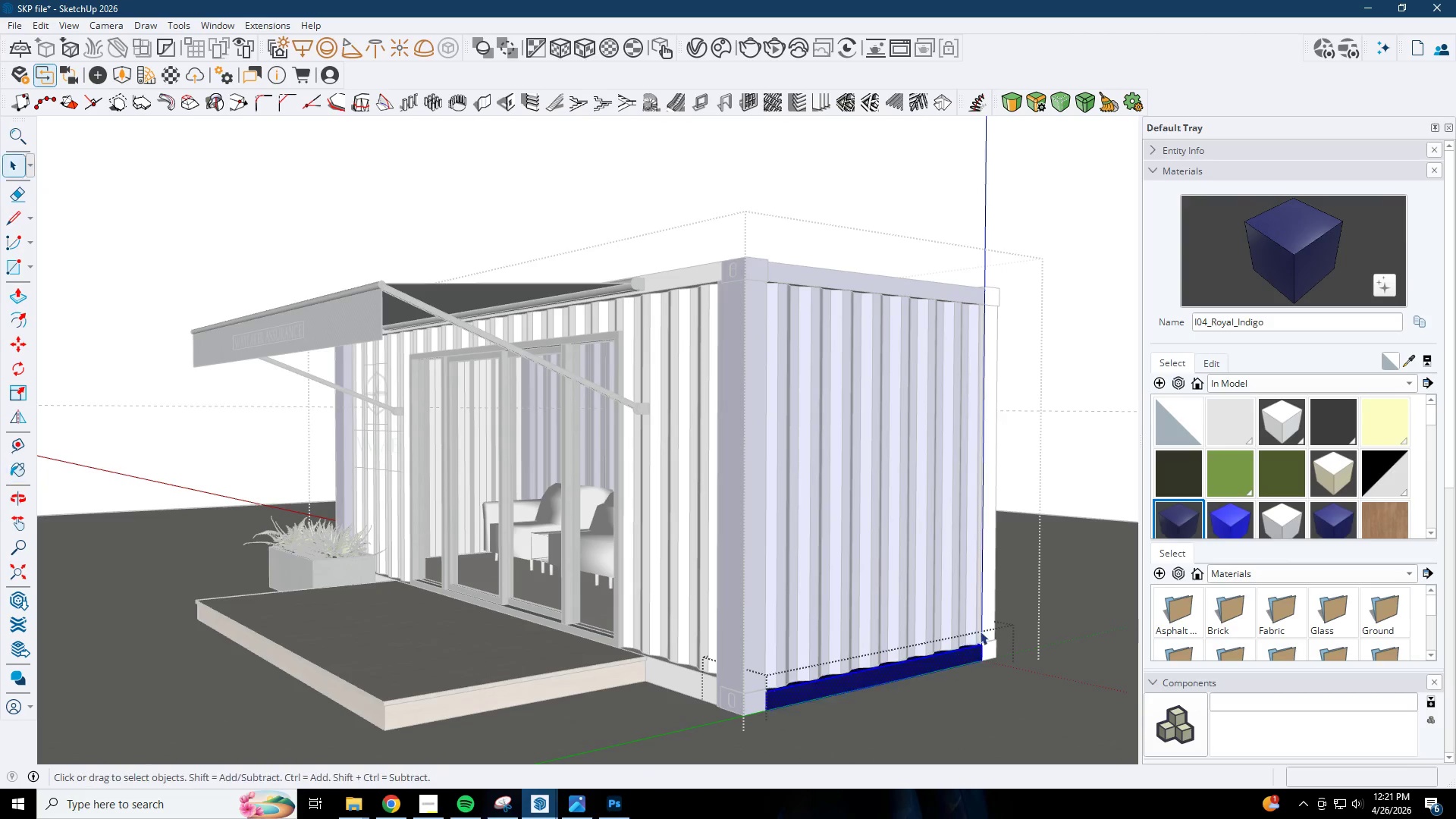 
key(Escape)
 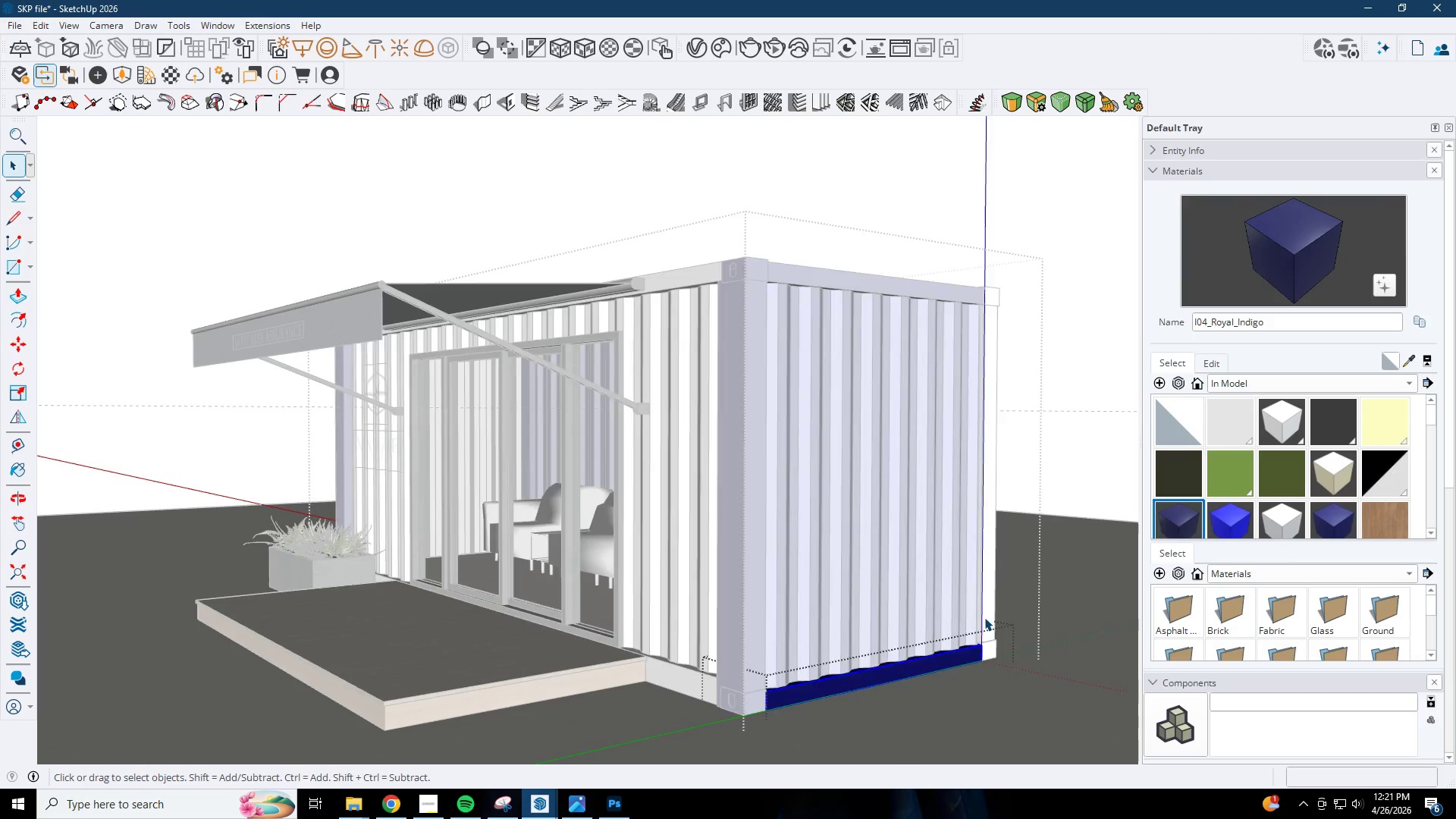 
triple_click([987, 607])
 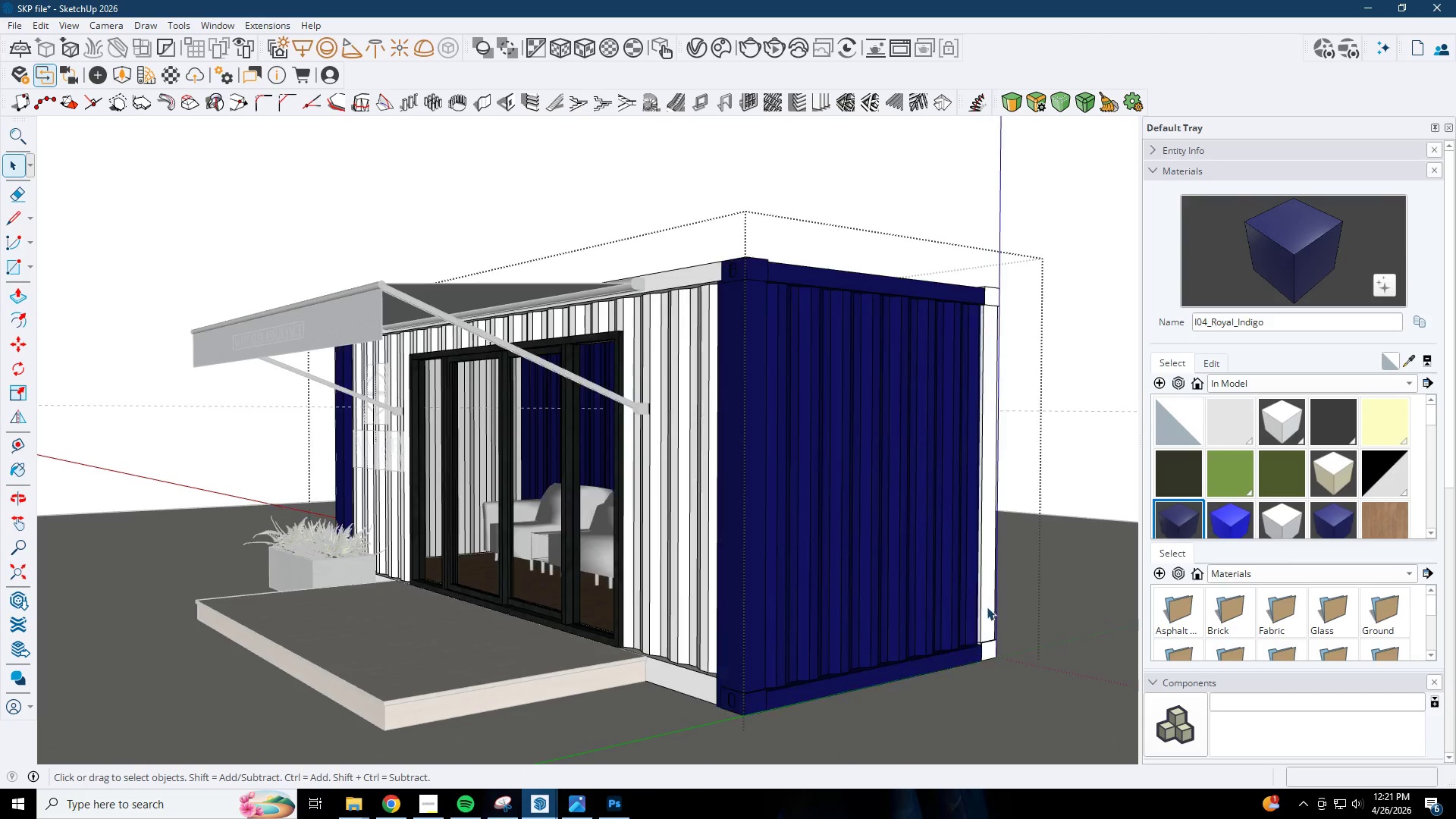 
triple_click([987, 607])
 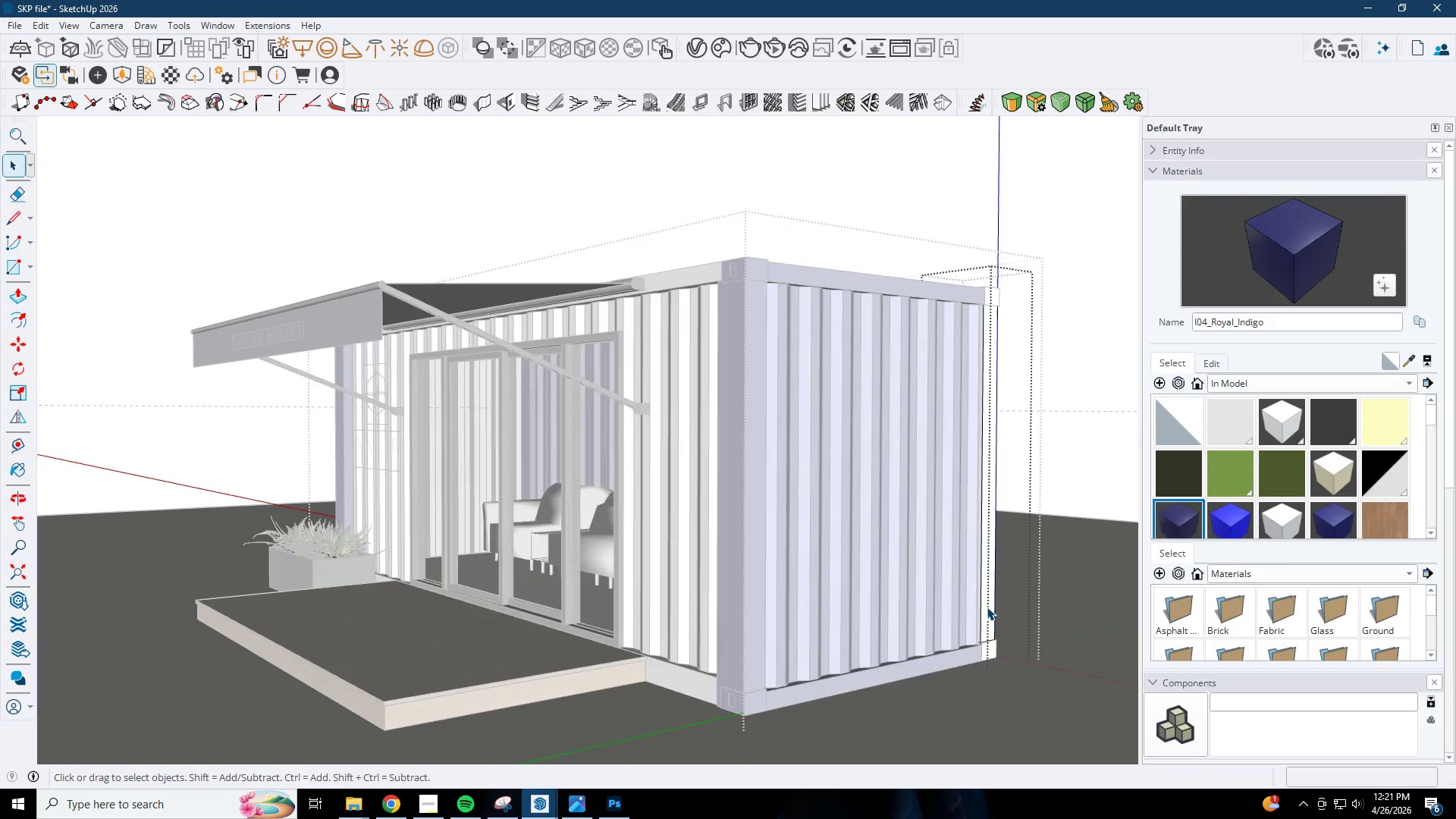 
triple_click([987, 607])
 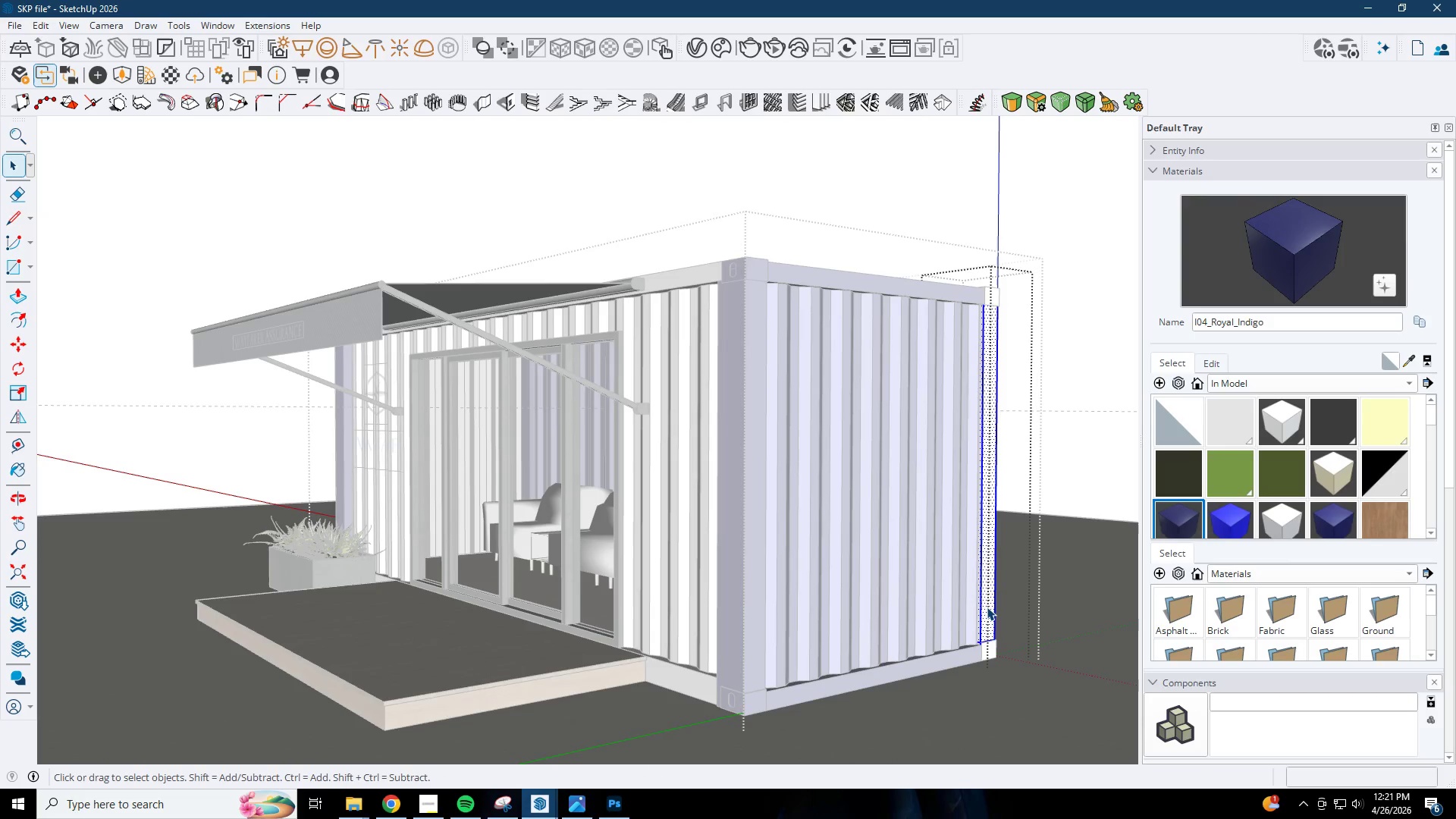 
triple_click([987, 607])
 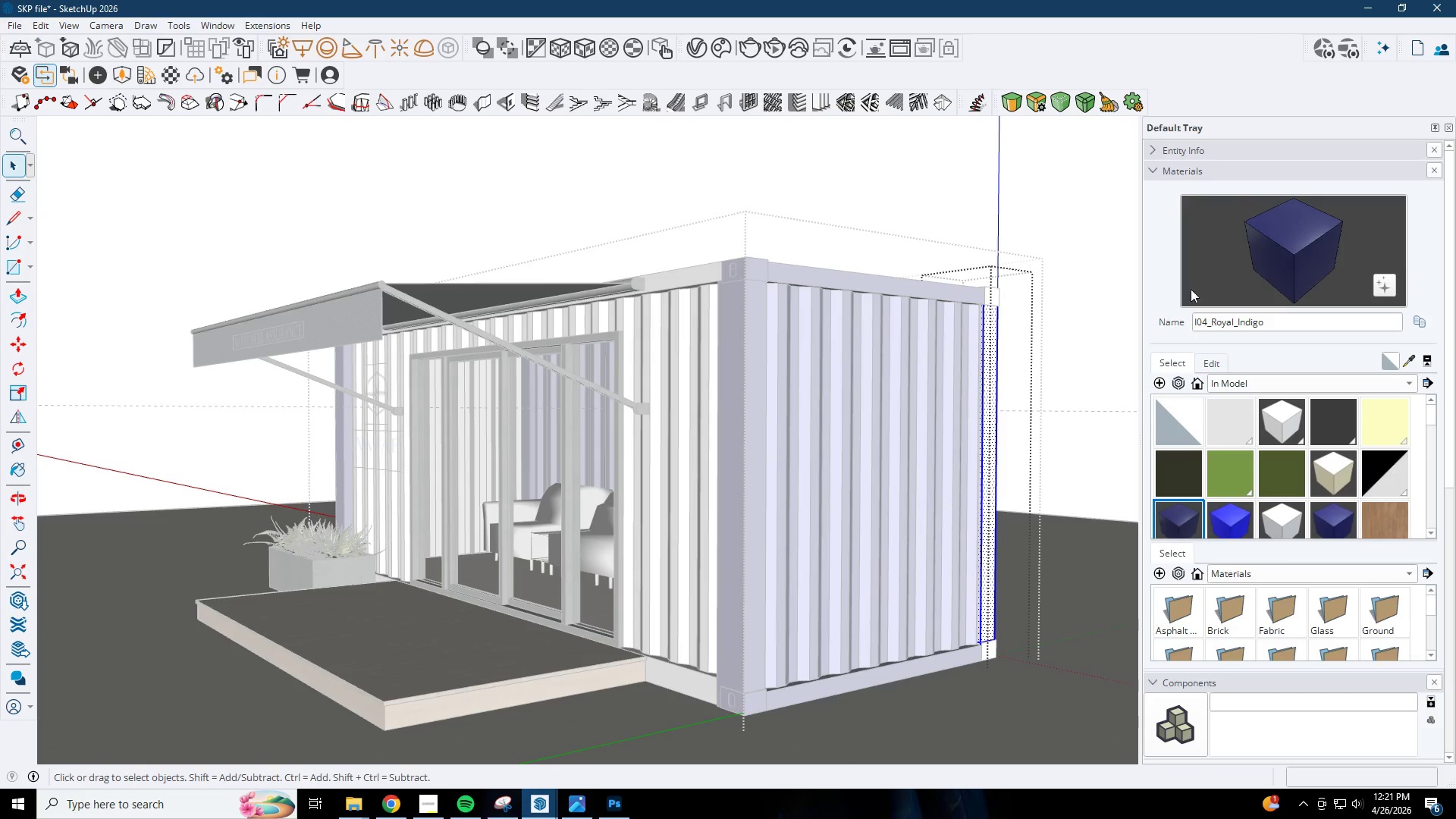 
left_click_drag(start_coordinate=[1257, 243], to_coordinate=[1225, 276])
 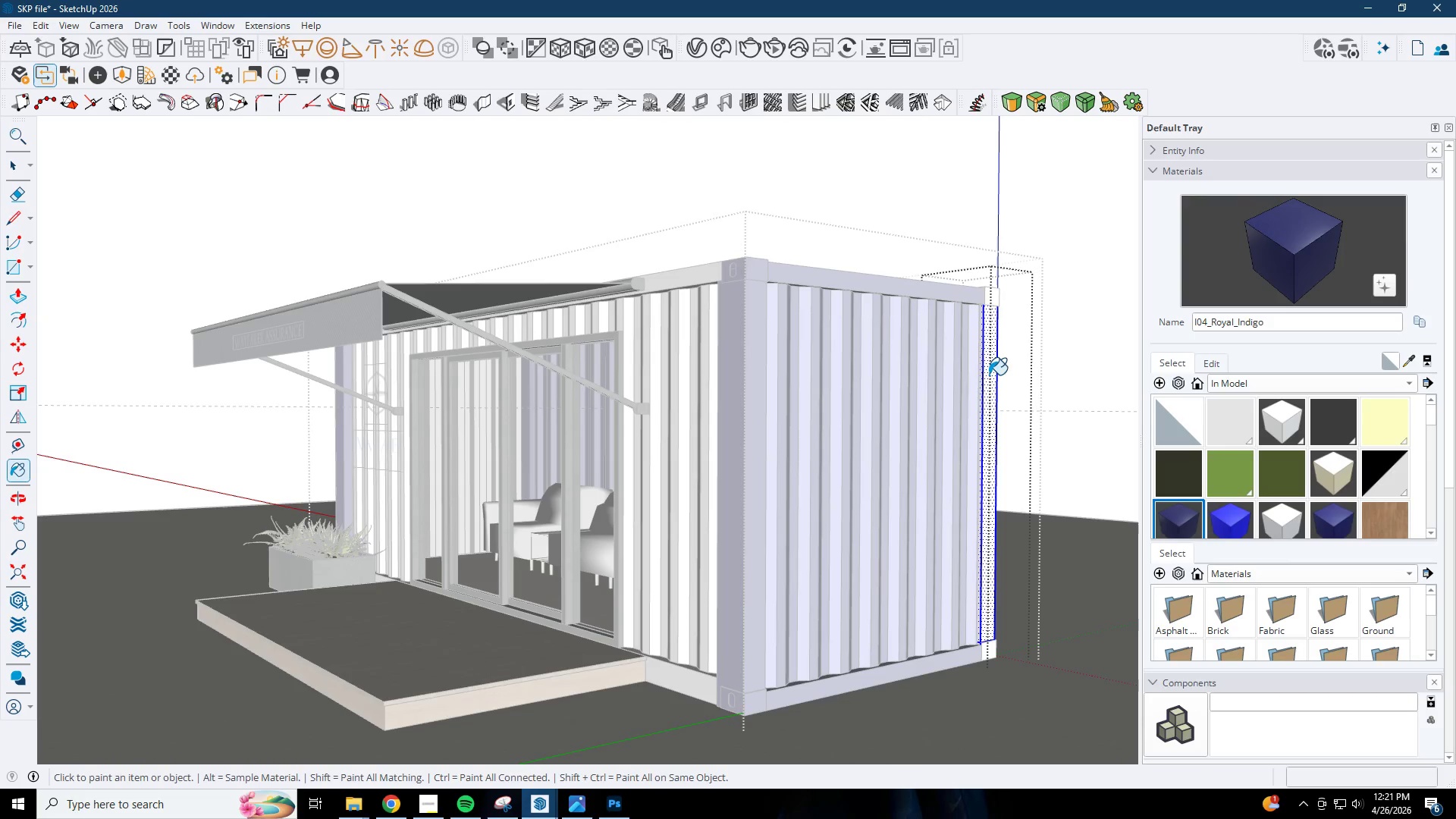 
left_click([987, 366])
 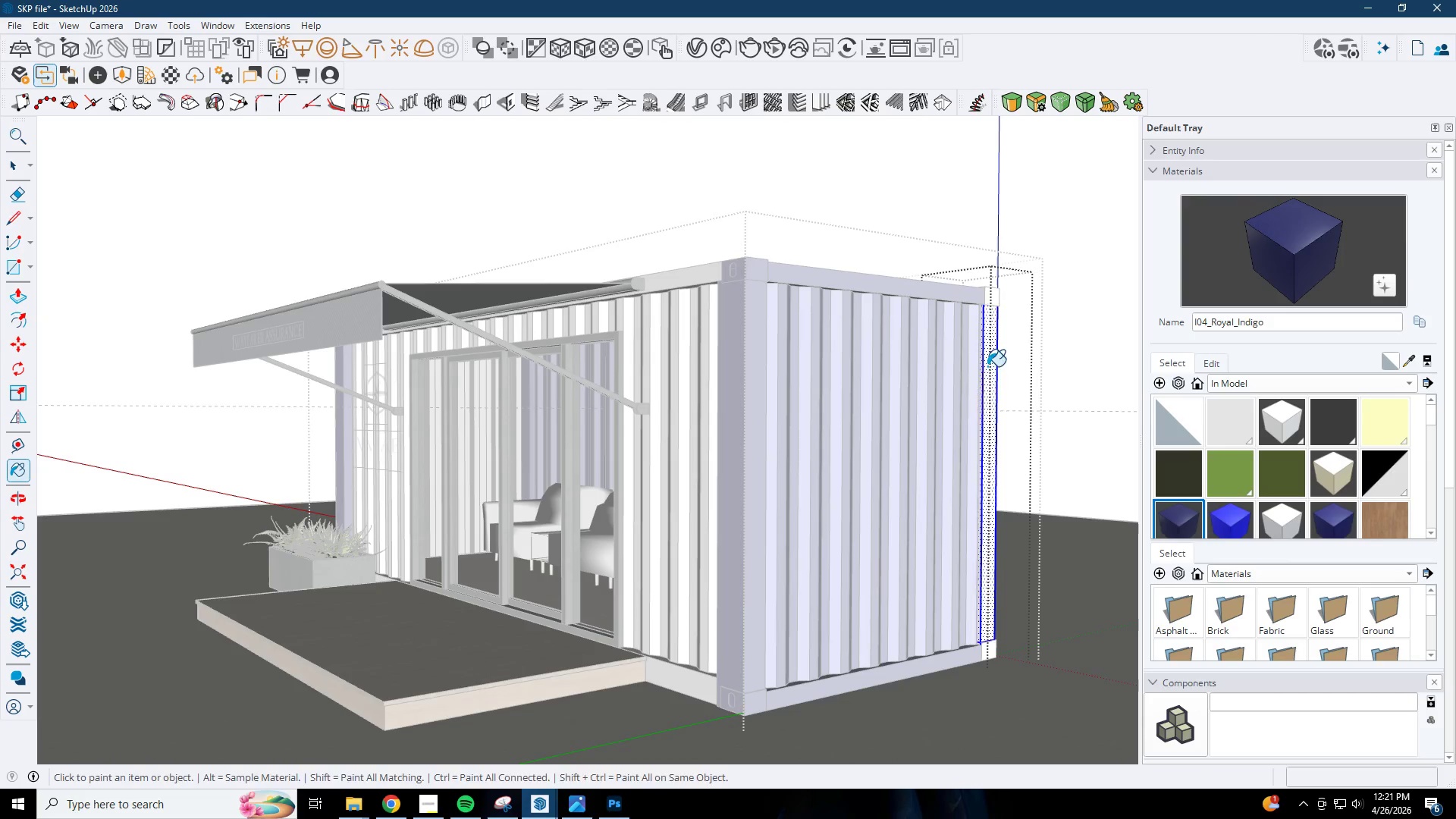 
key(Space)
 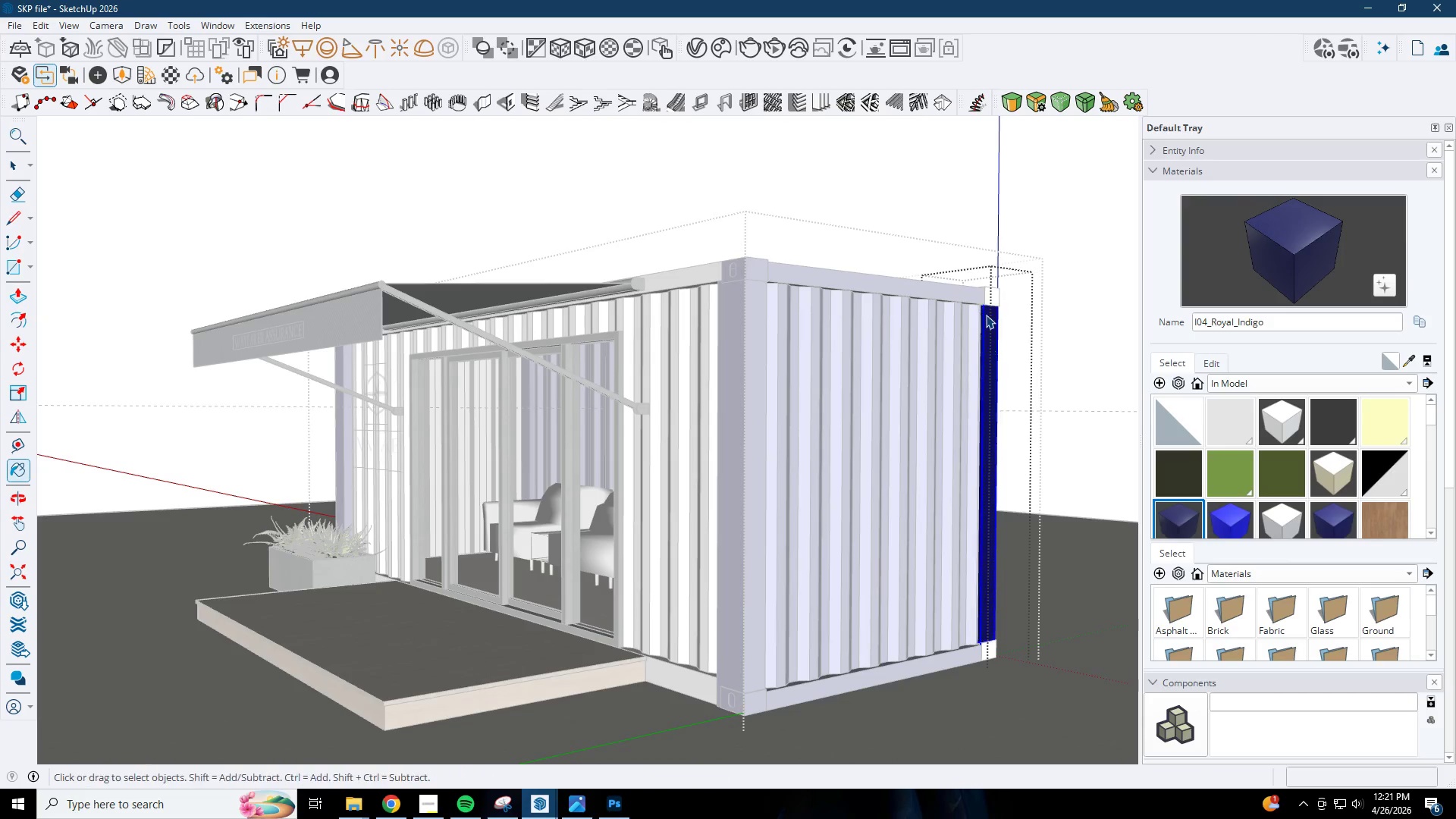 
key(Escape)
 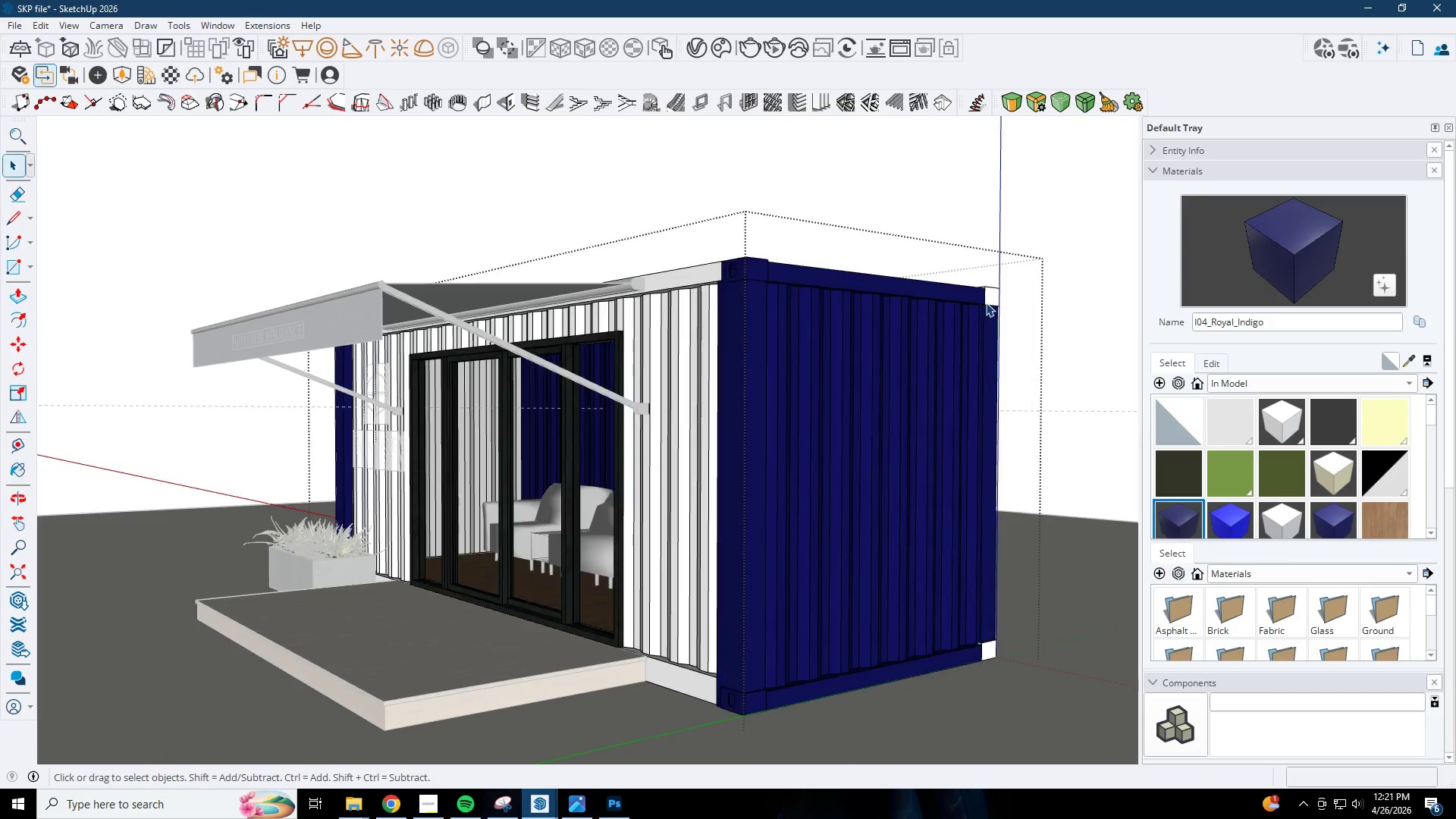 
double_click([986, 303])
 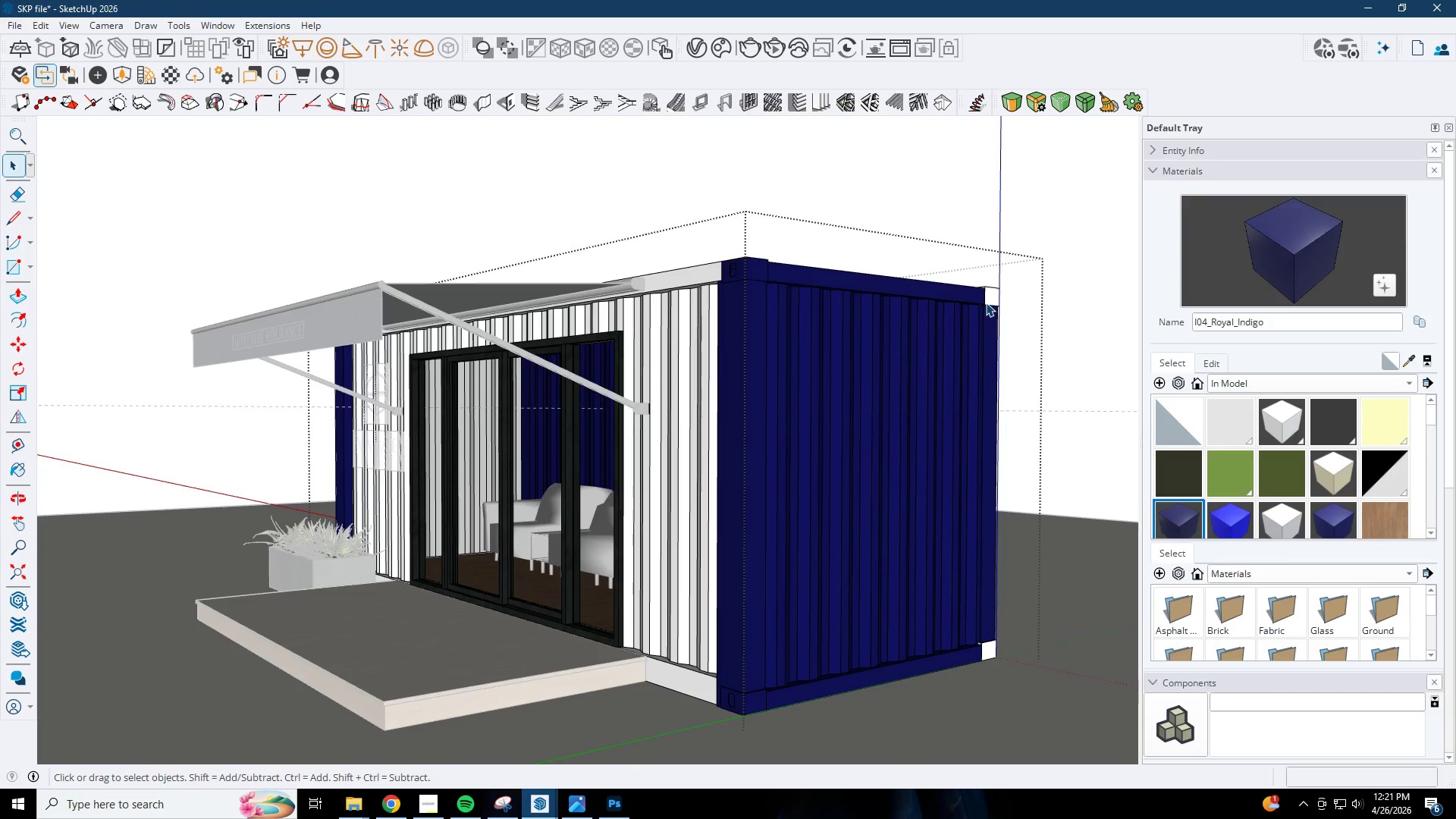 
triple_click([986, 303])
 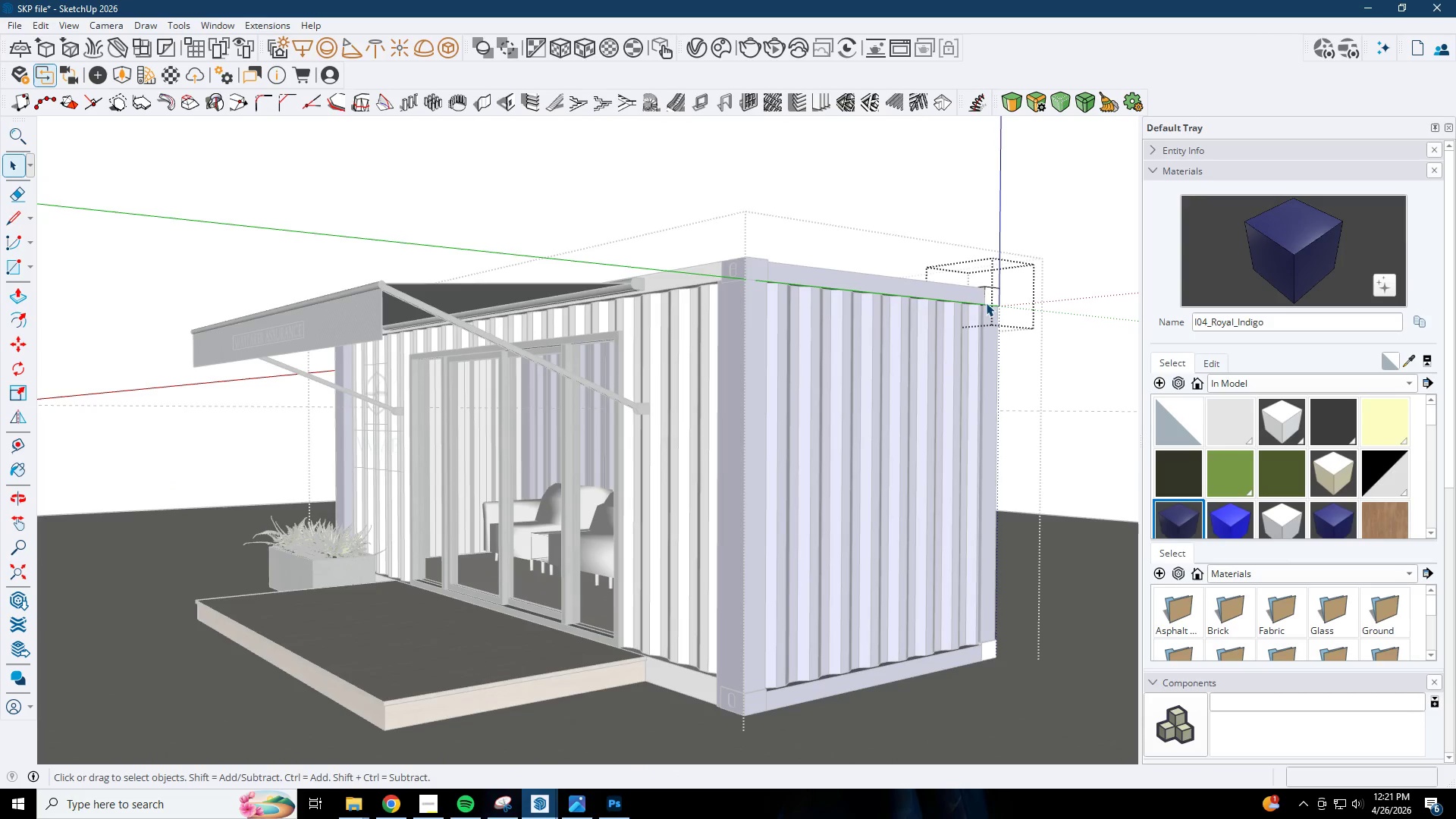 
triple_click([986, 303])
 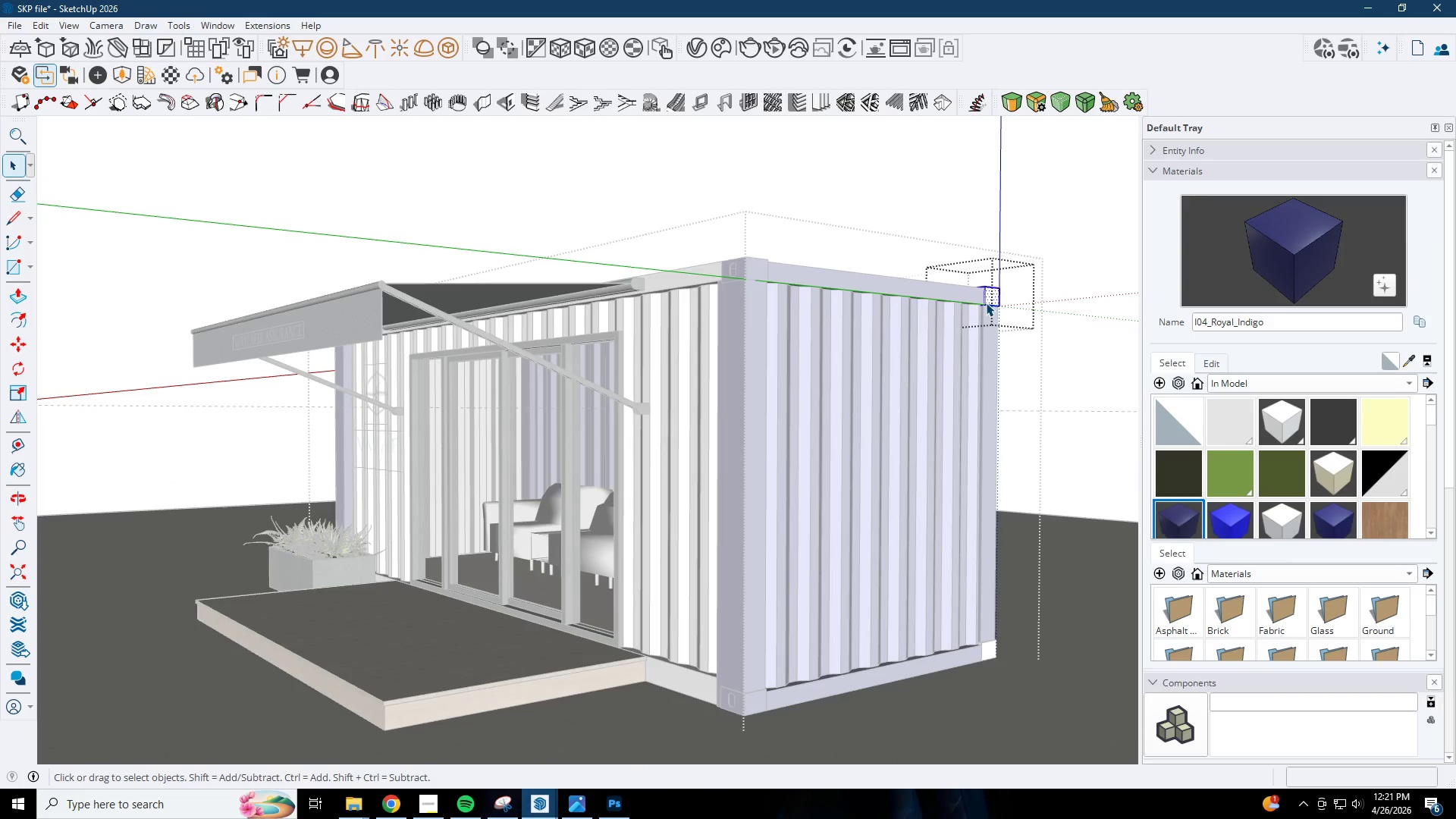 
triple_click([986, 303])
 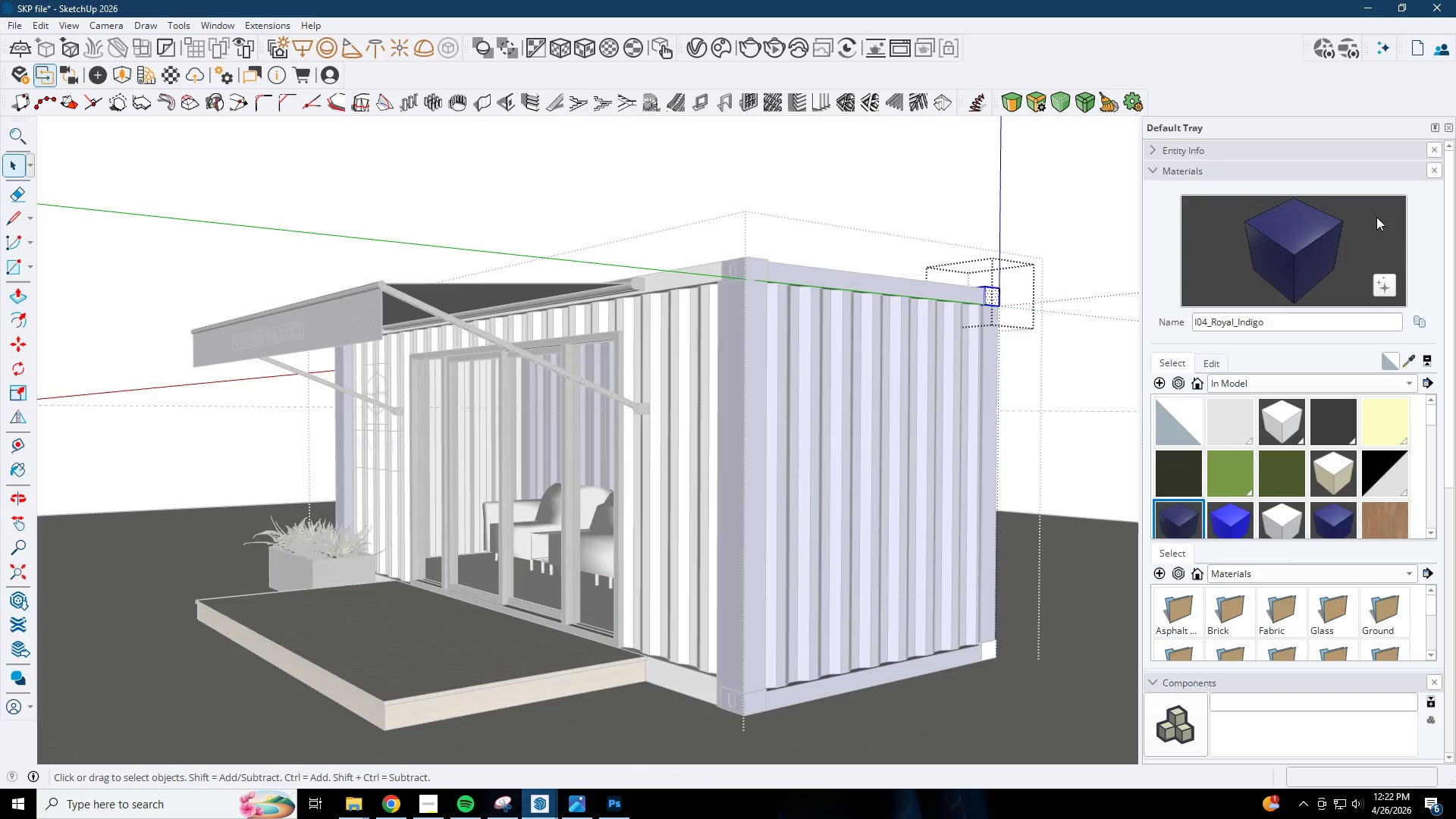 
left_click_drag(start_coordinate=[1352, 233], to_coordinate=[1314, 256])
 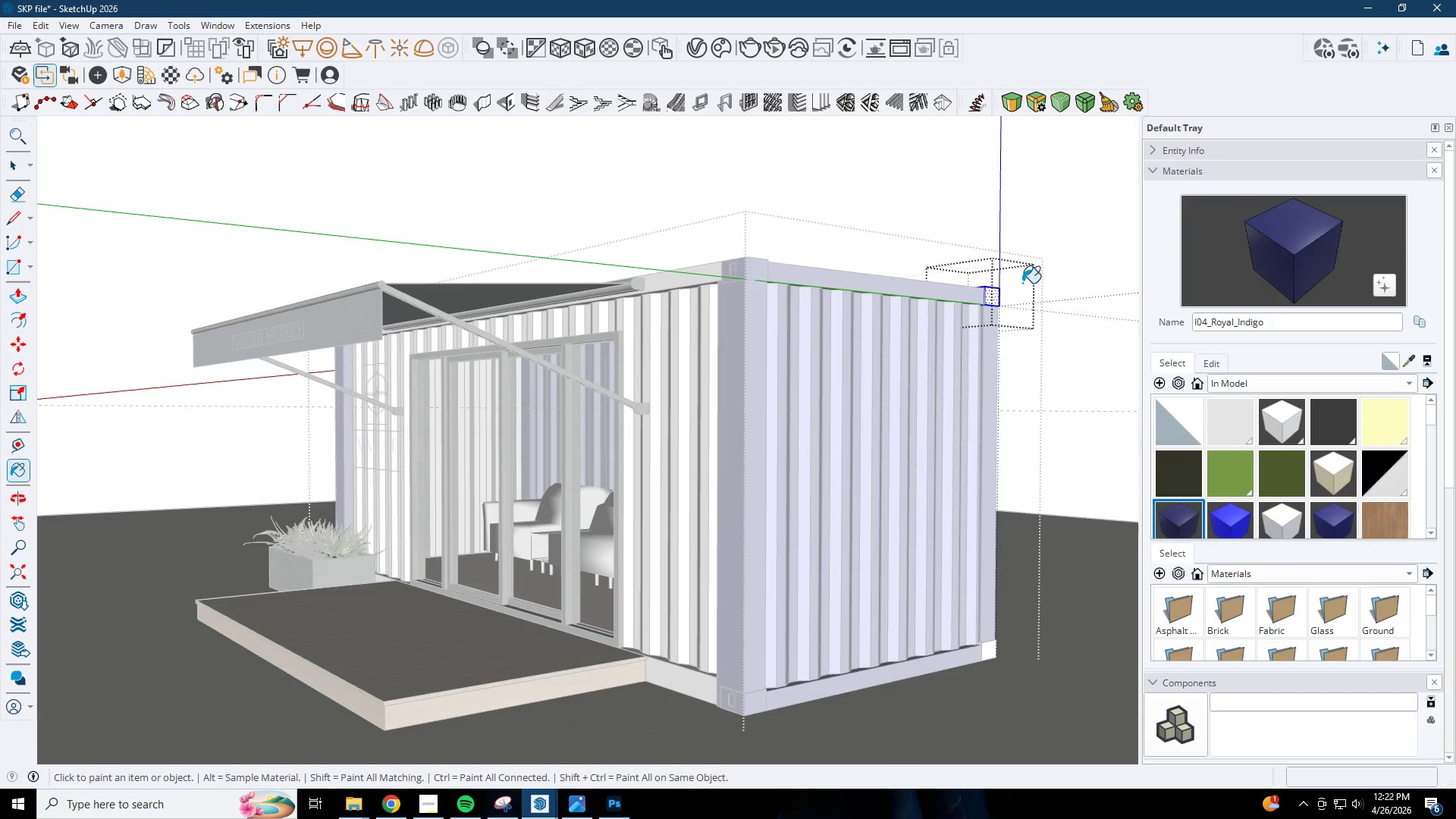 
left_click([995, 297])
 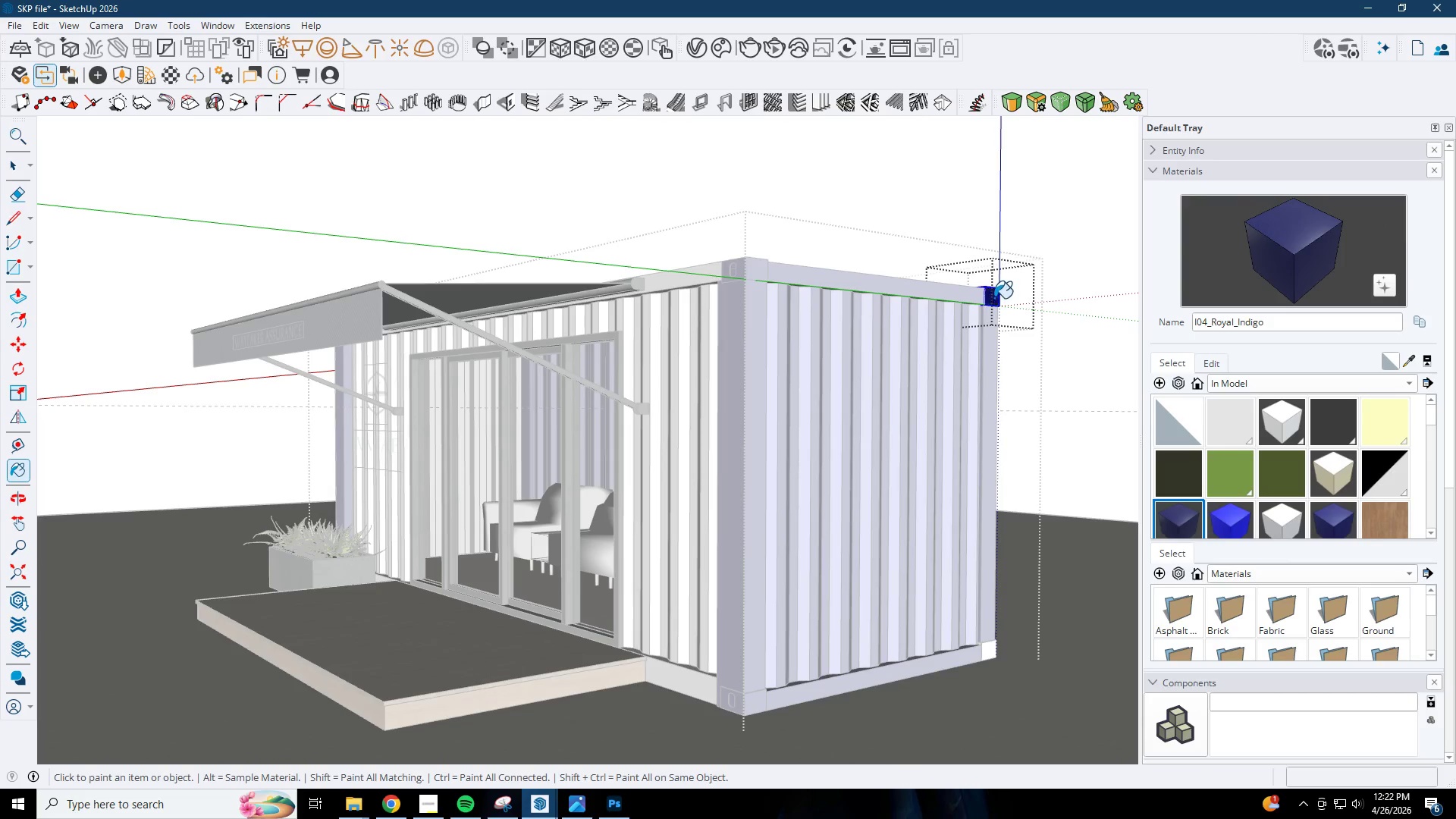 
key(Space)
 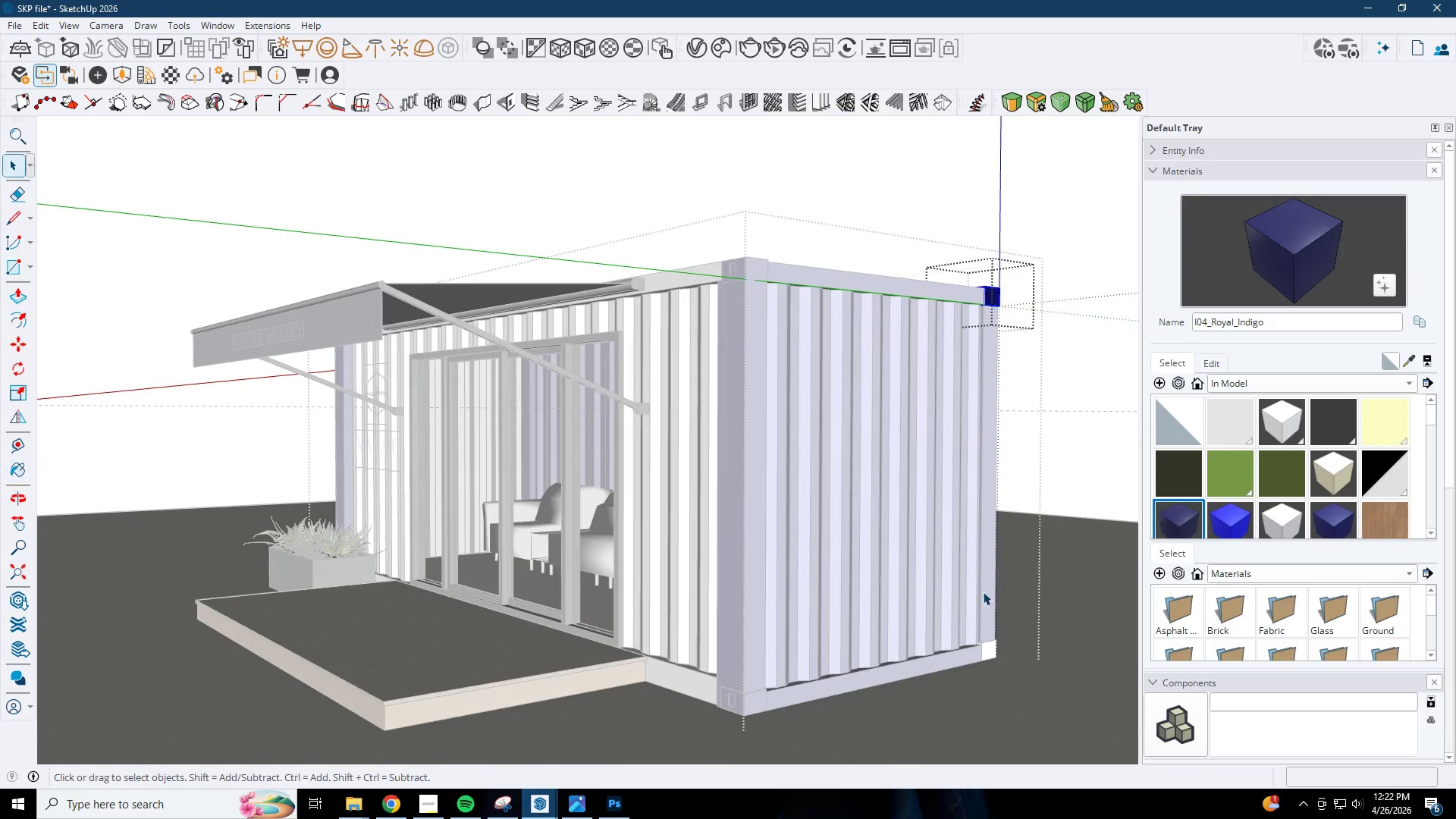 
key(Escape)
 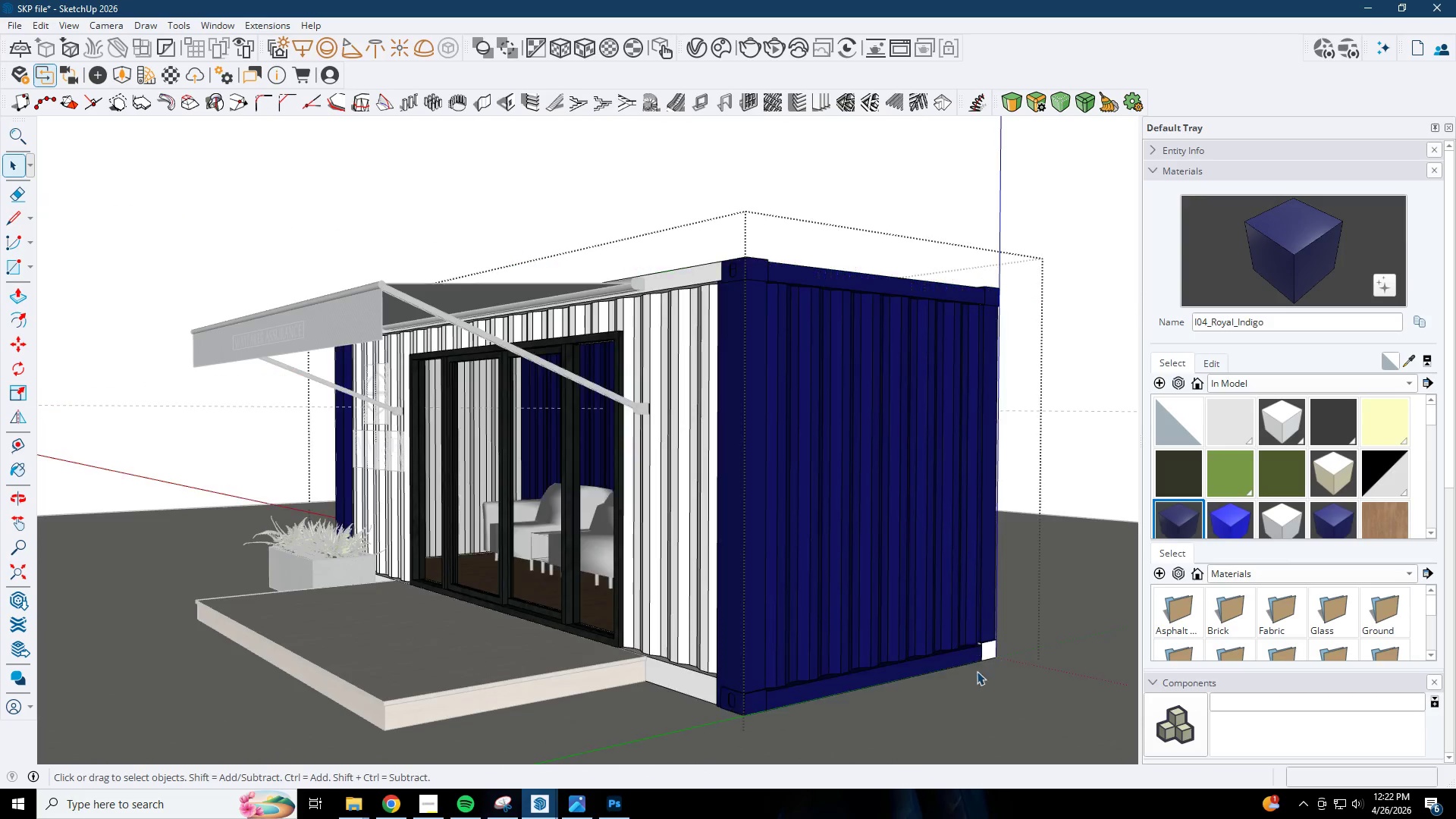 
key(Escape)
 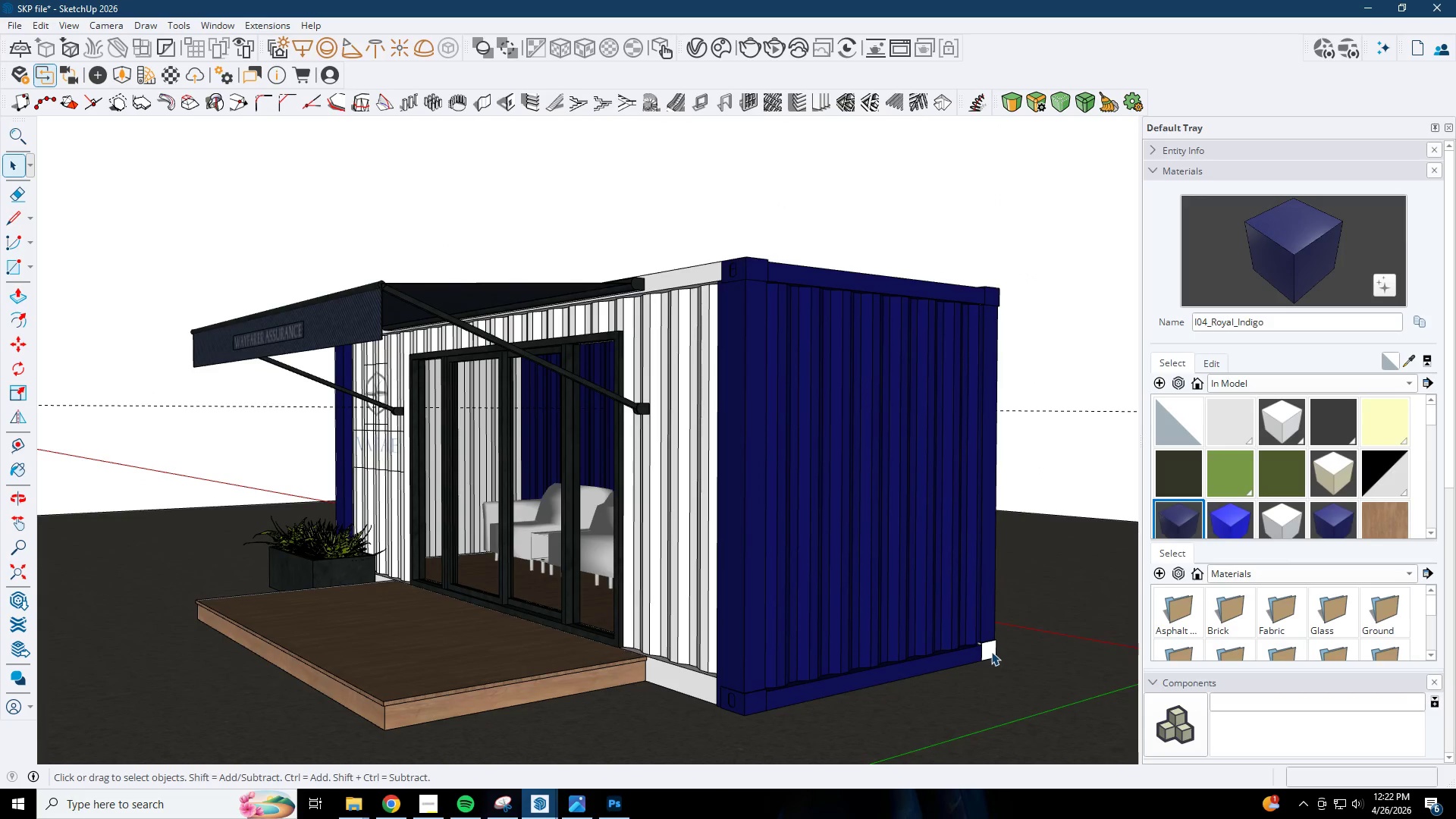 
double_click([991, 651])
 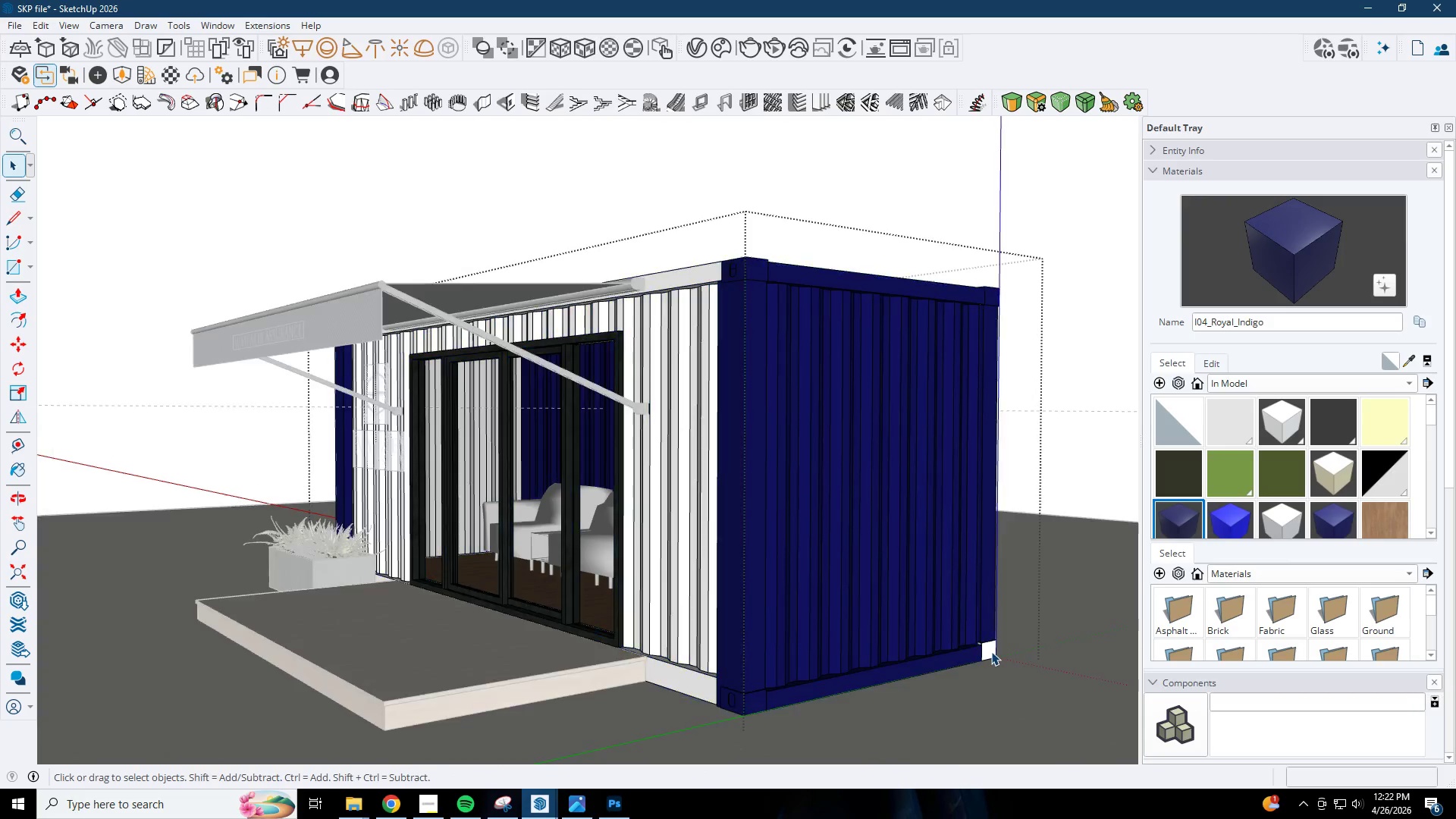 
triple_click([991, 651])
 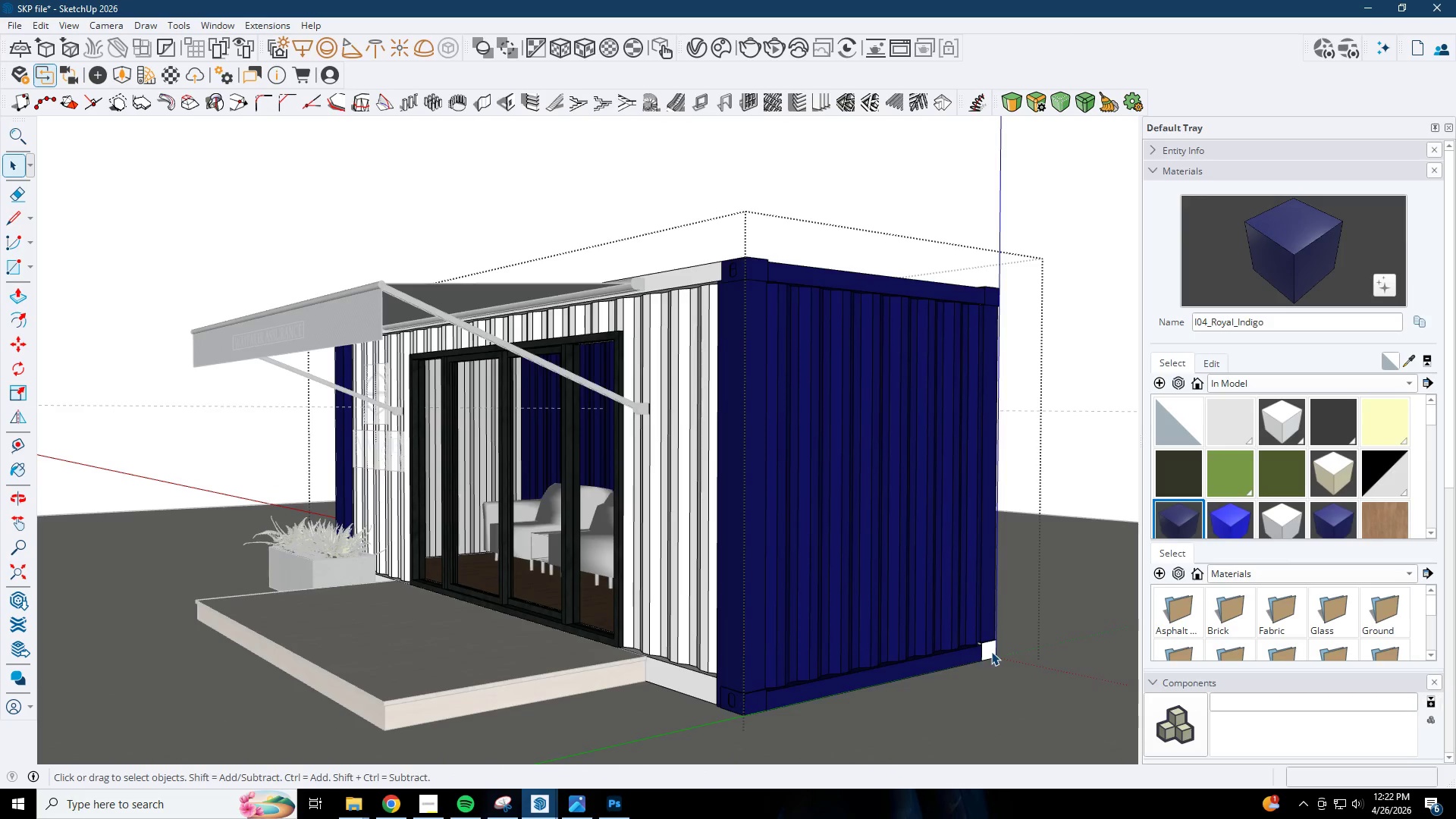 
triple_click([991, 651])
 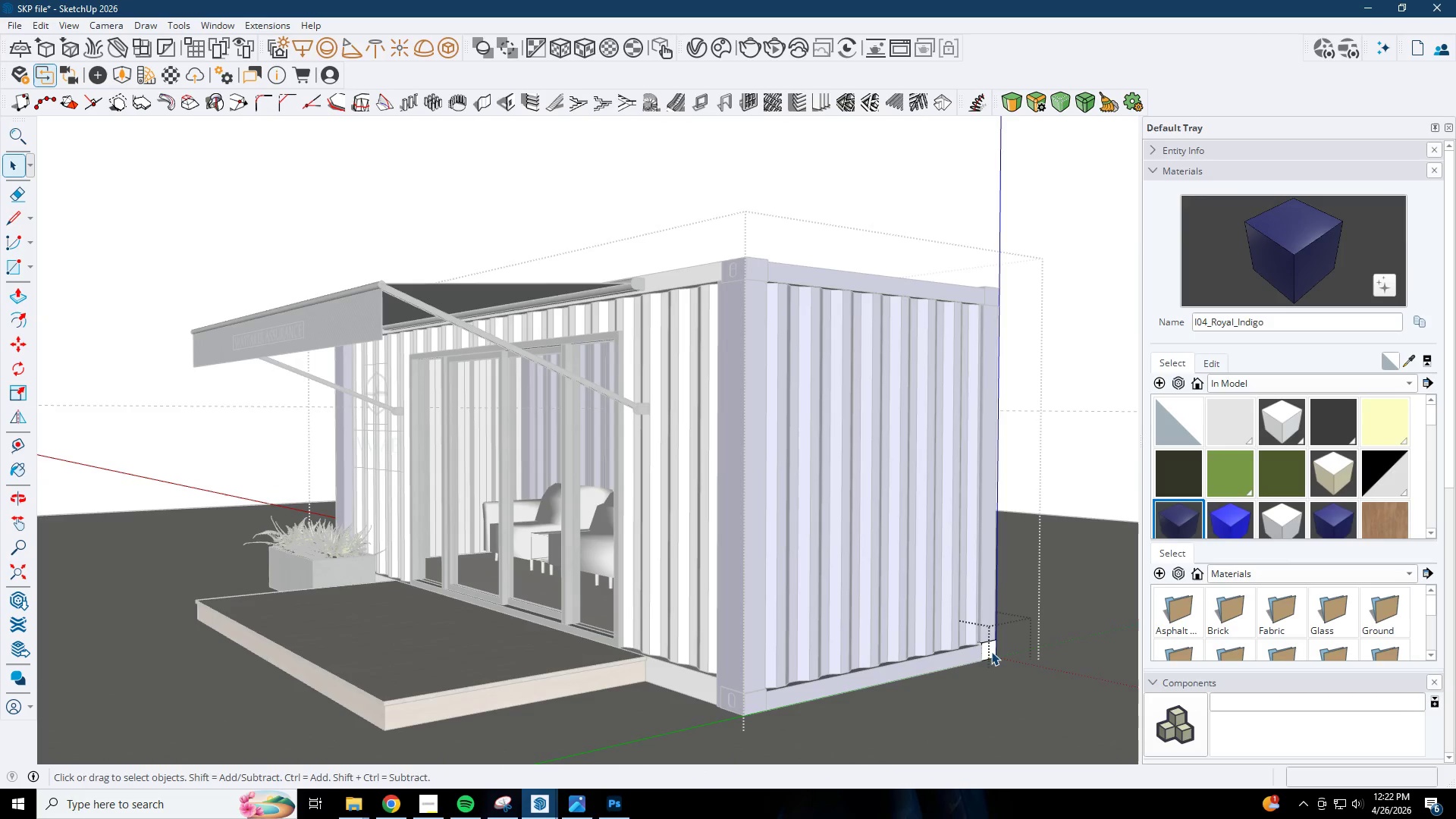 
triple_click([991, 651])
 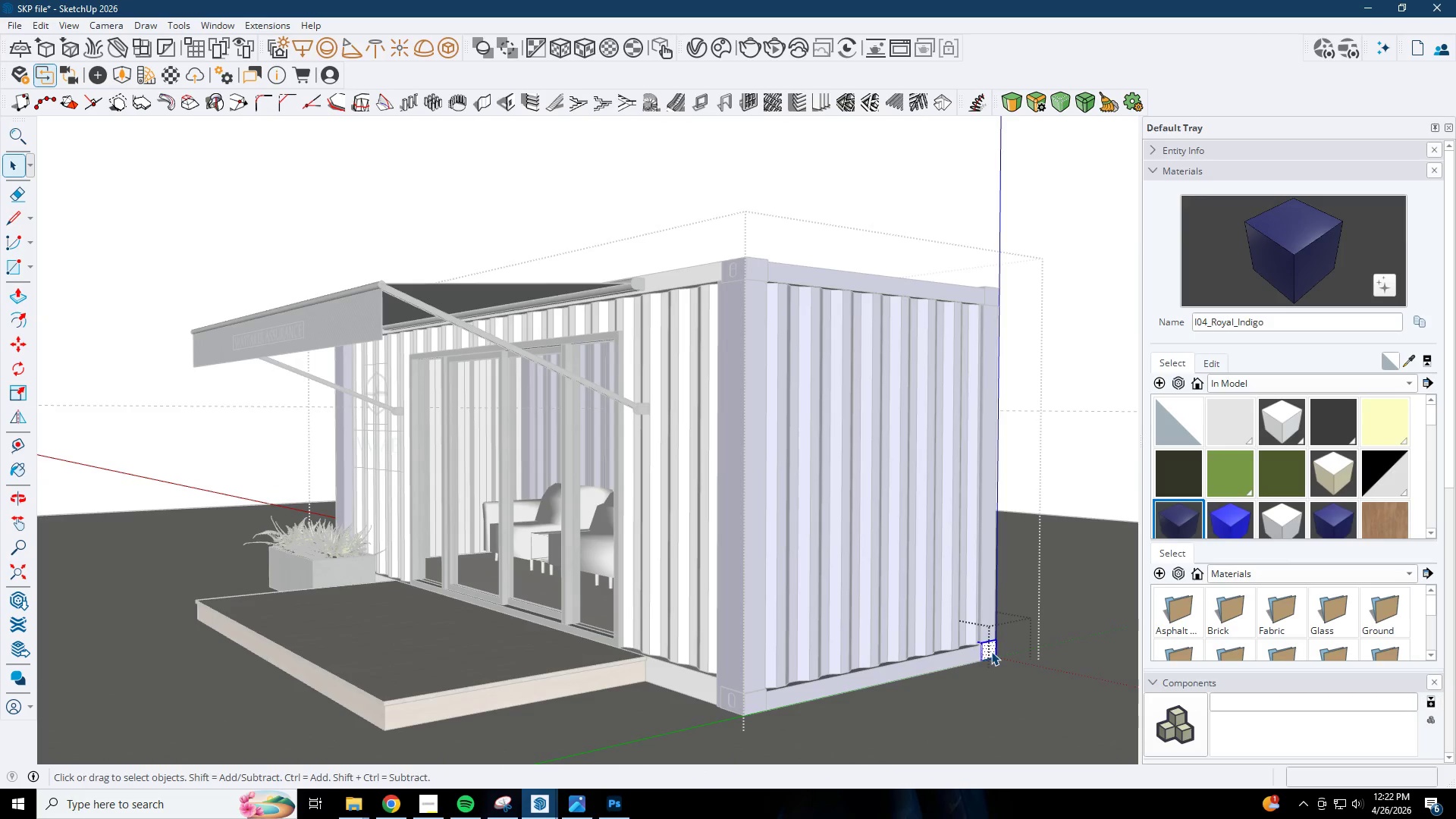 
triple_click([991, 651])
 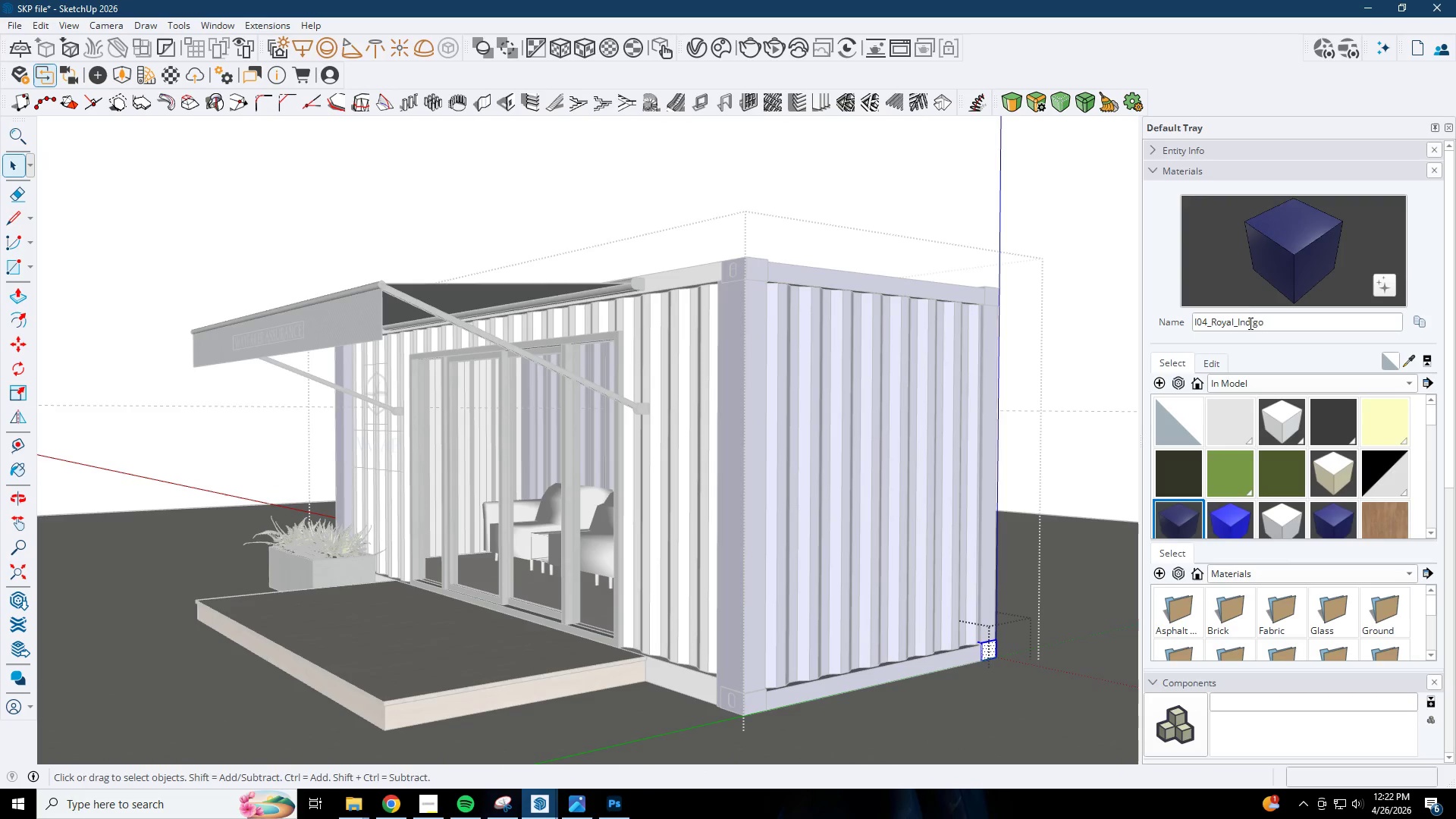 
left_click_drag(start_coordinate=[1288, 273], to_coordinate=[1283, 282])
 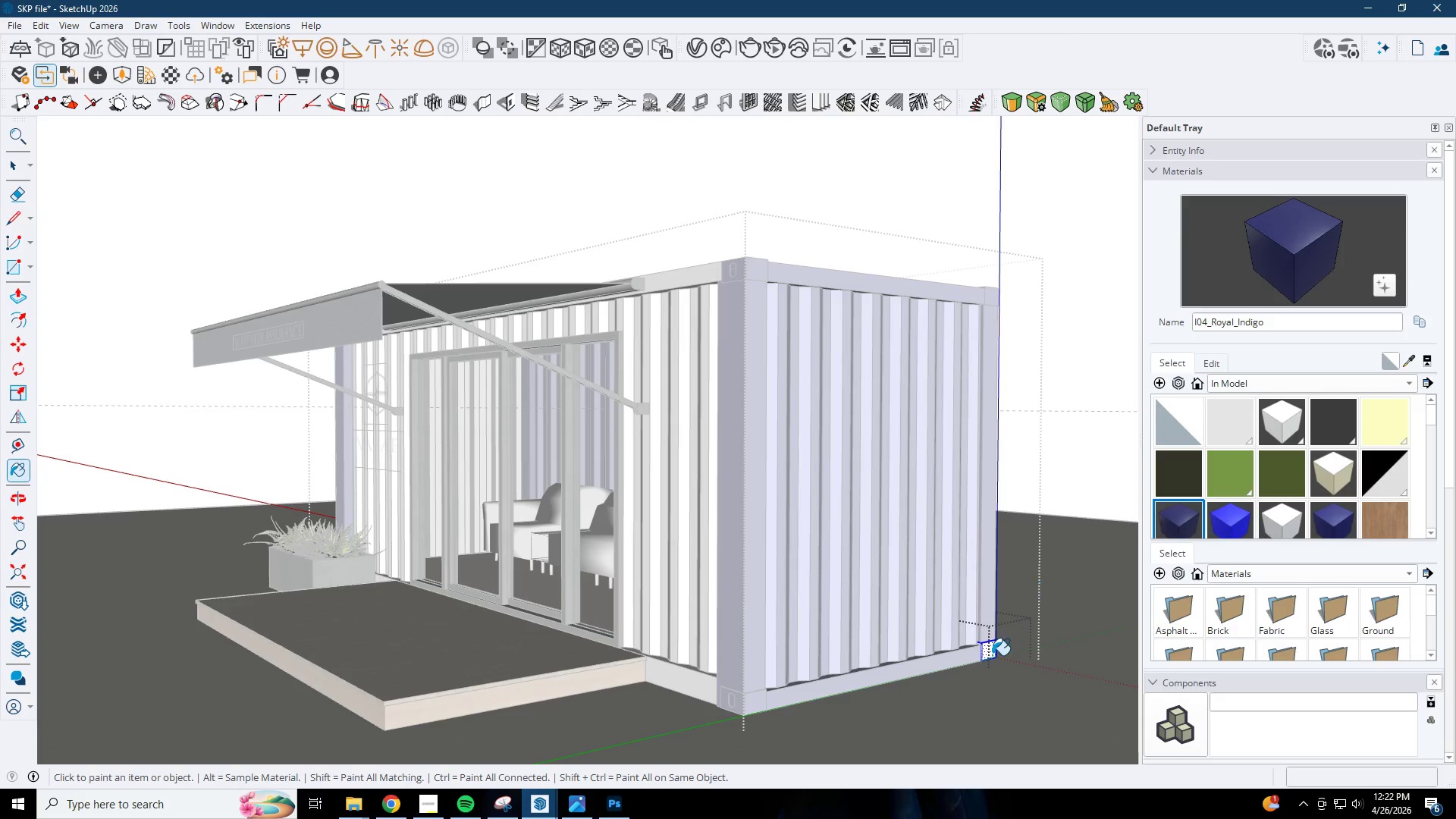 
left_click([992, 655])
 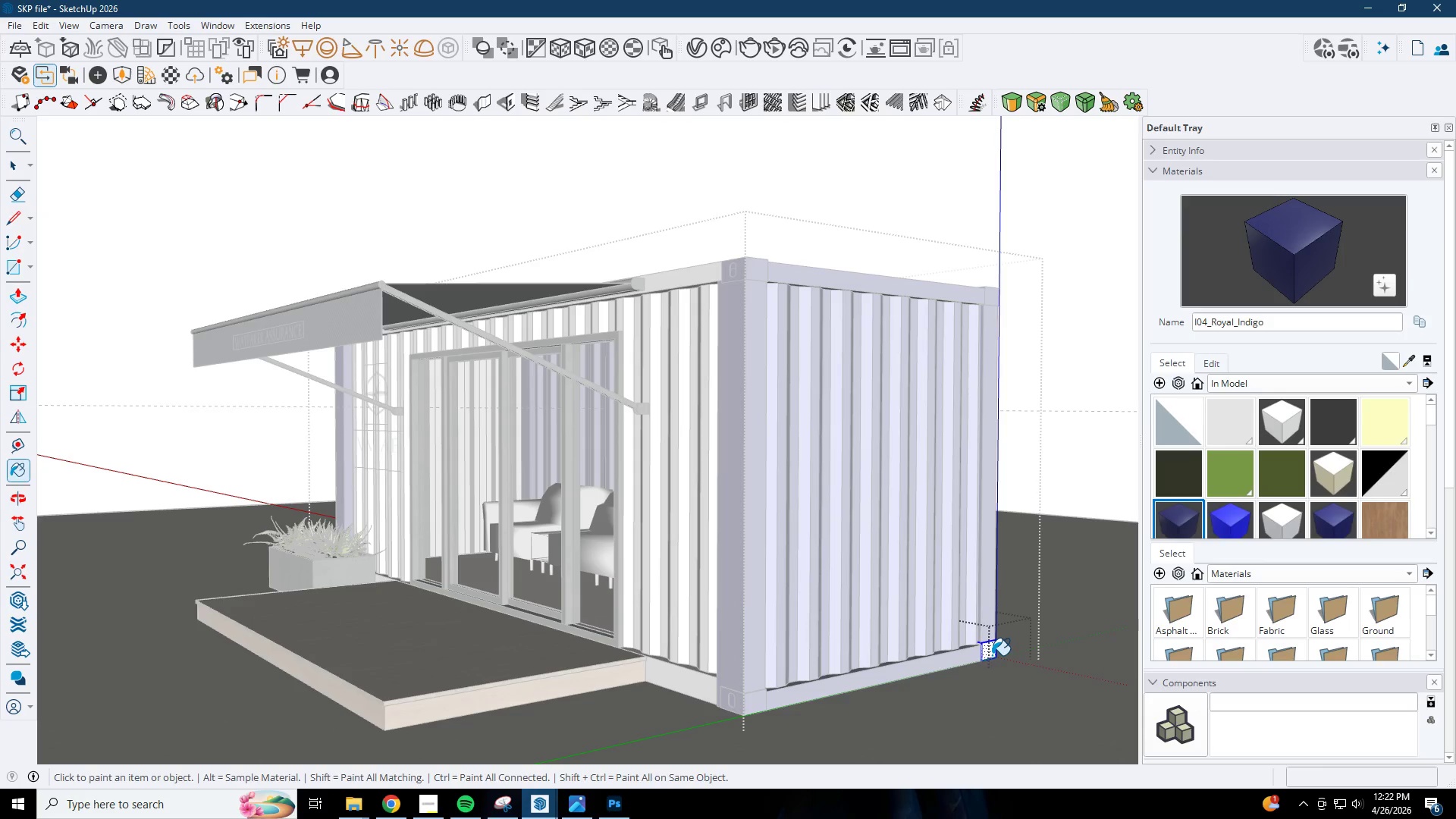 
key(Space)
 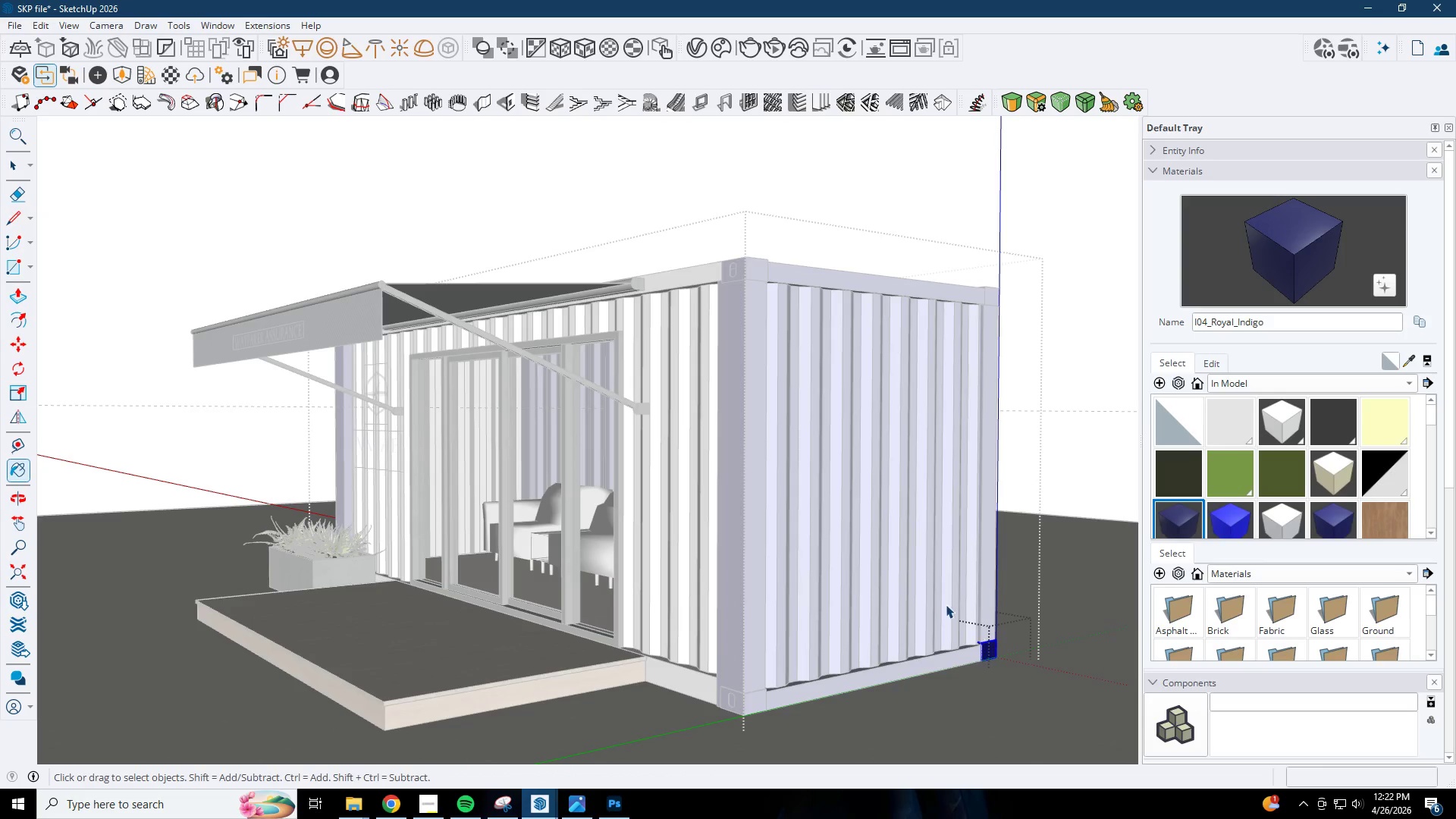 
key(Escape)
 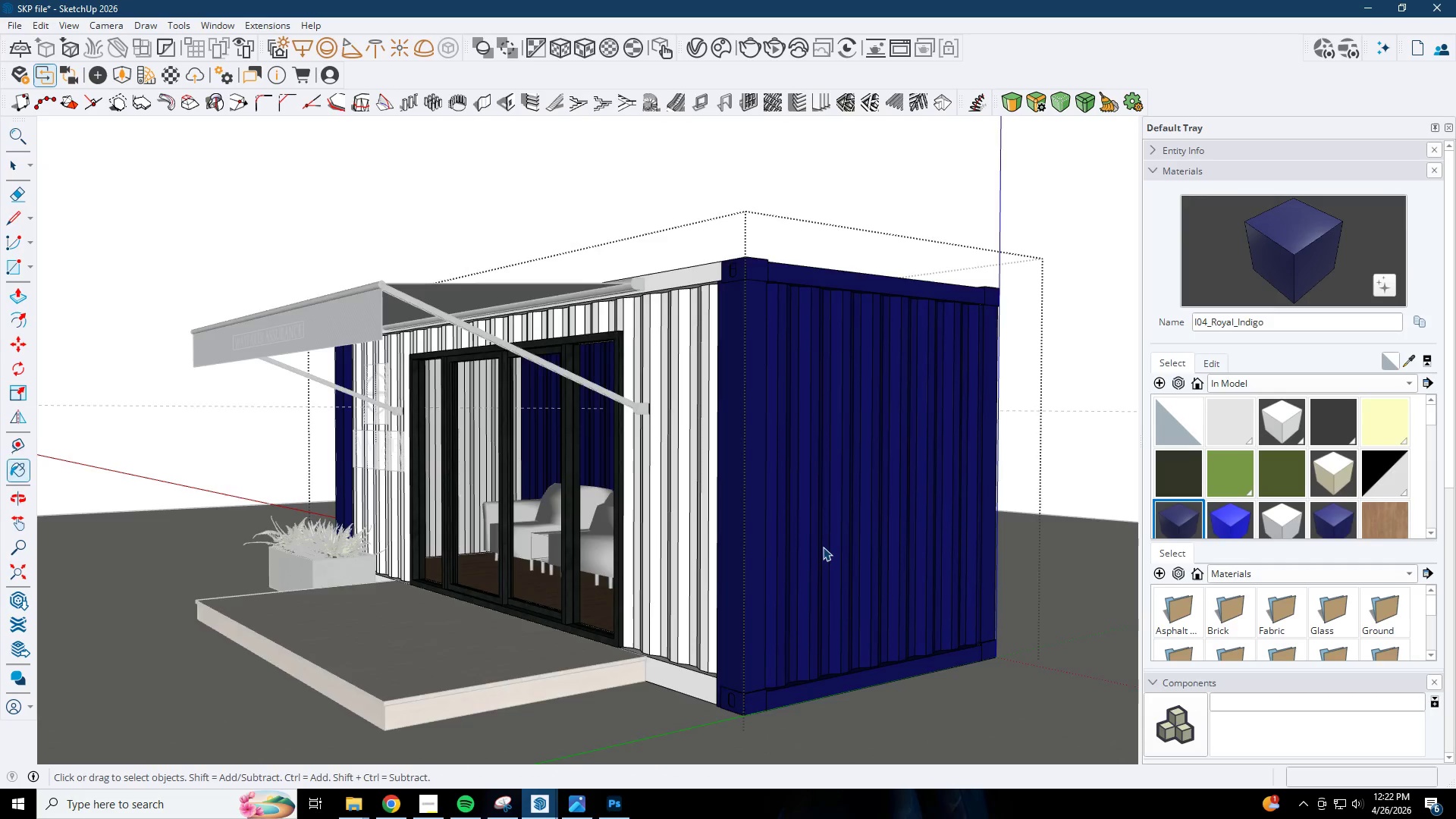 
key(Escape)
 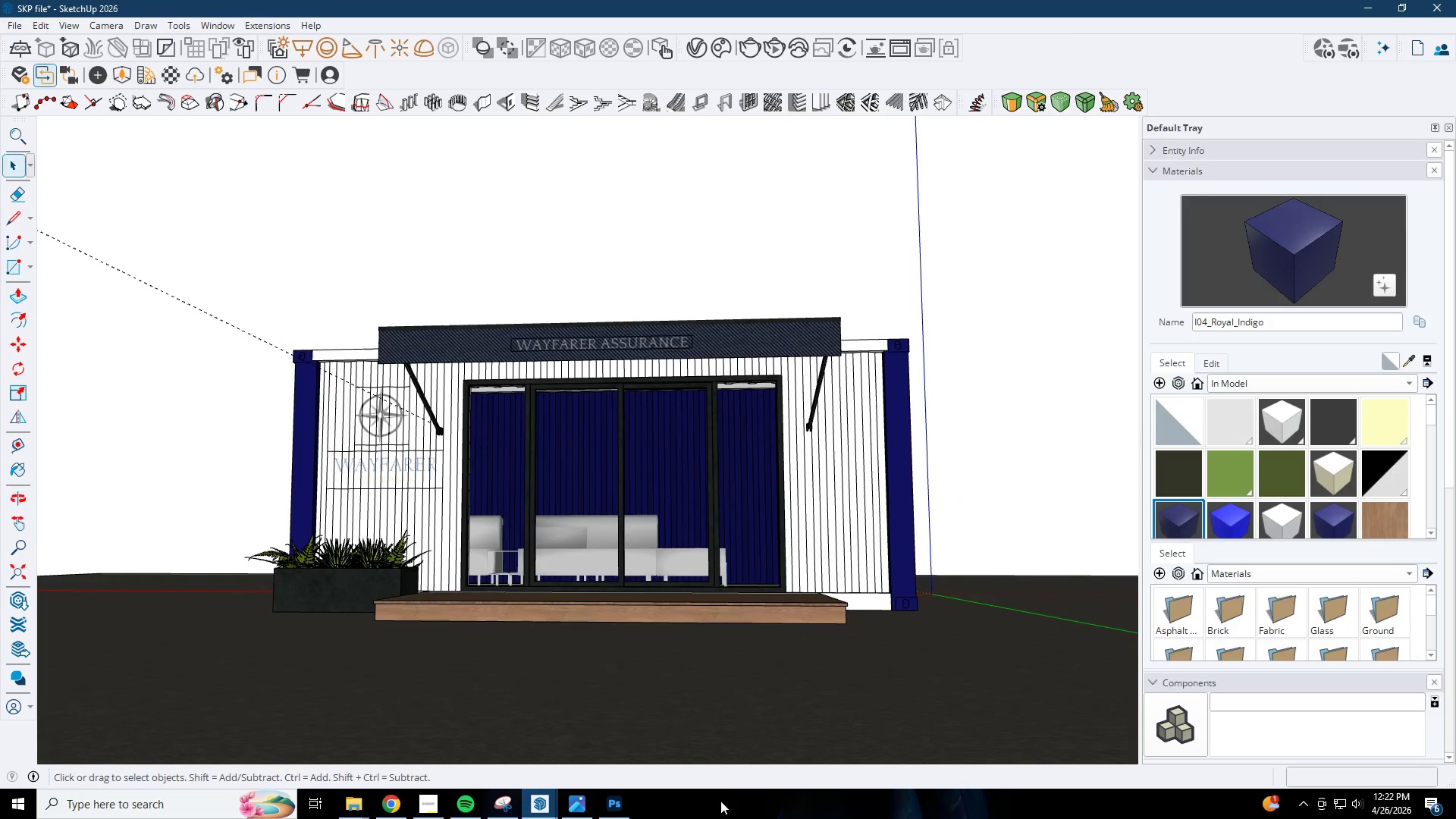 
scroll: coordinate [821, 547], scroll_direction: down, amount: 3.0
 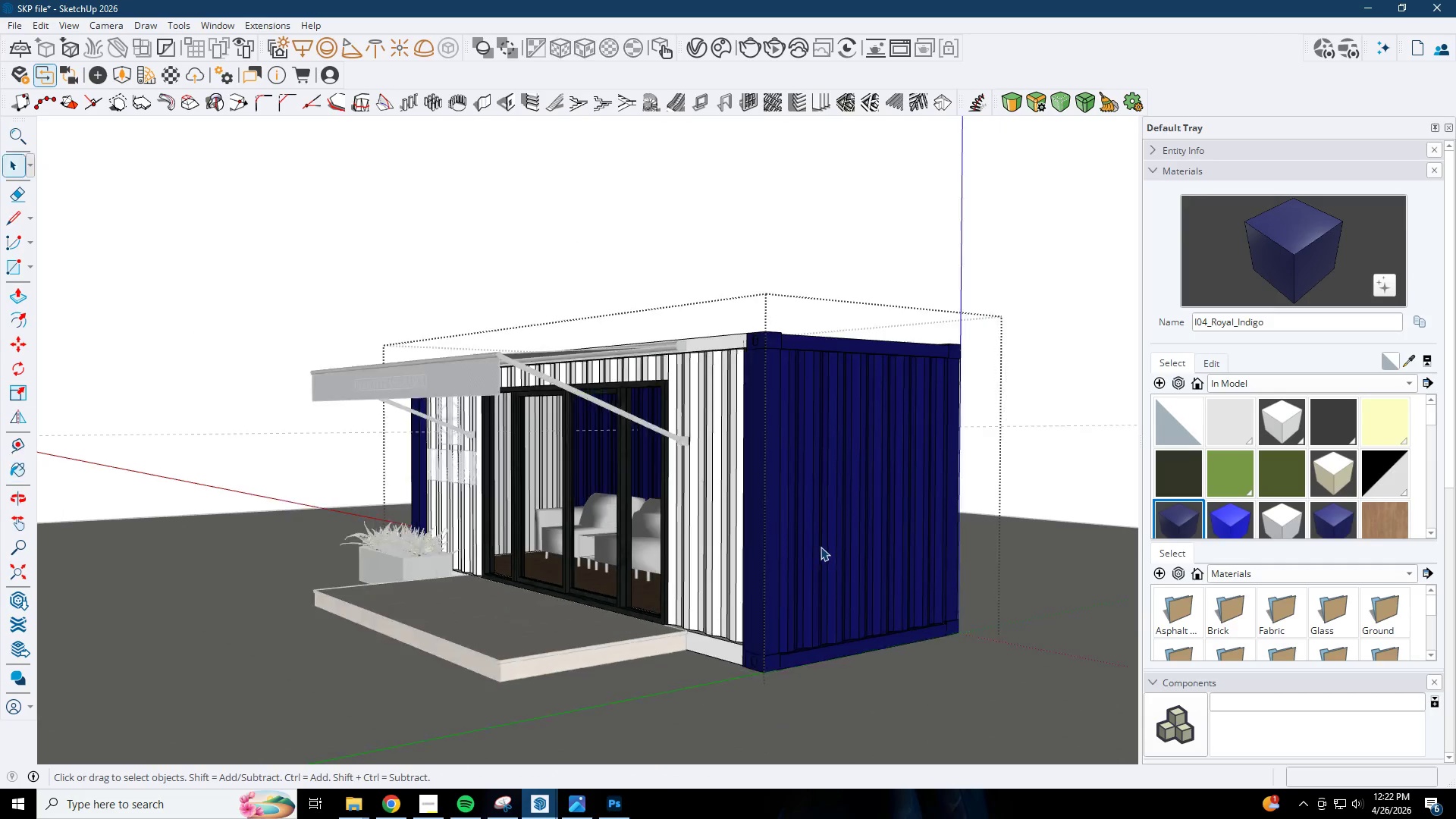 
left_click([531, 808])
 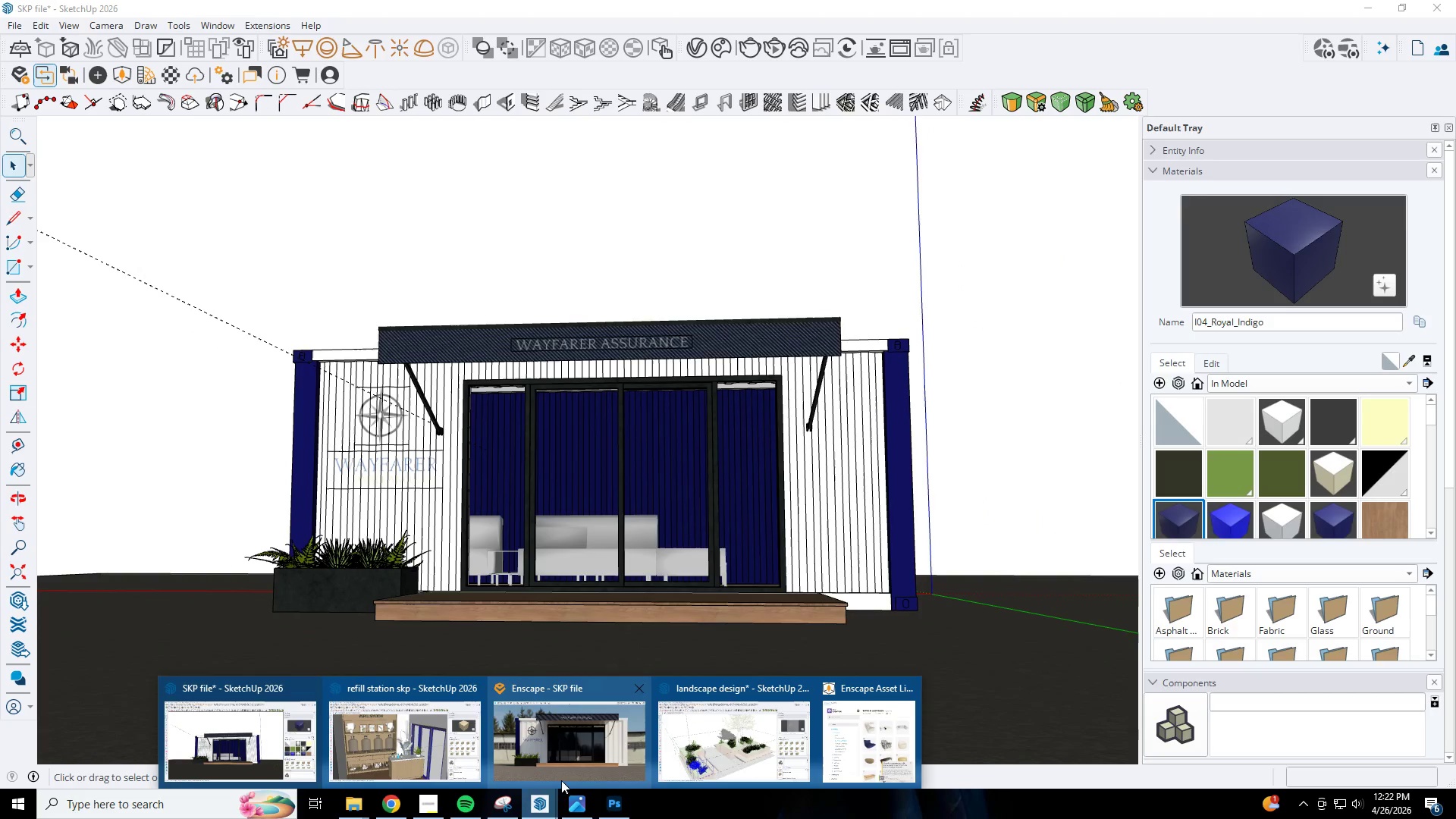 
left_click([589, 761])
 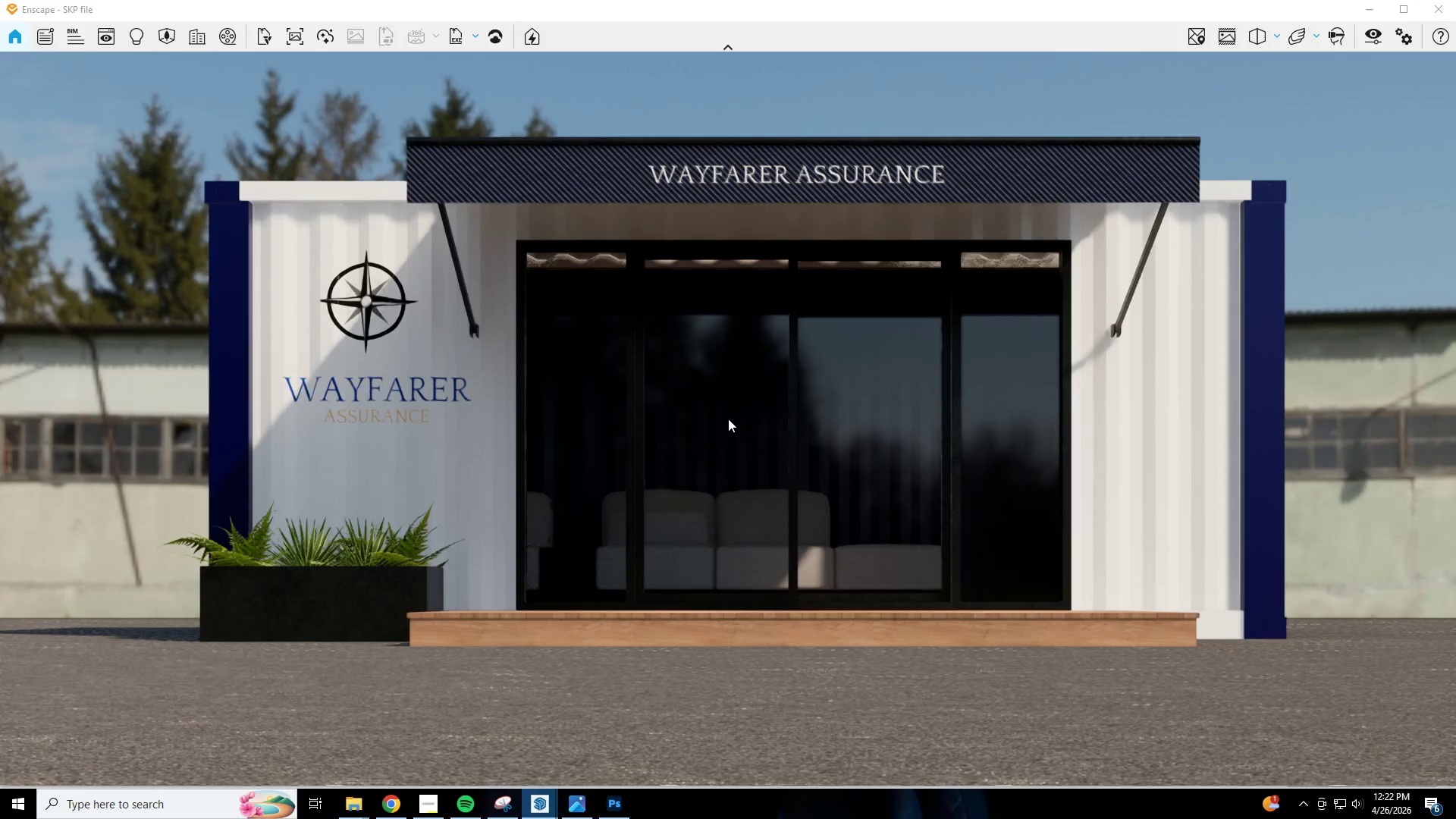 
type(ewqwesewq)
 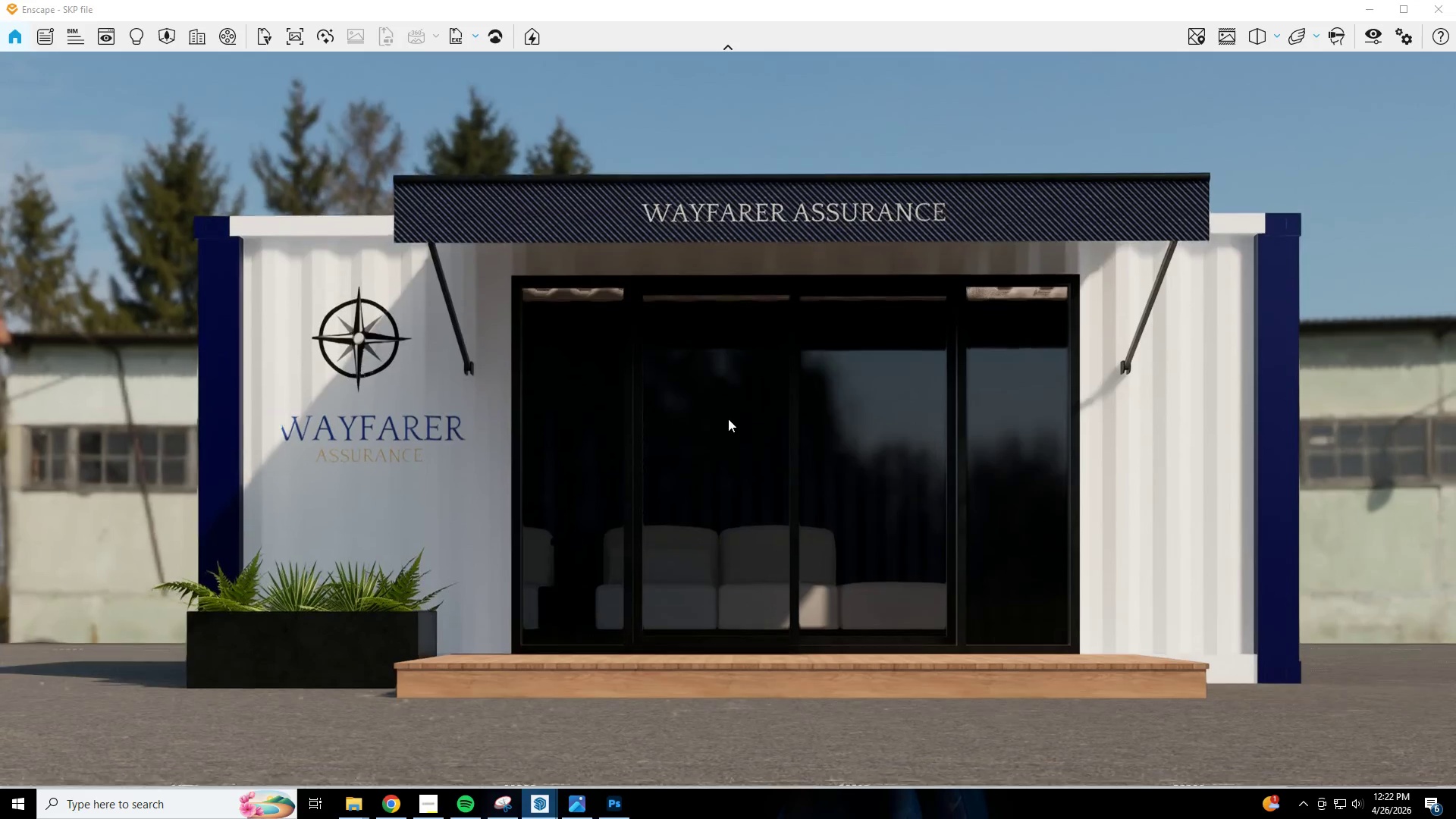 
hold_key(key=W, duration=0.34)
 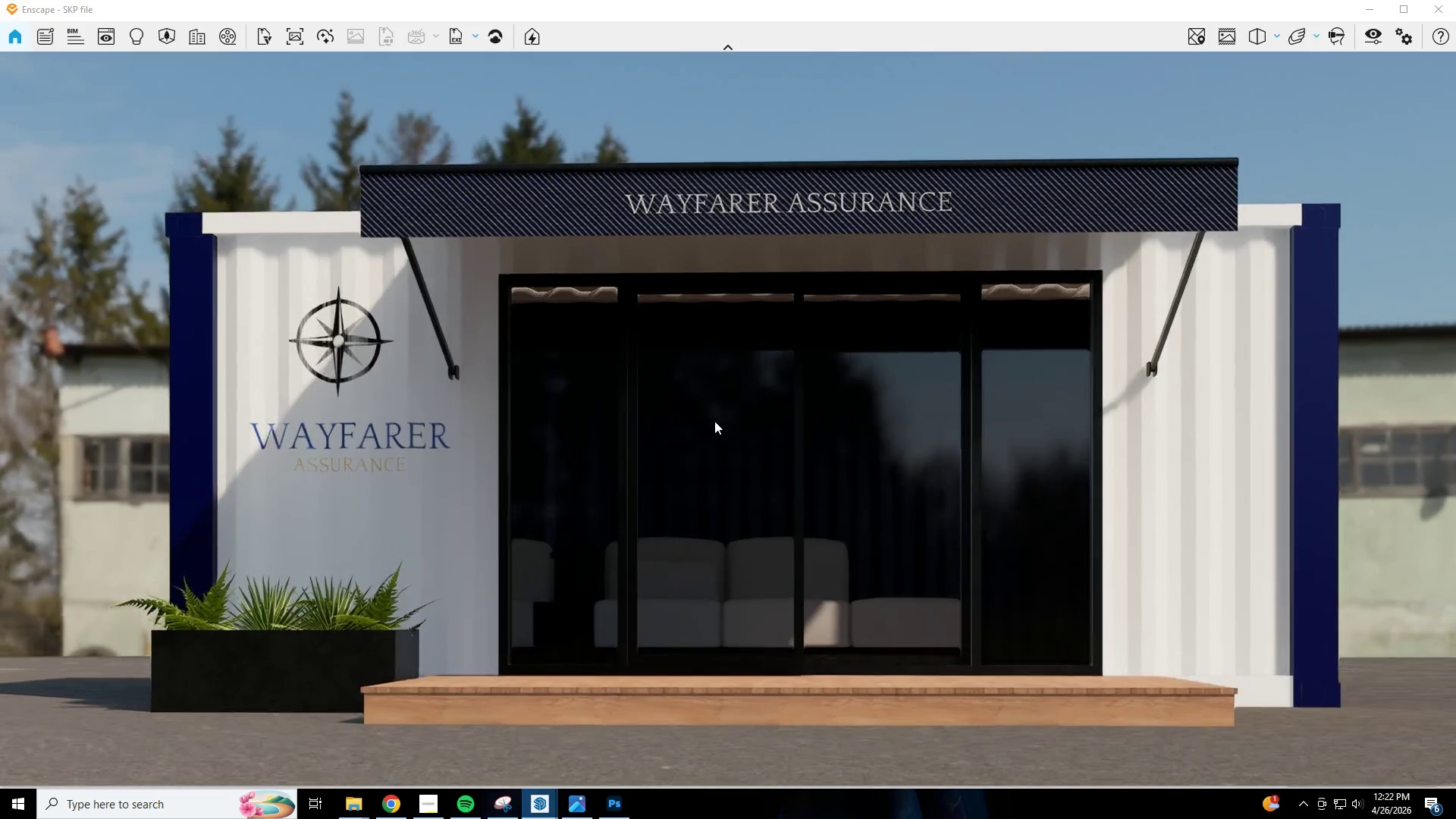 
type(eqewqe)
 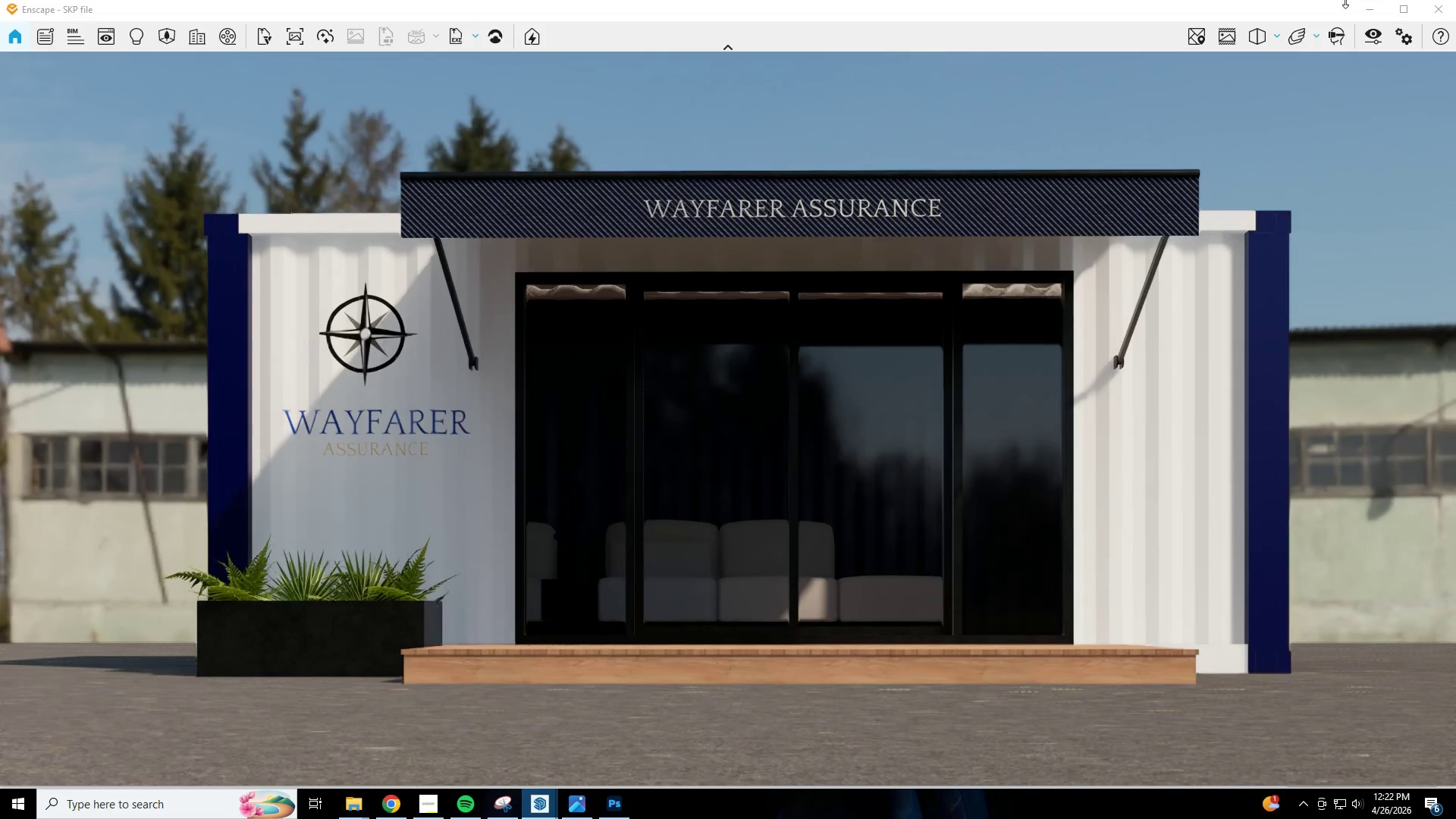 
hold_key(key=S, duration=0.66)
 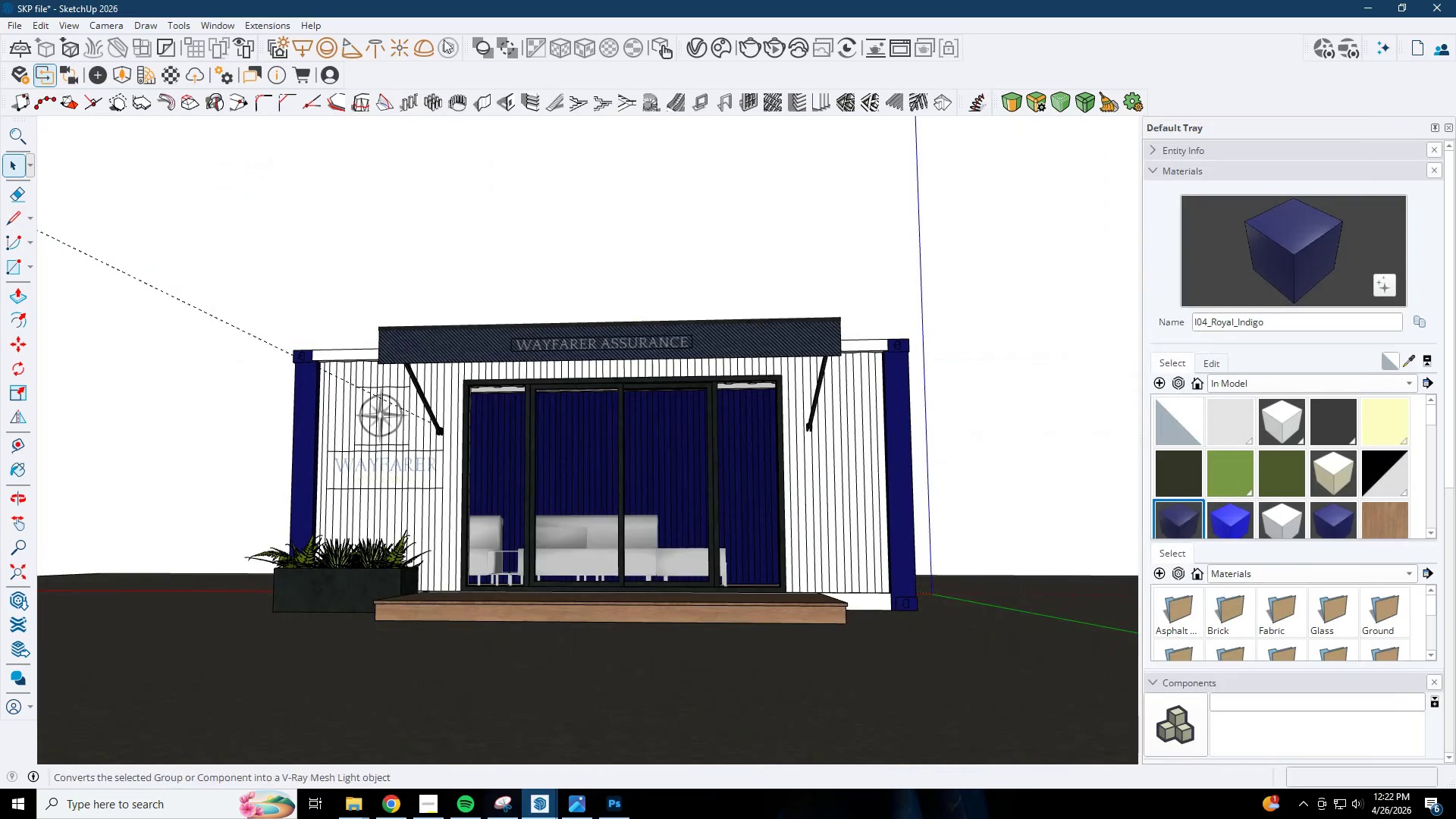 
left_click([120, 82])
 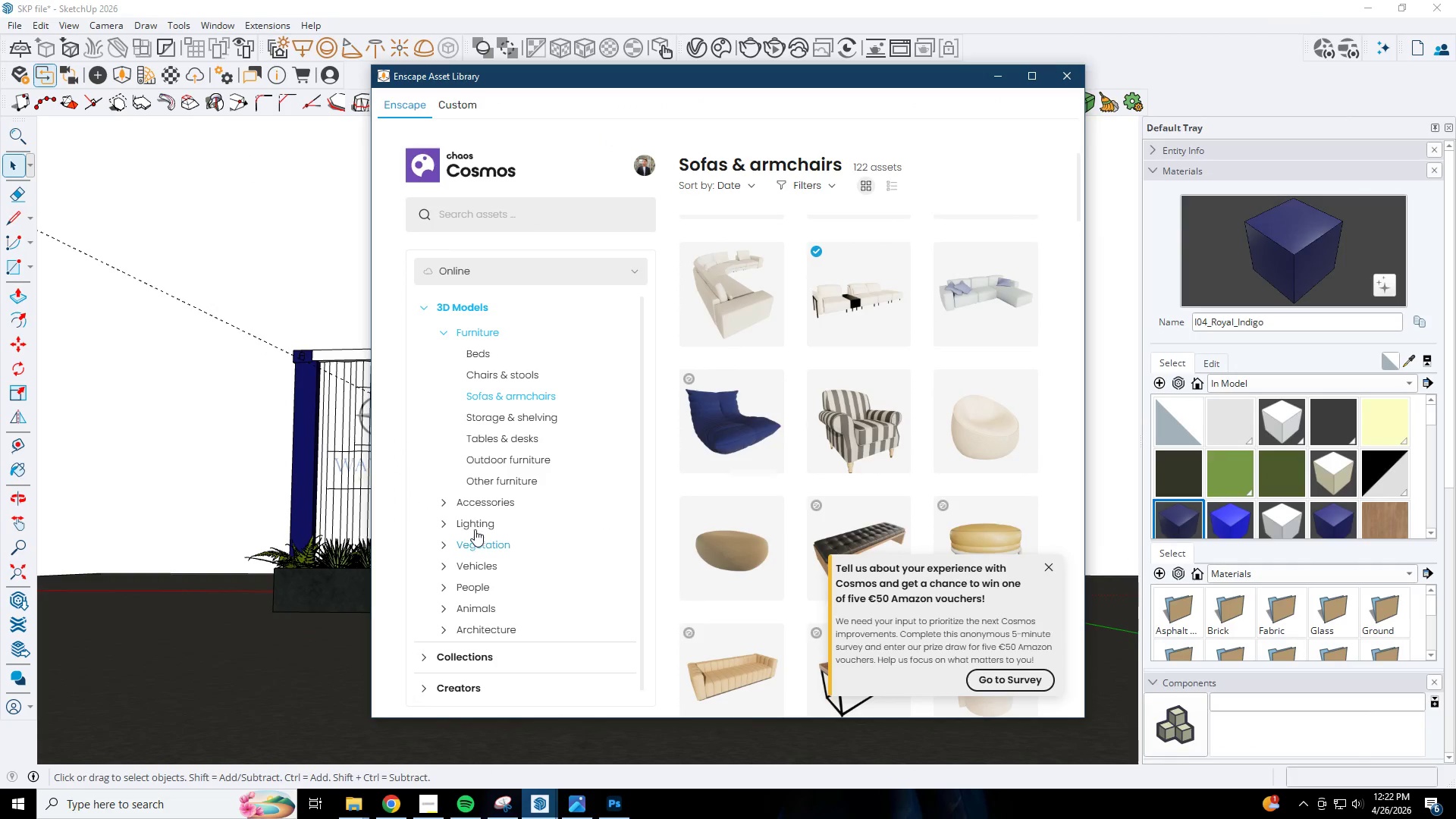 
left_click([448, 331])
 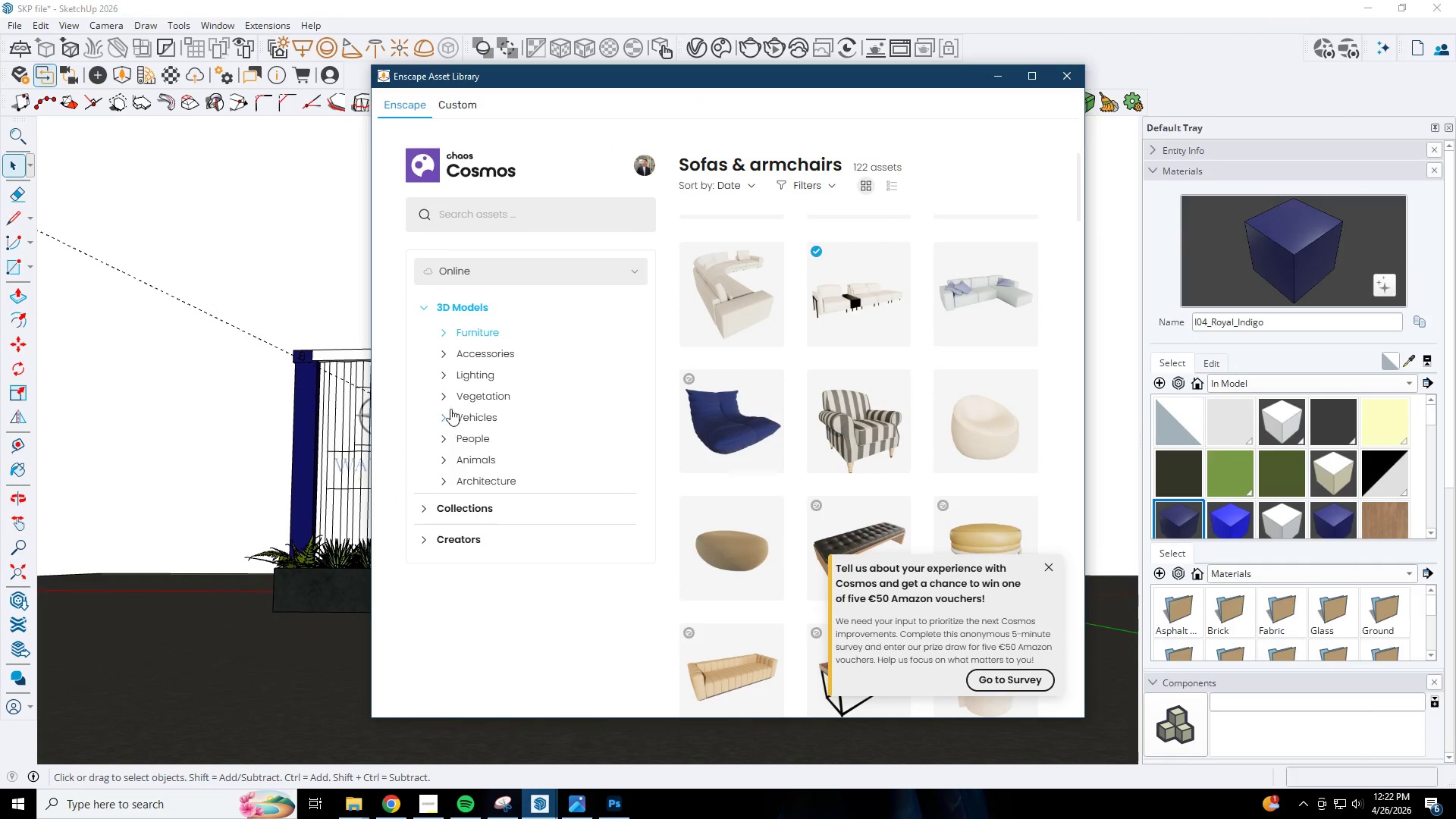 
left_click([450, 397])
 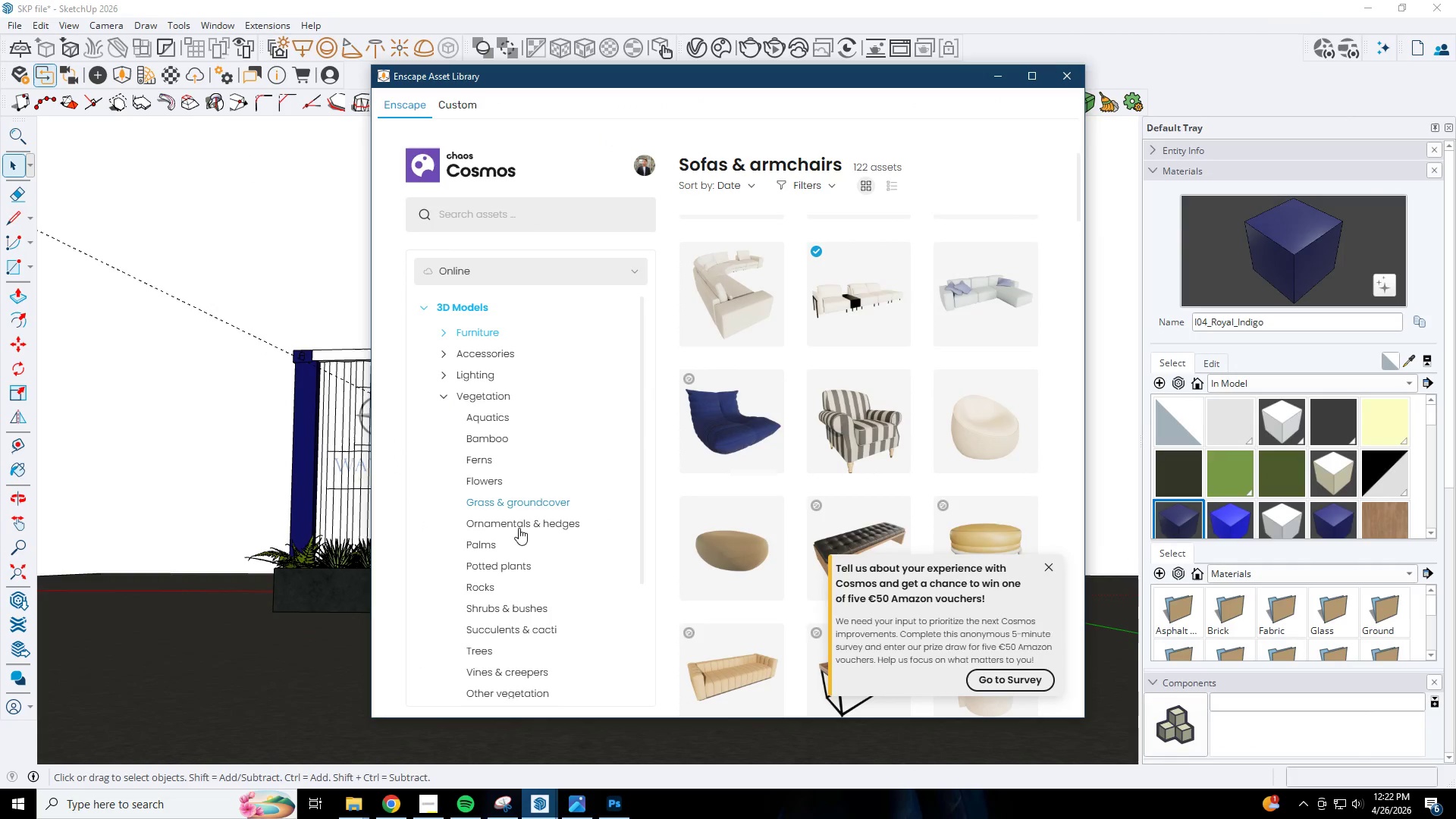 
left_click([513, 566])
 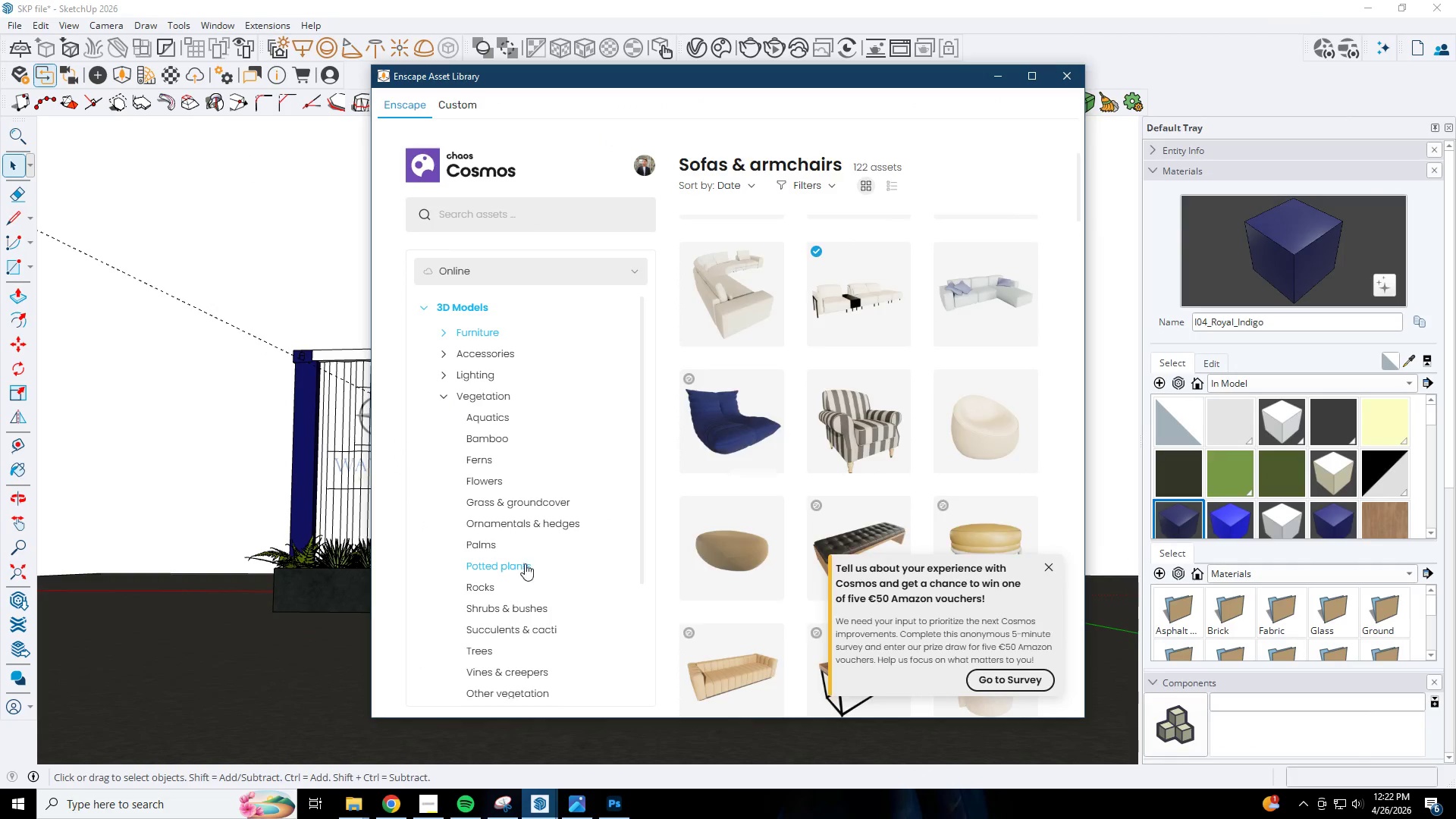 
mouse_move([959, 398])
 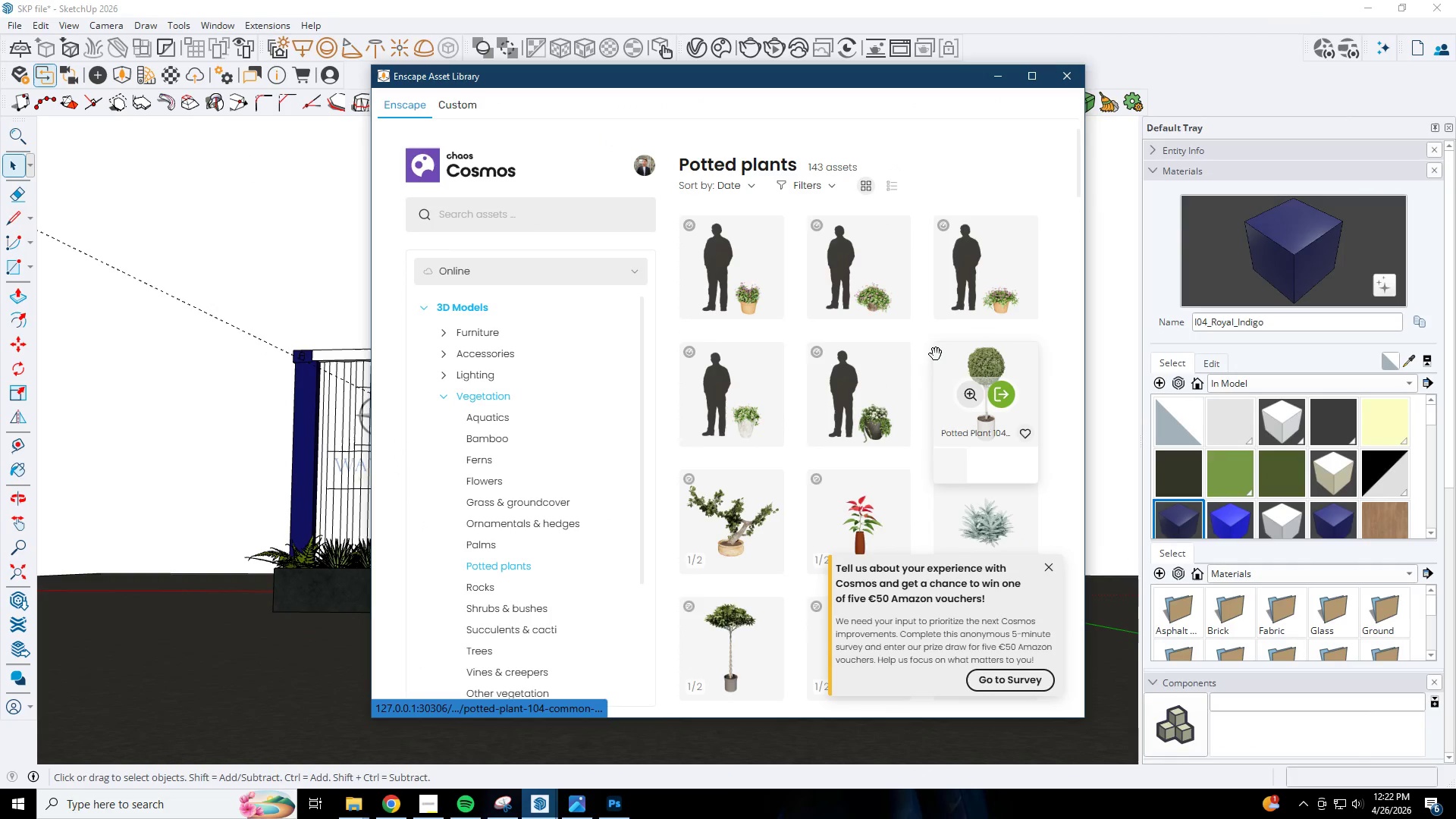 
scroll: coordinate [934, 350], scroll_direction: down, amount: 19.0
 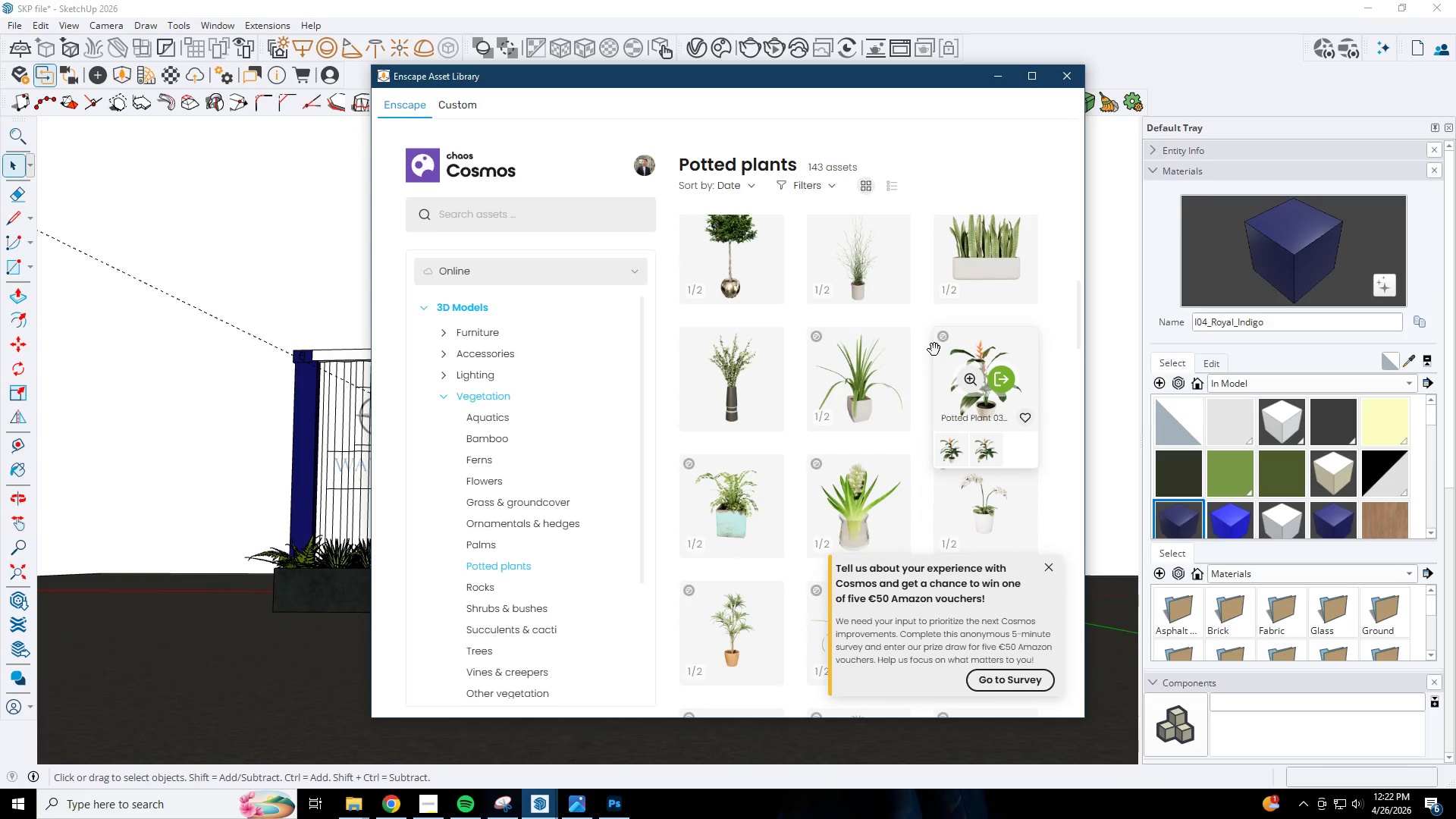 
scroll: coordinate [934, 348], scroll_direction: up, amount: 1.0
 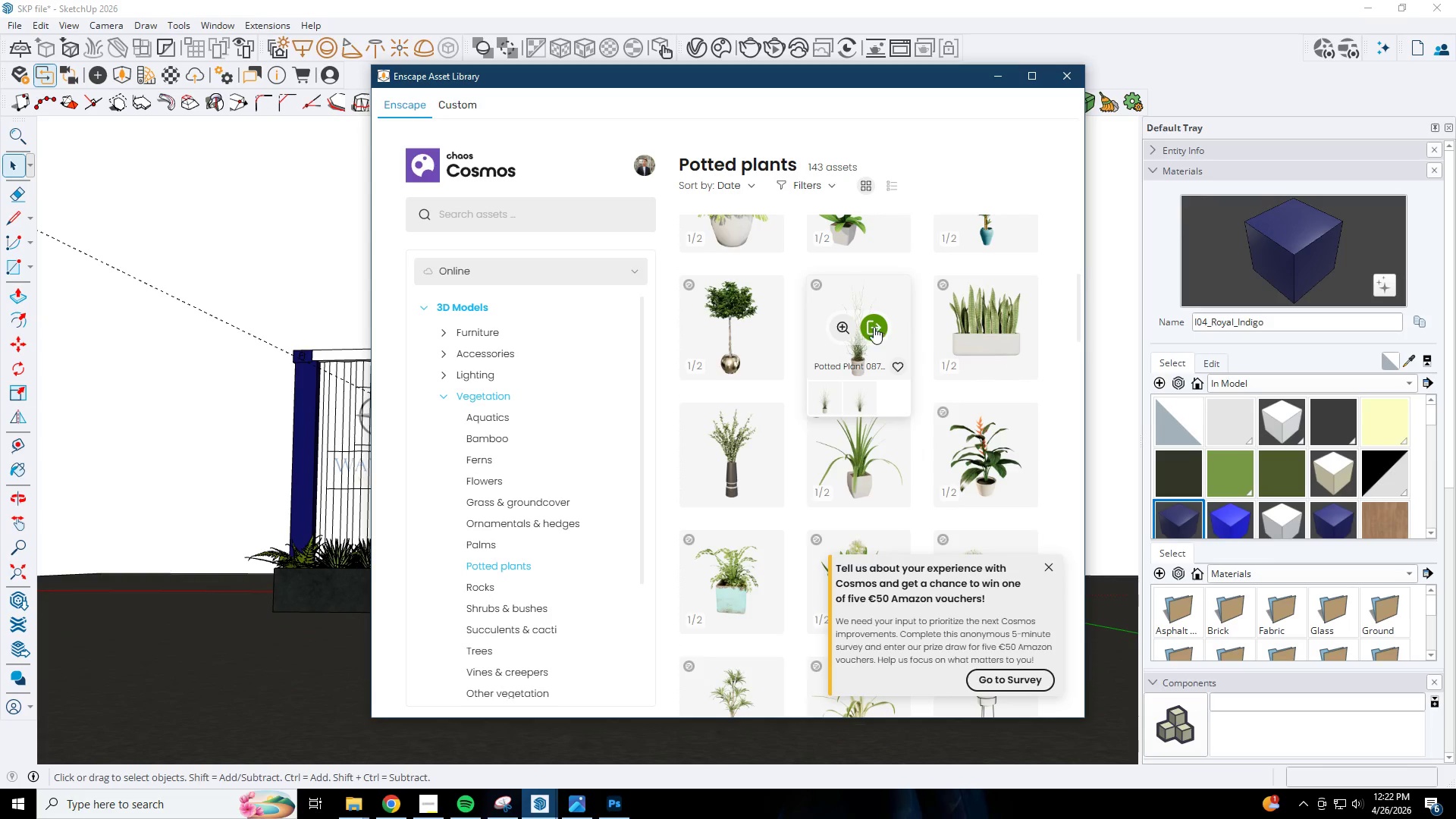 
left_click([857, 404])
 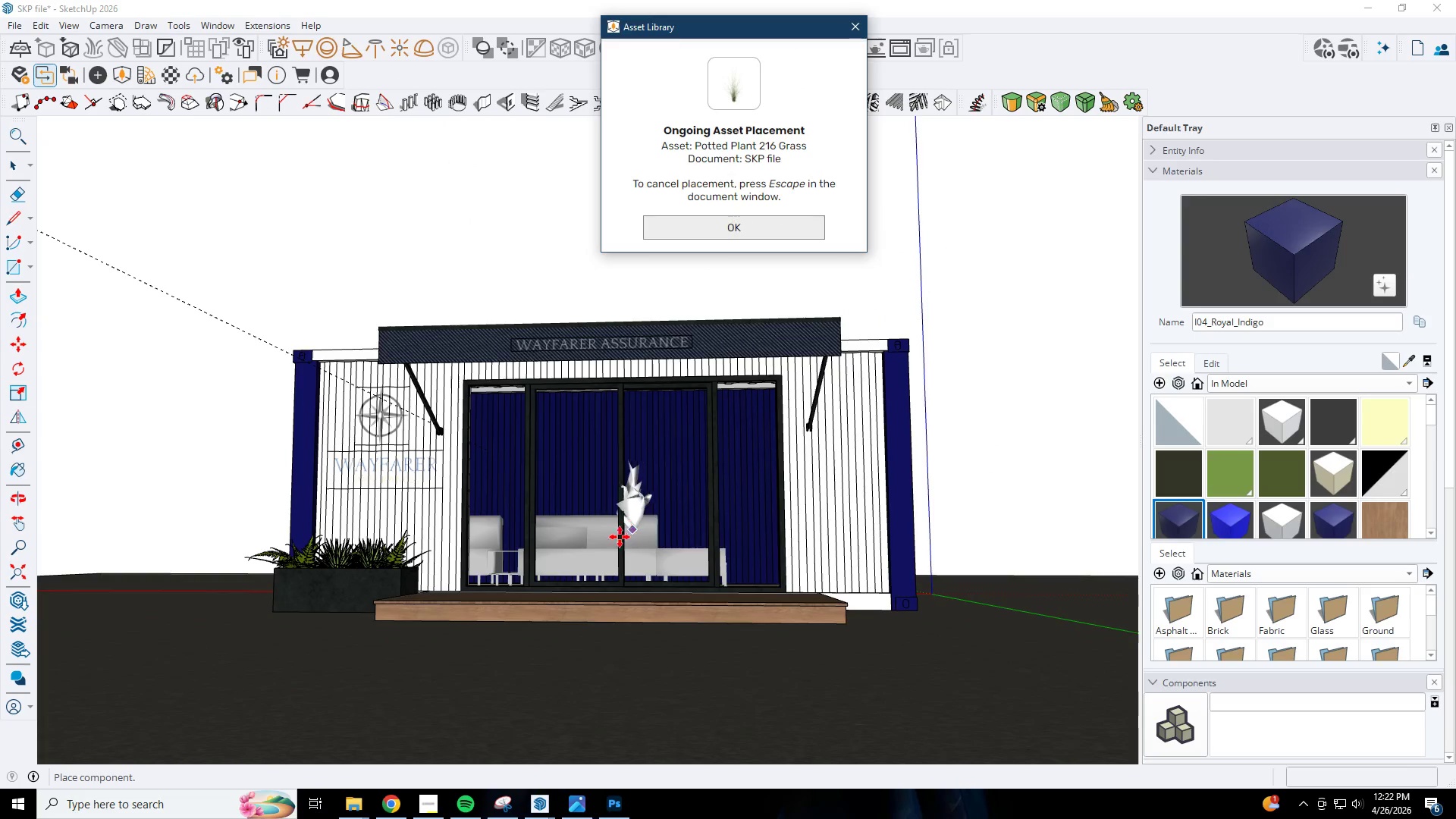 
key(Escape)
 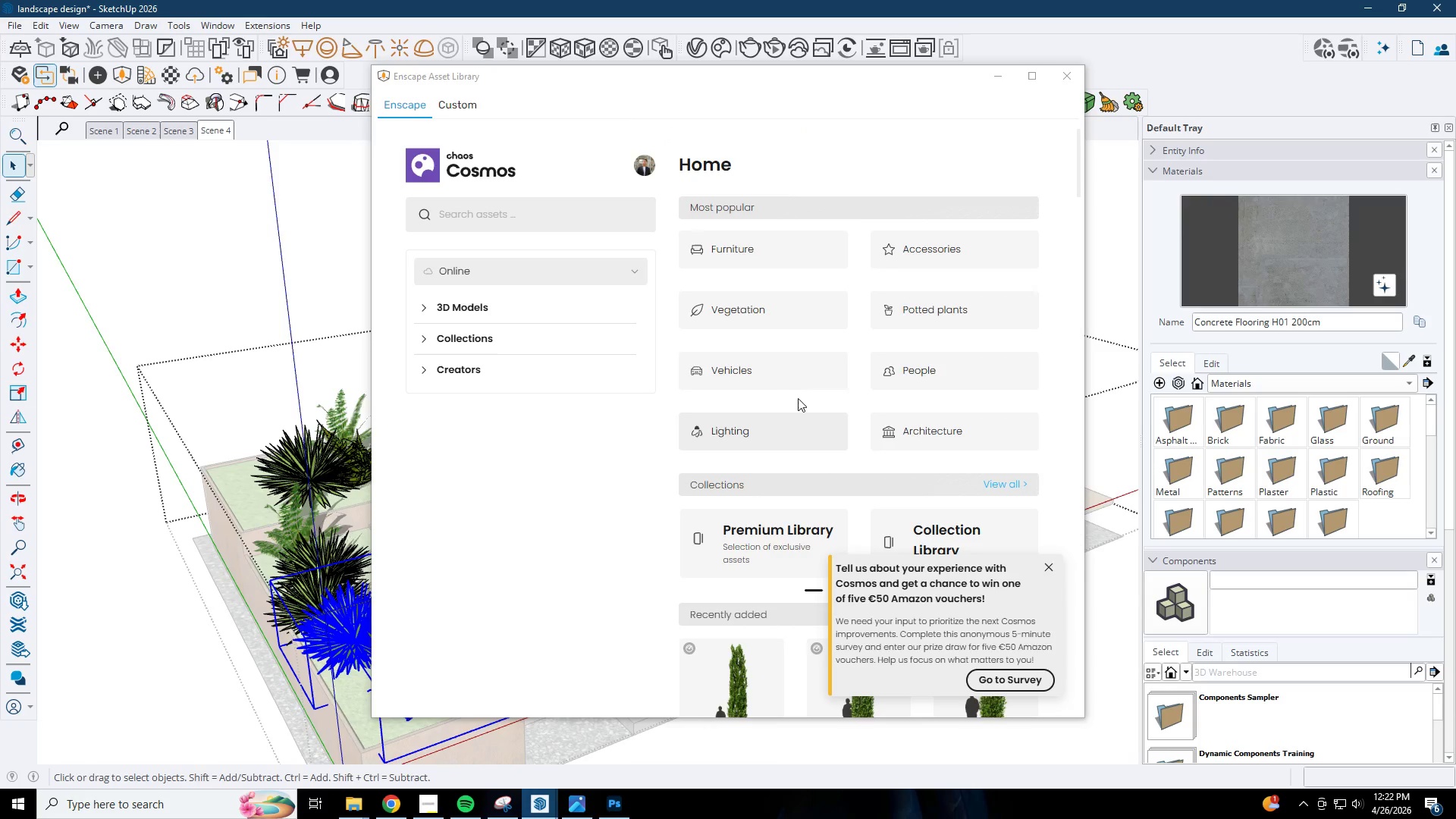 
left_click([760, 309])
 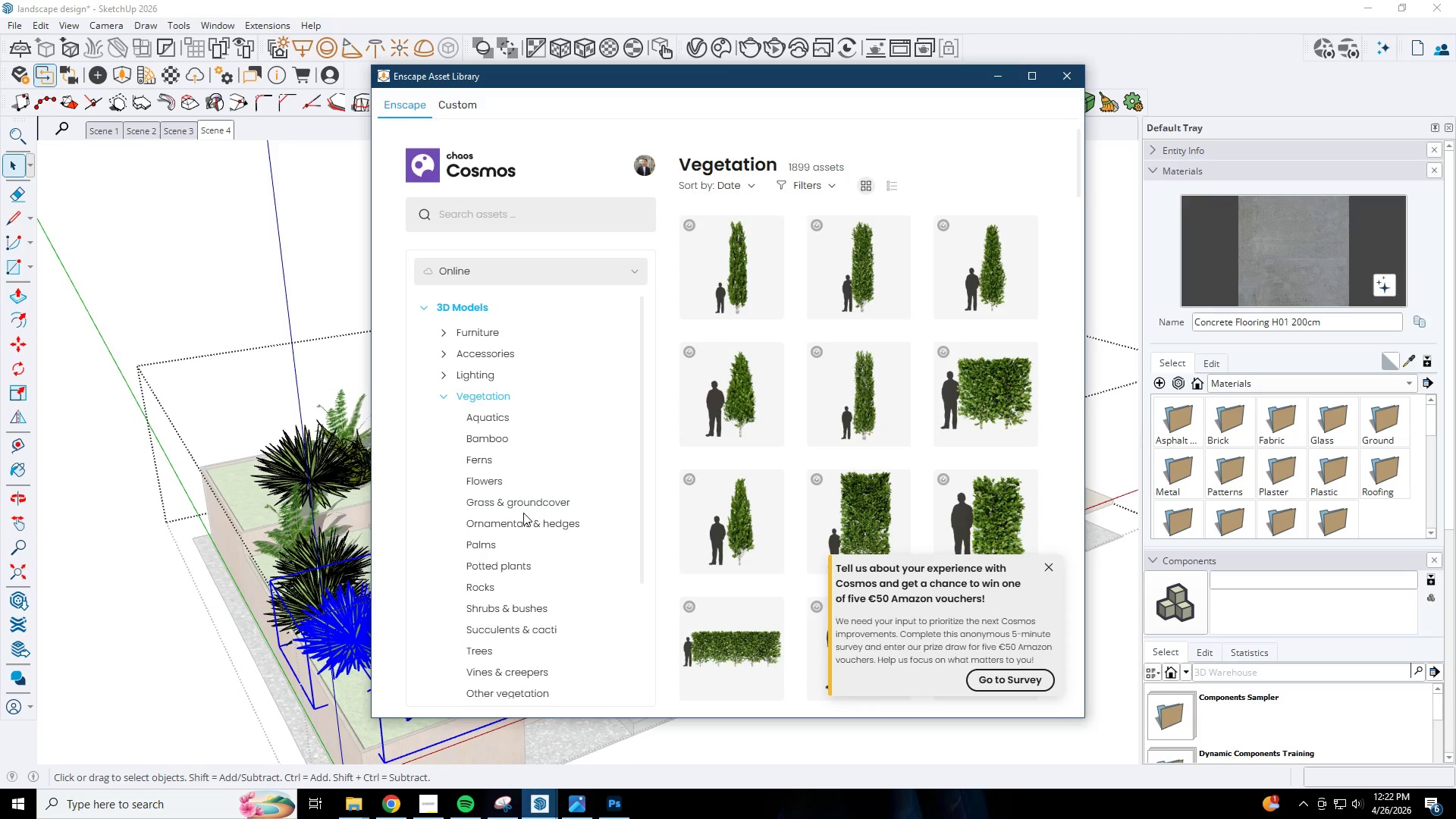 
scroll: coordinate [515, 553], scroll_direction: down, amount: 2.0
 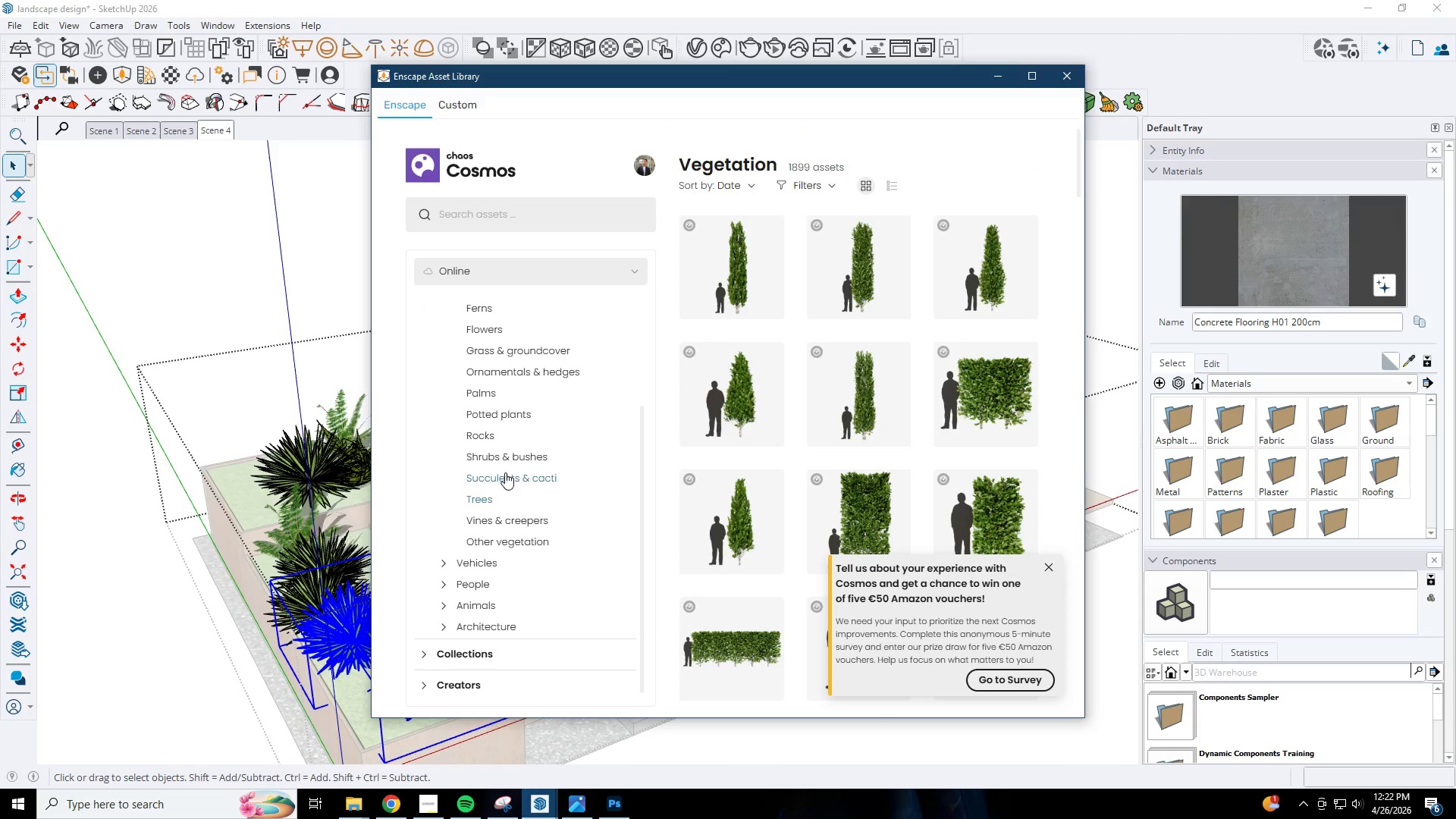 
left_click([501, 416])
 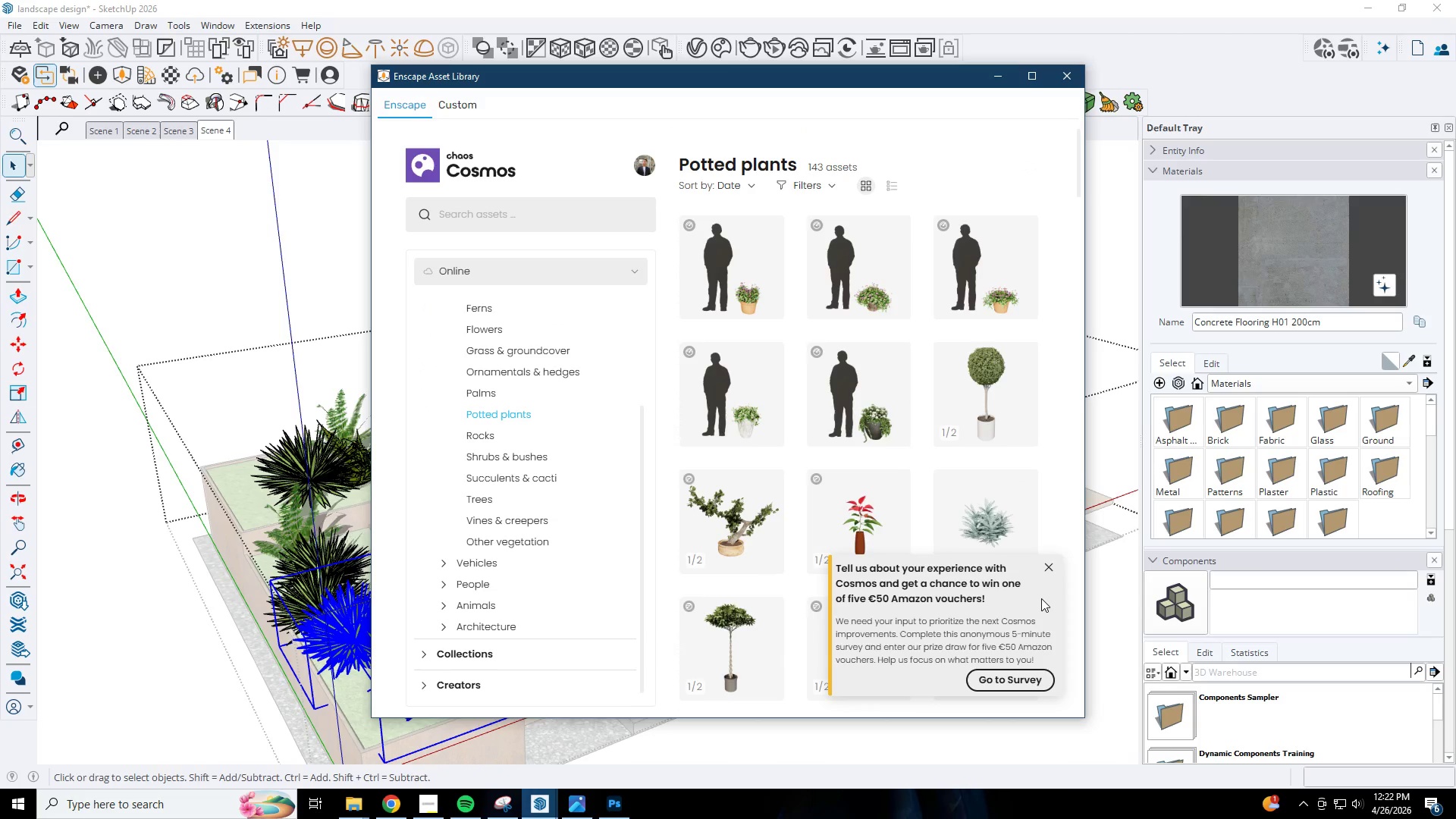 
left_click([1053, 566])
 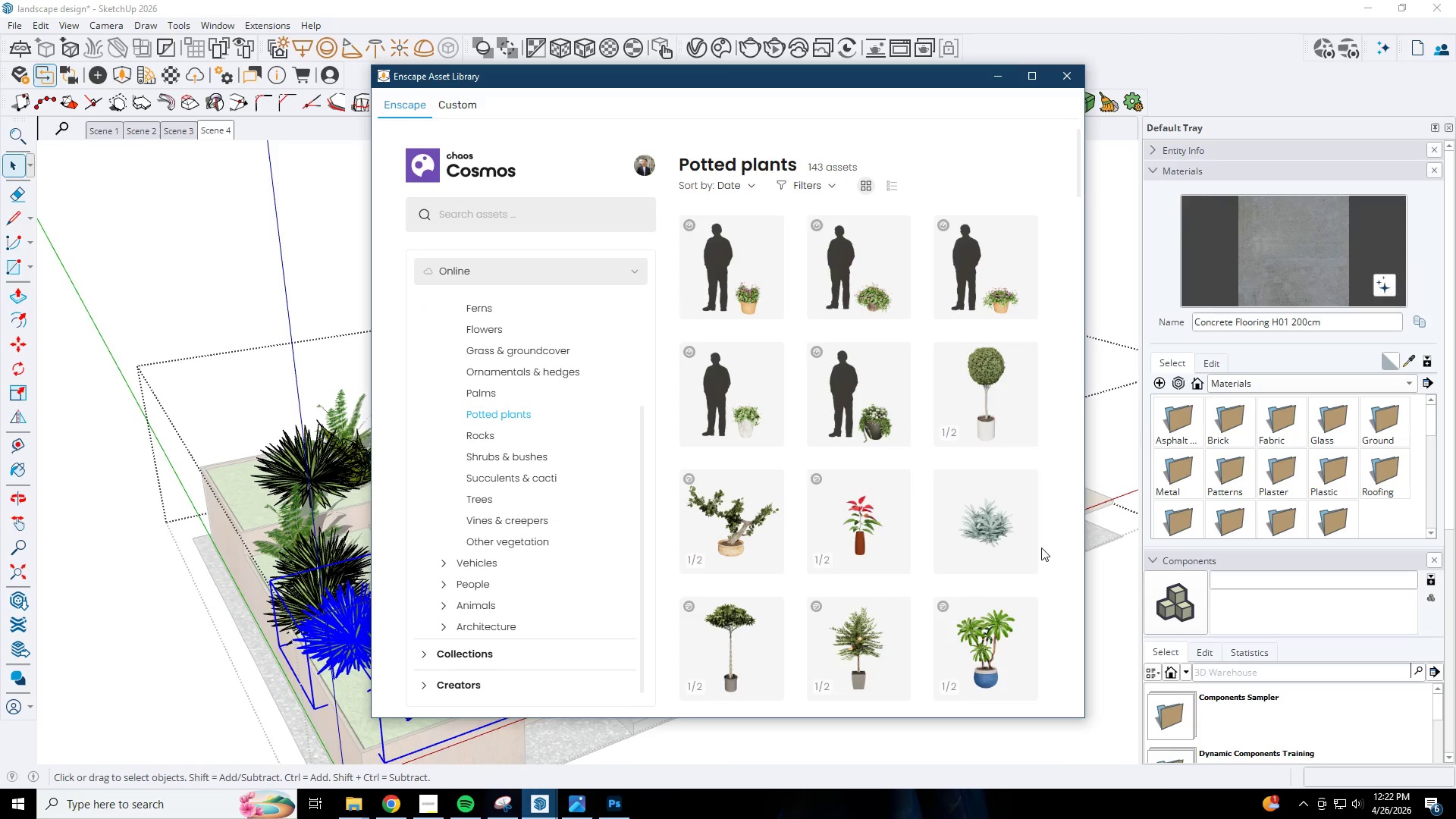 
scroll: coordinate [954, 482], scroll_direction: down, amount: 25.0
 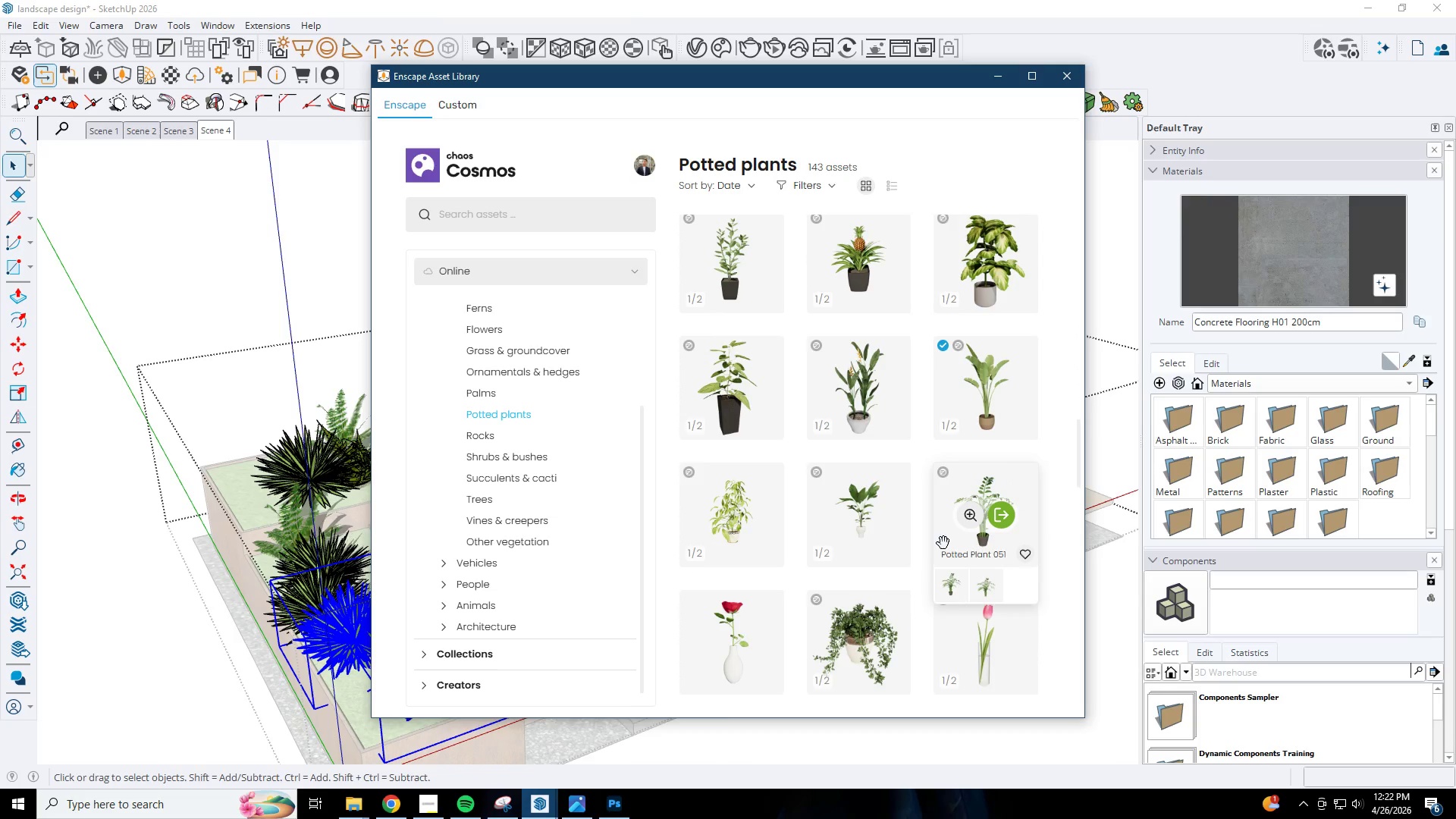 
wait(5.7)
 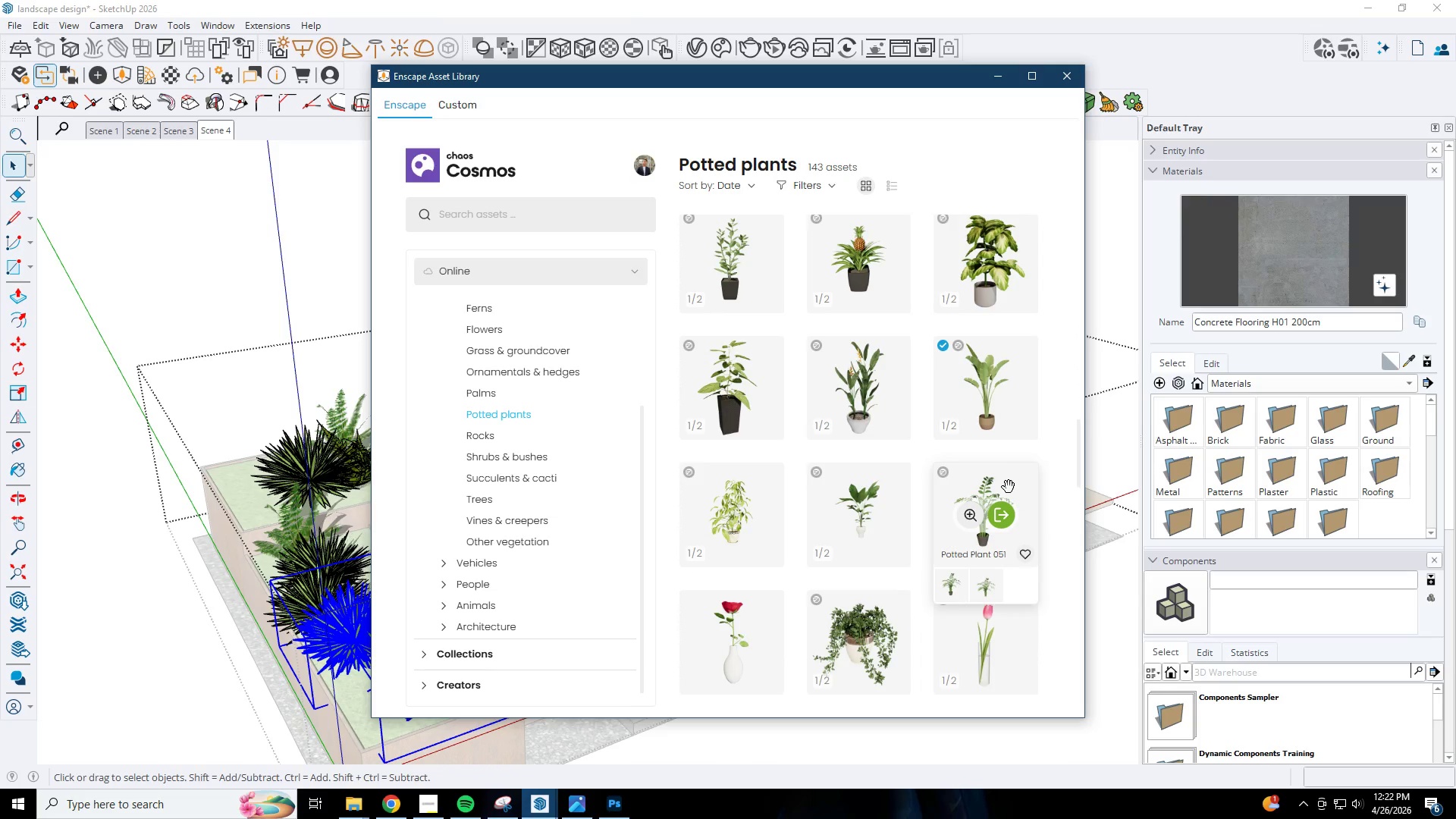 
scroll: coordinate [940, 465], scroll_direction: down, amount: 13.0
 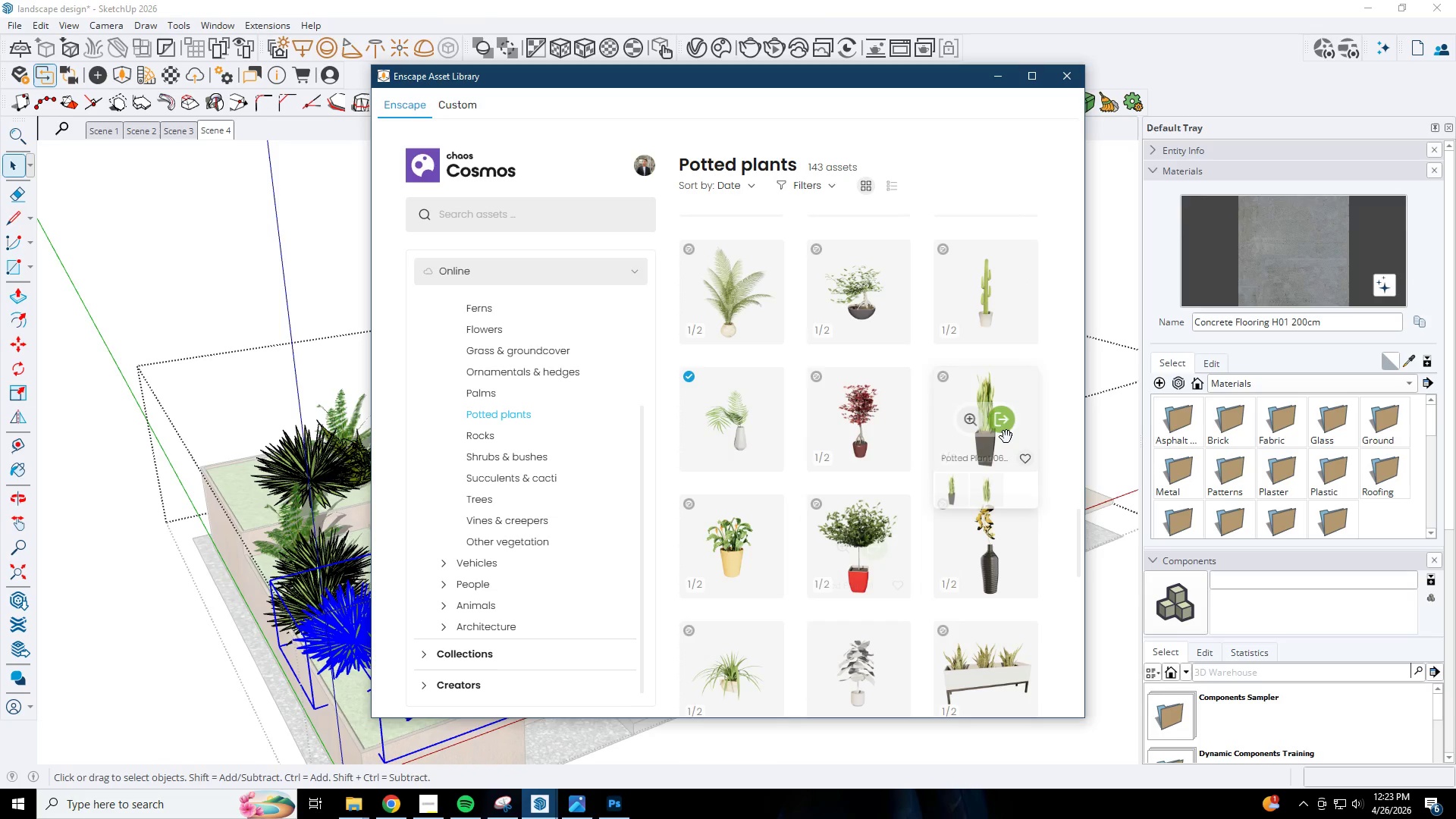 
left_click([1009, 424])
 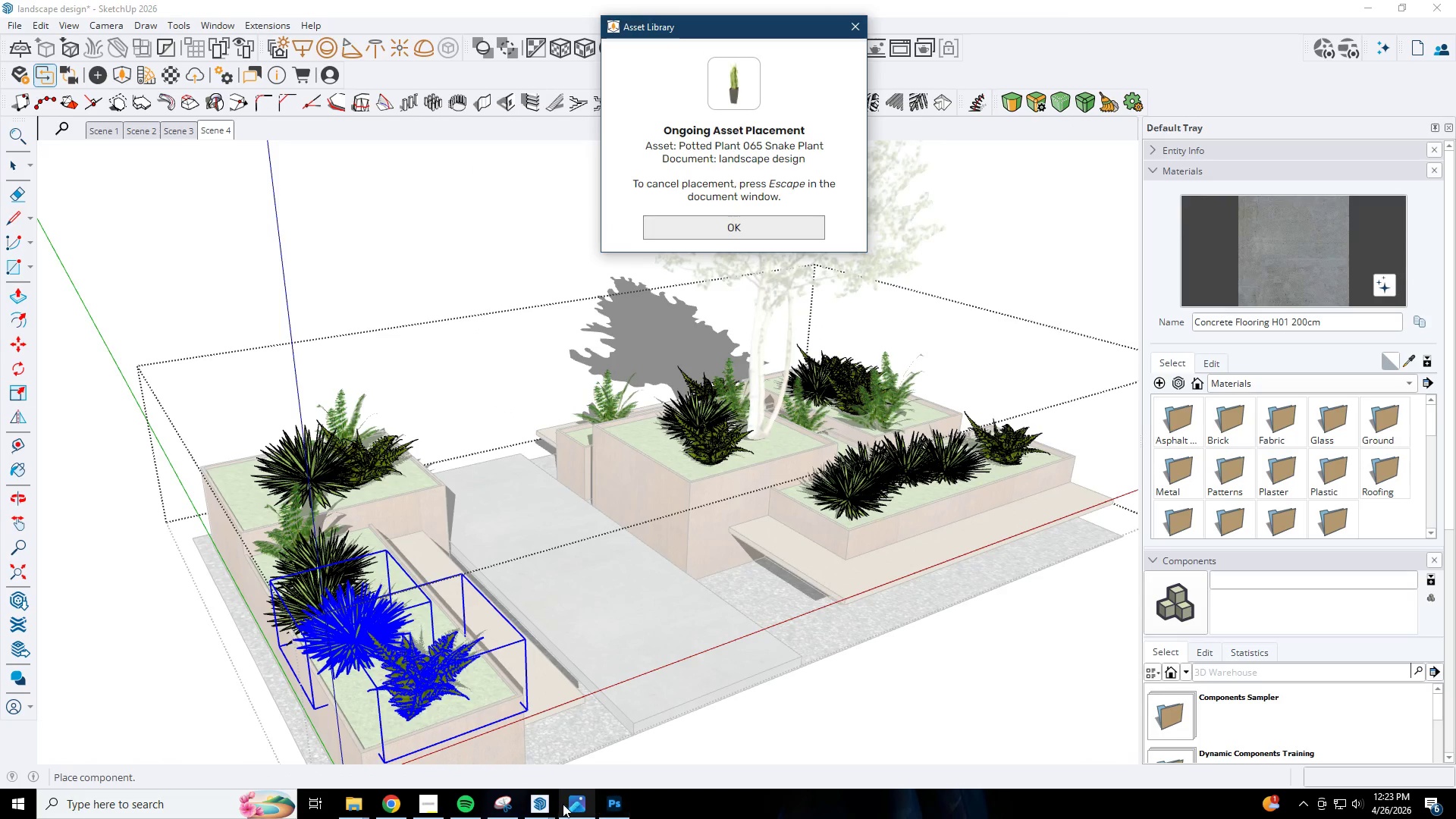 
left_click([182, 711])
 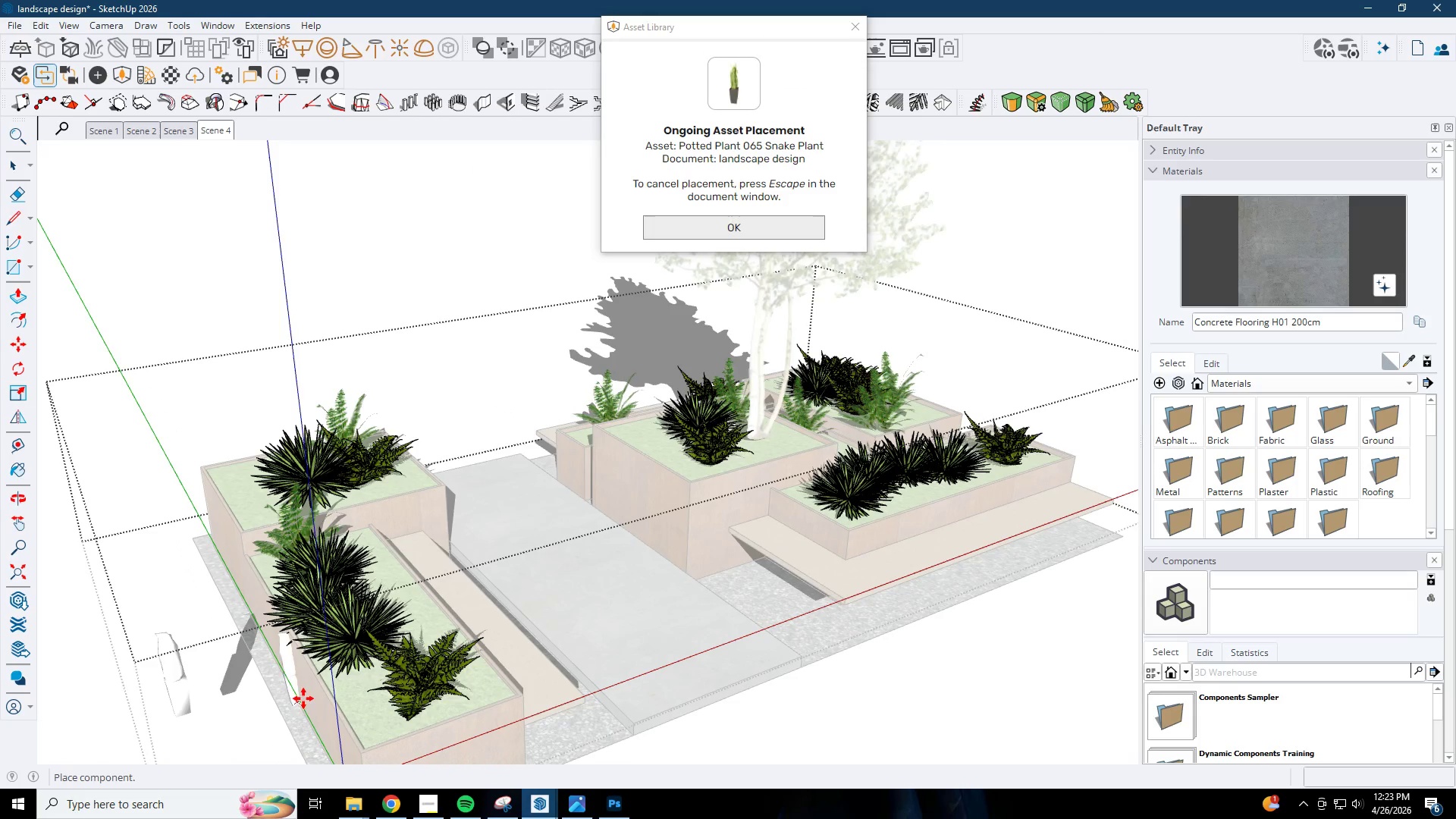 
key(Escape)
 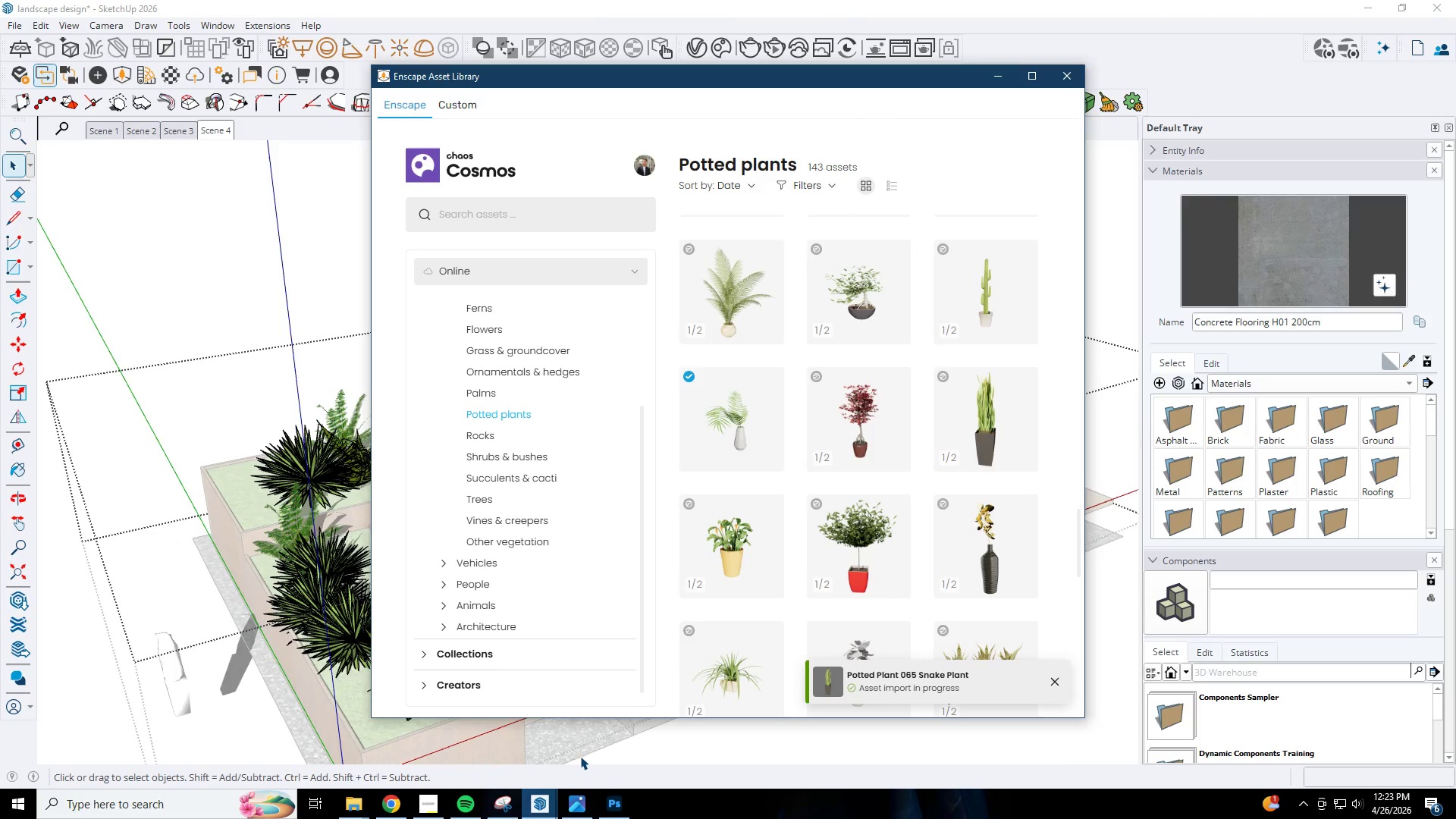 
left_click([544, 793])
 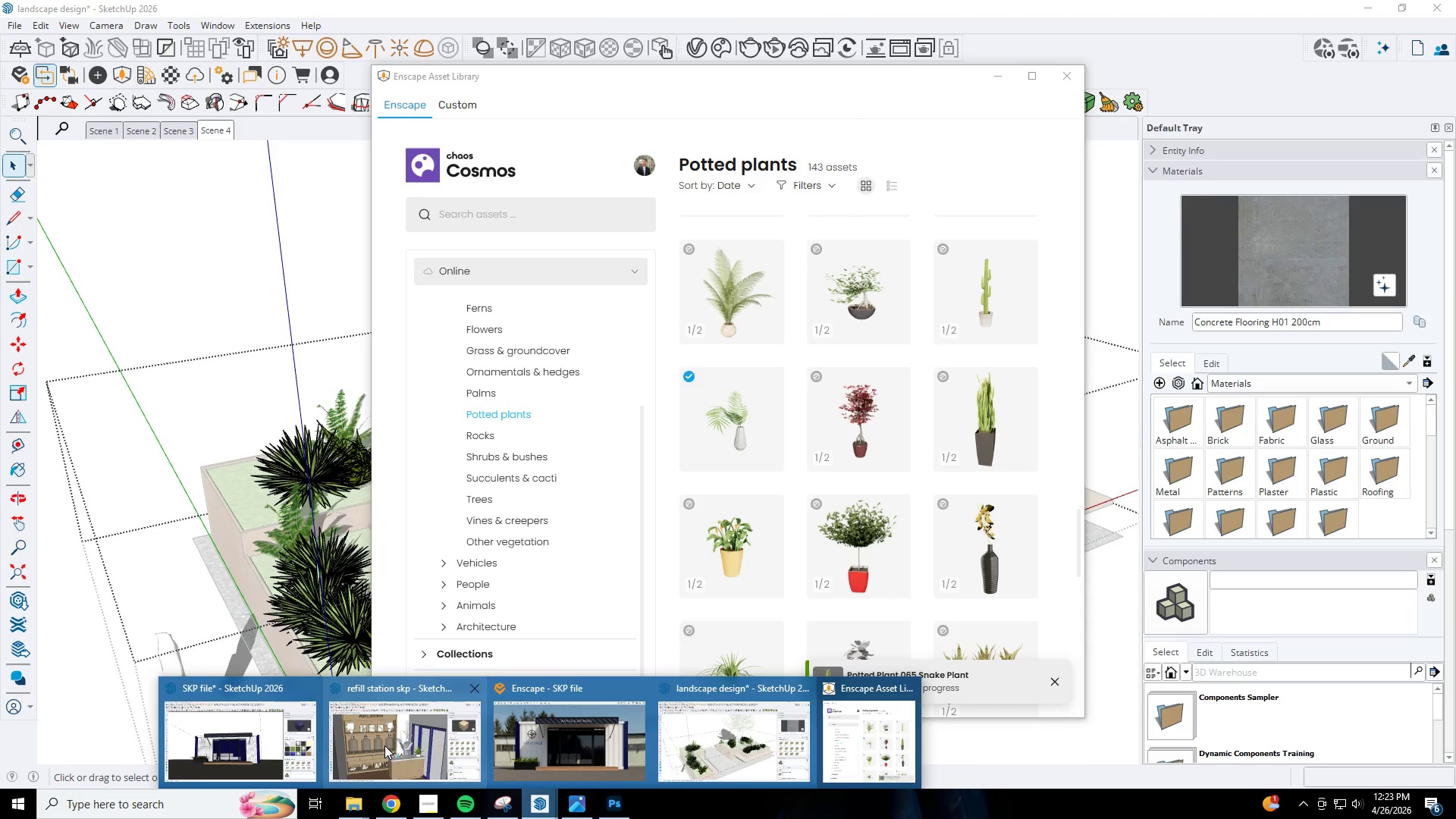 
left_click([264, 742])
 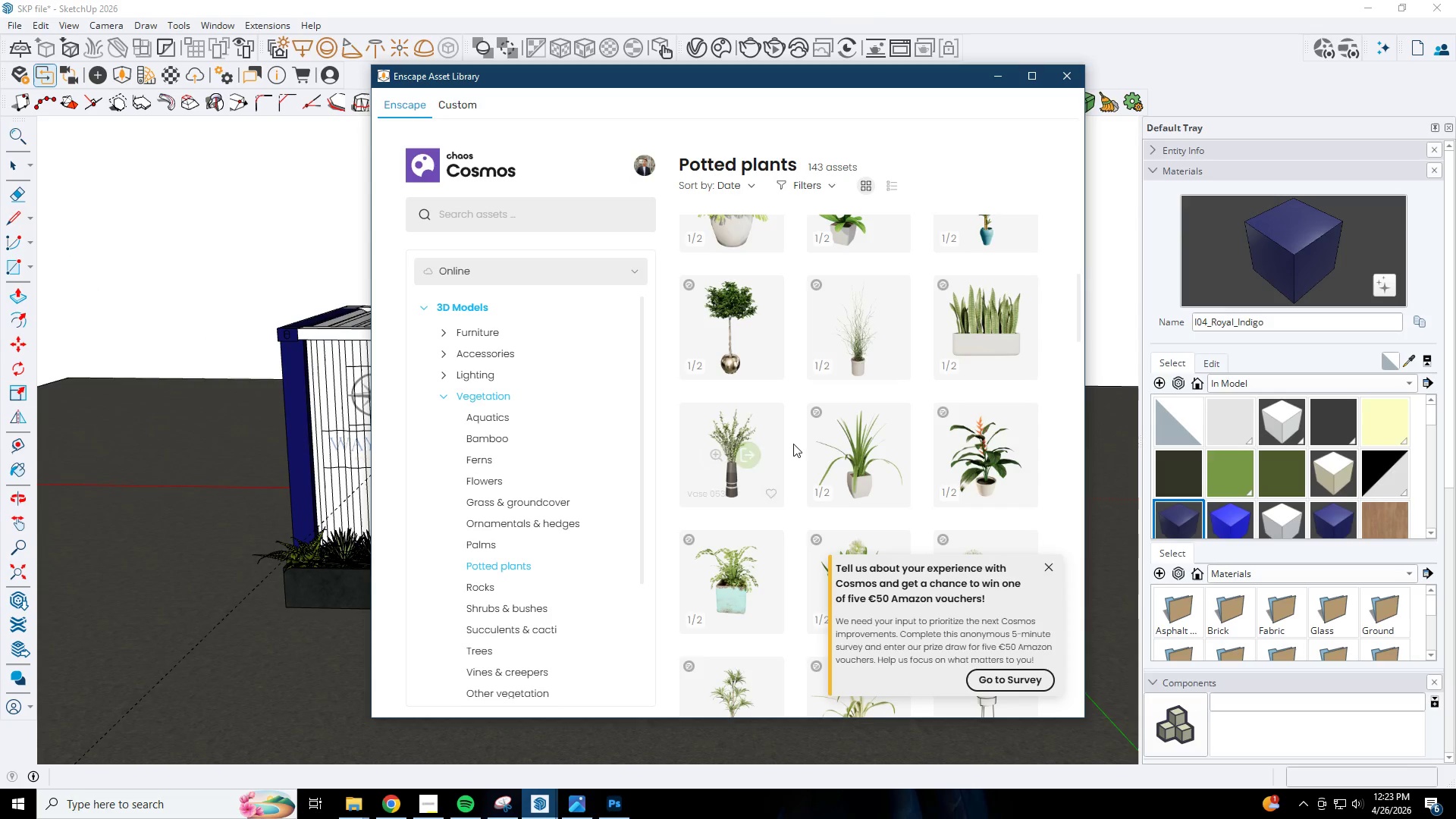 
scroll: coordinate [974, 450], scroll_direction: down, amount: 27.0
 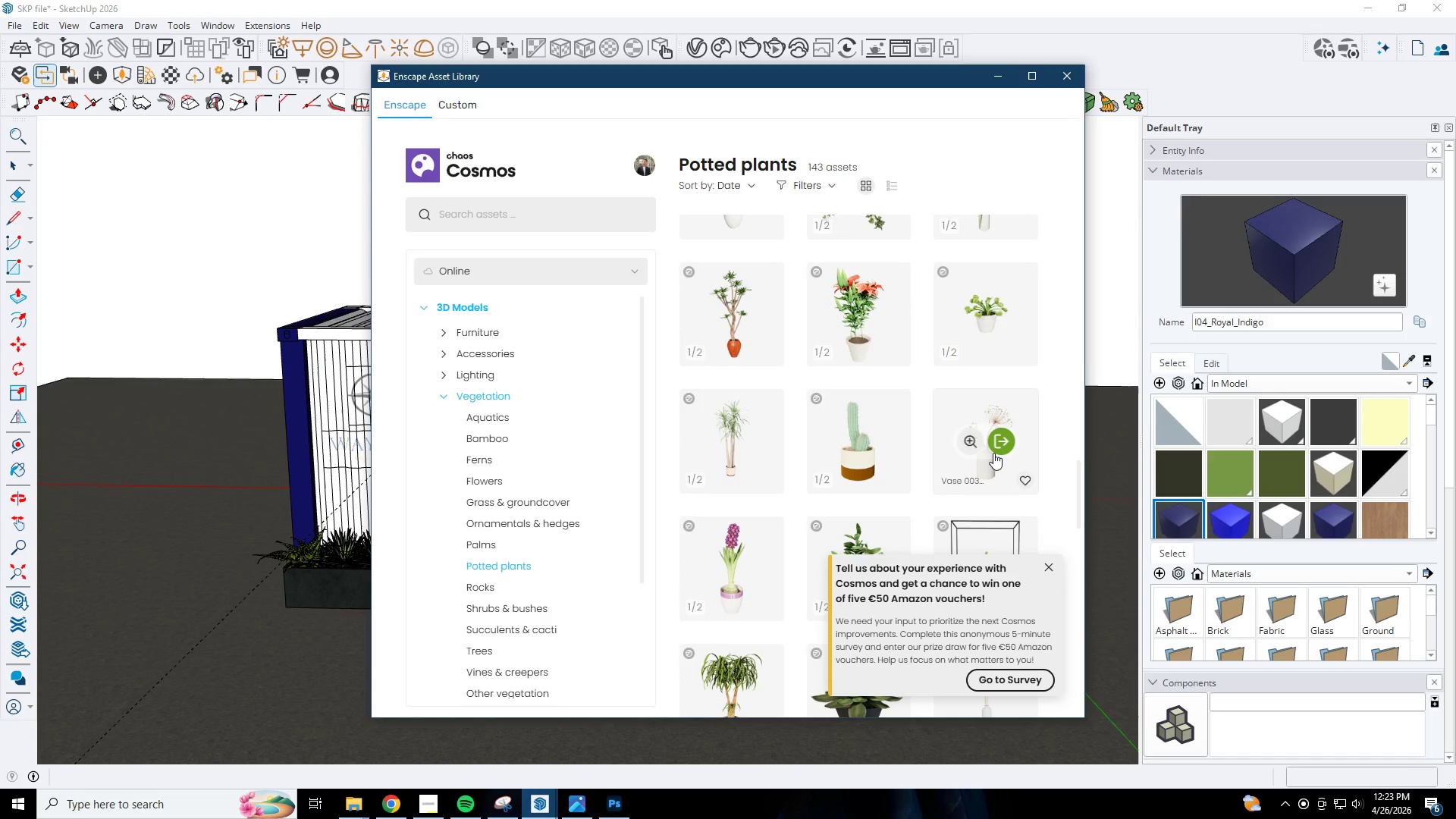 
scroll: coordinate [996, 453], scroll_direction: up, amount: 7.0
 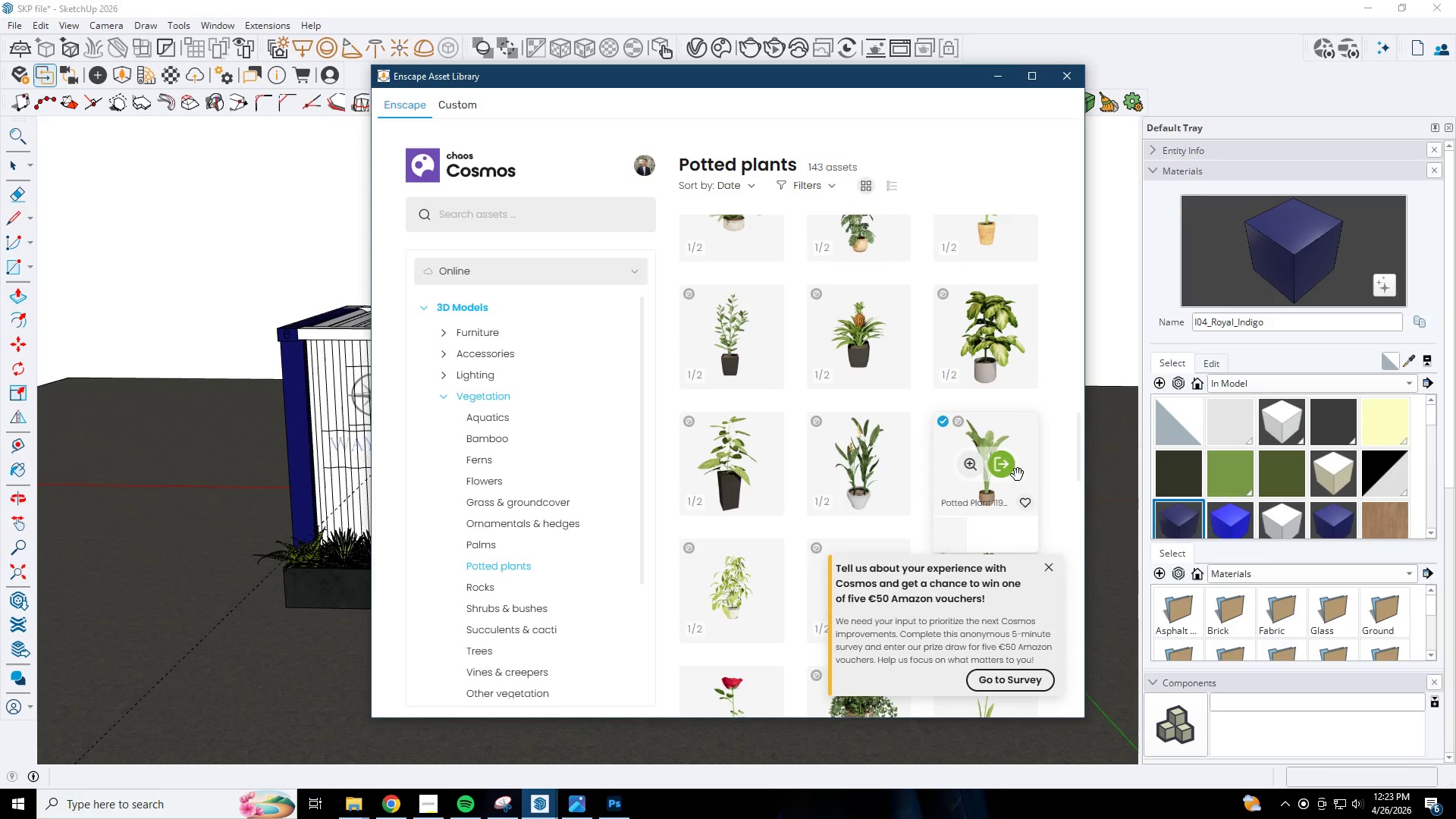 
left_click([1003, 468])
 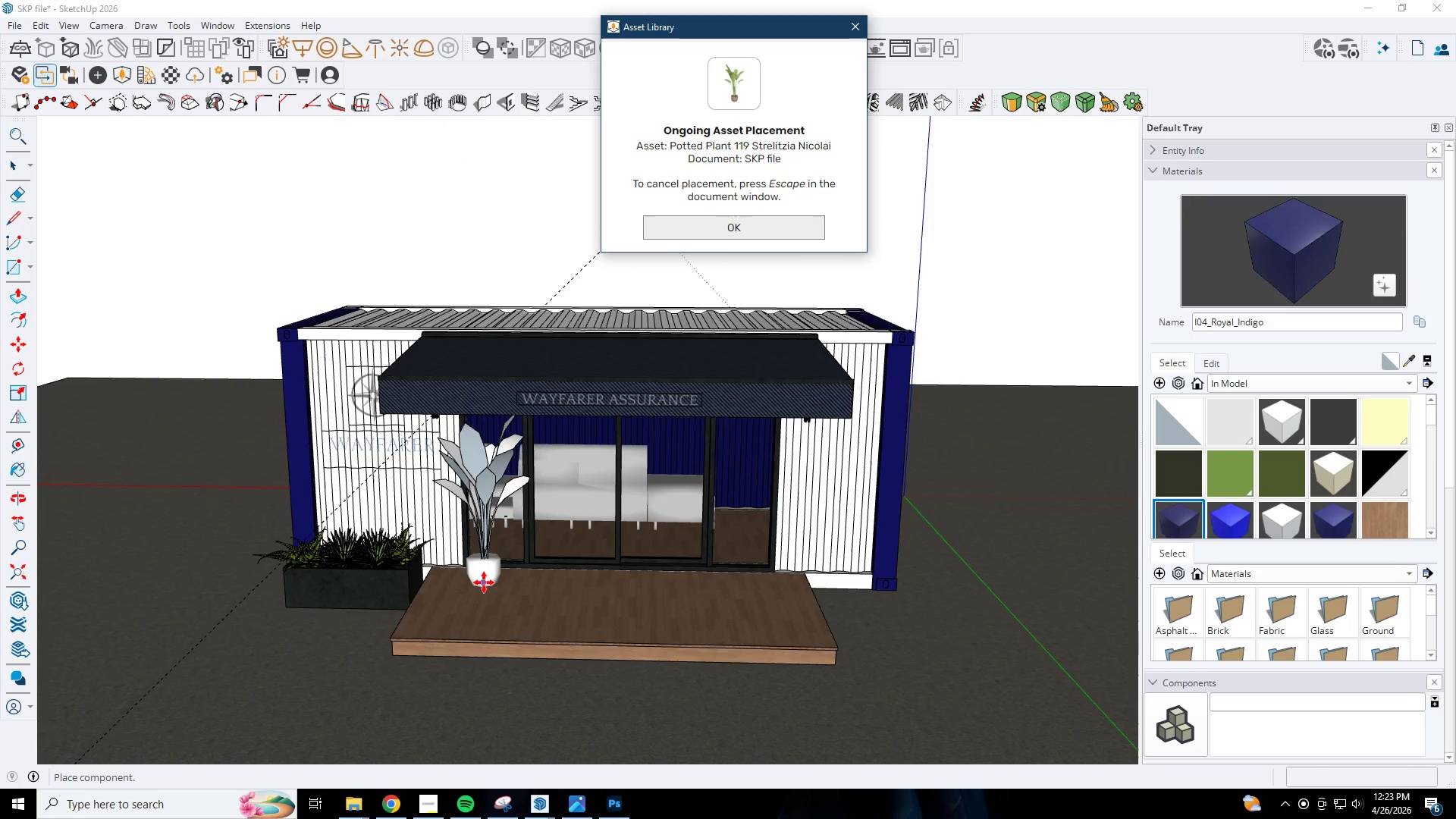 
left_click([475, 577])
 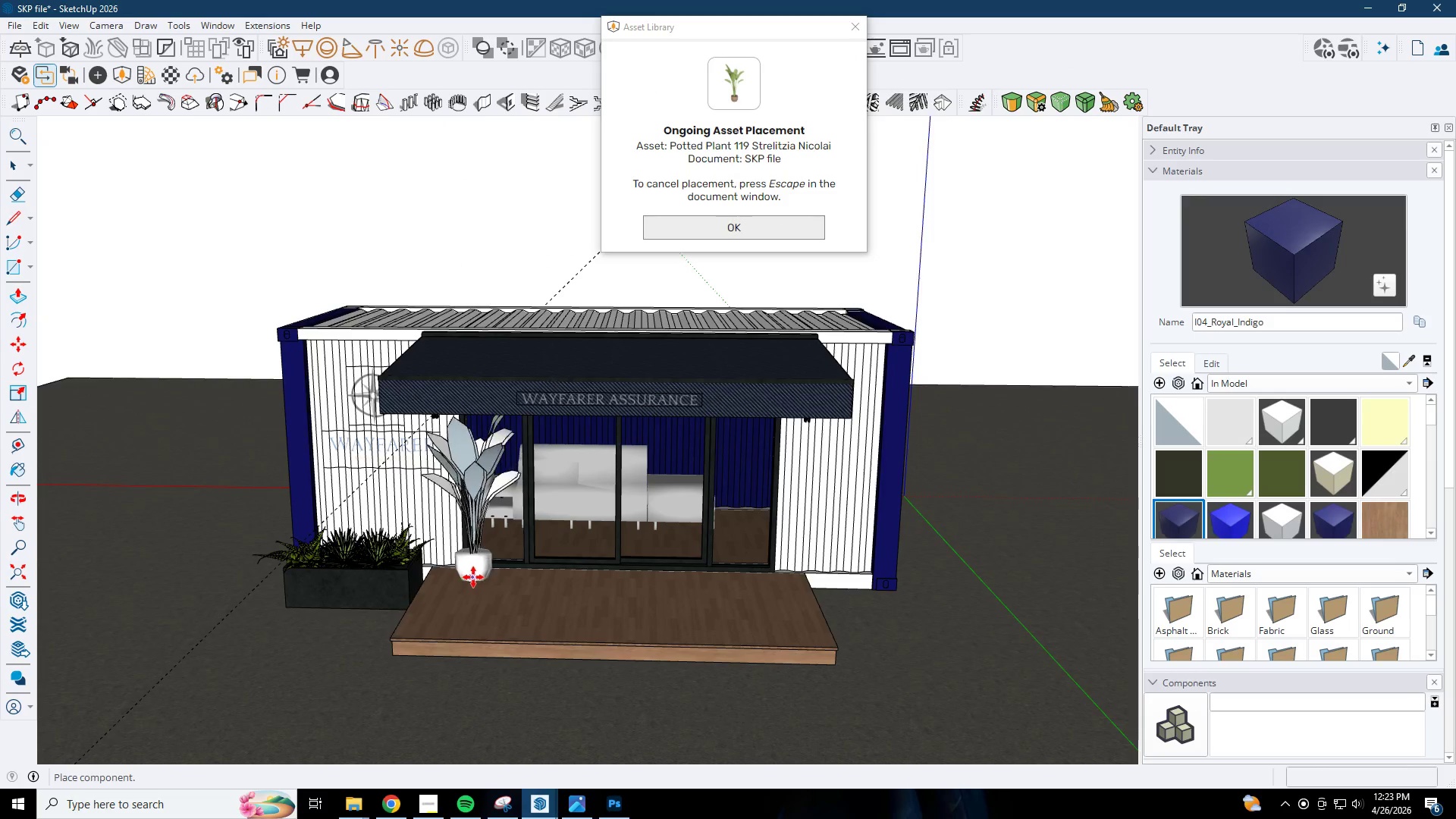 
scroll: coordinate [422, 547], scroll_direction: down, amount: 1.0
 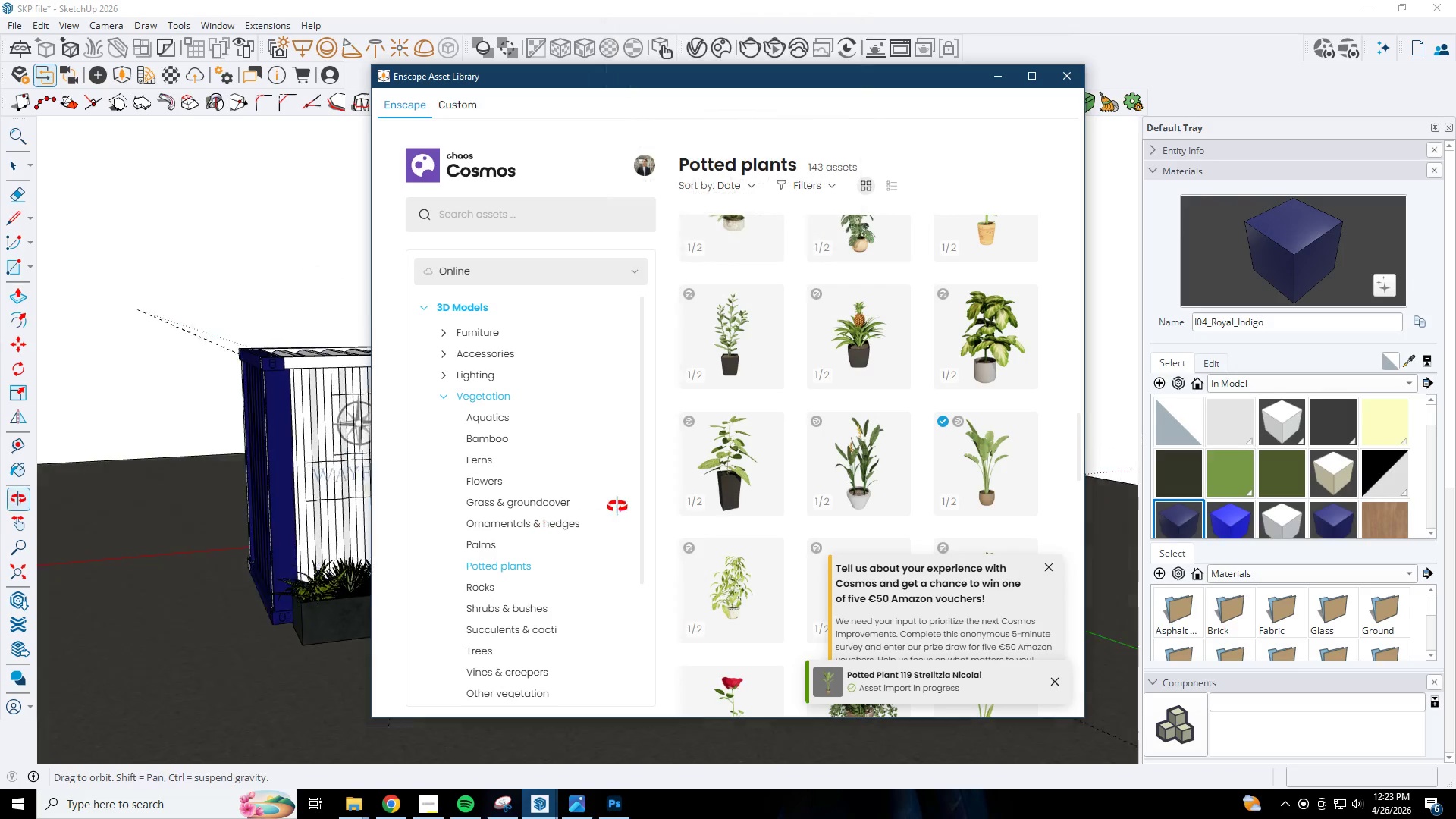 
key(Space)
 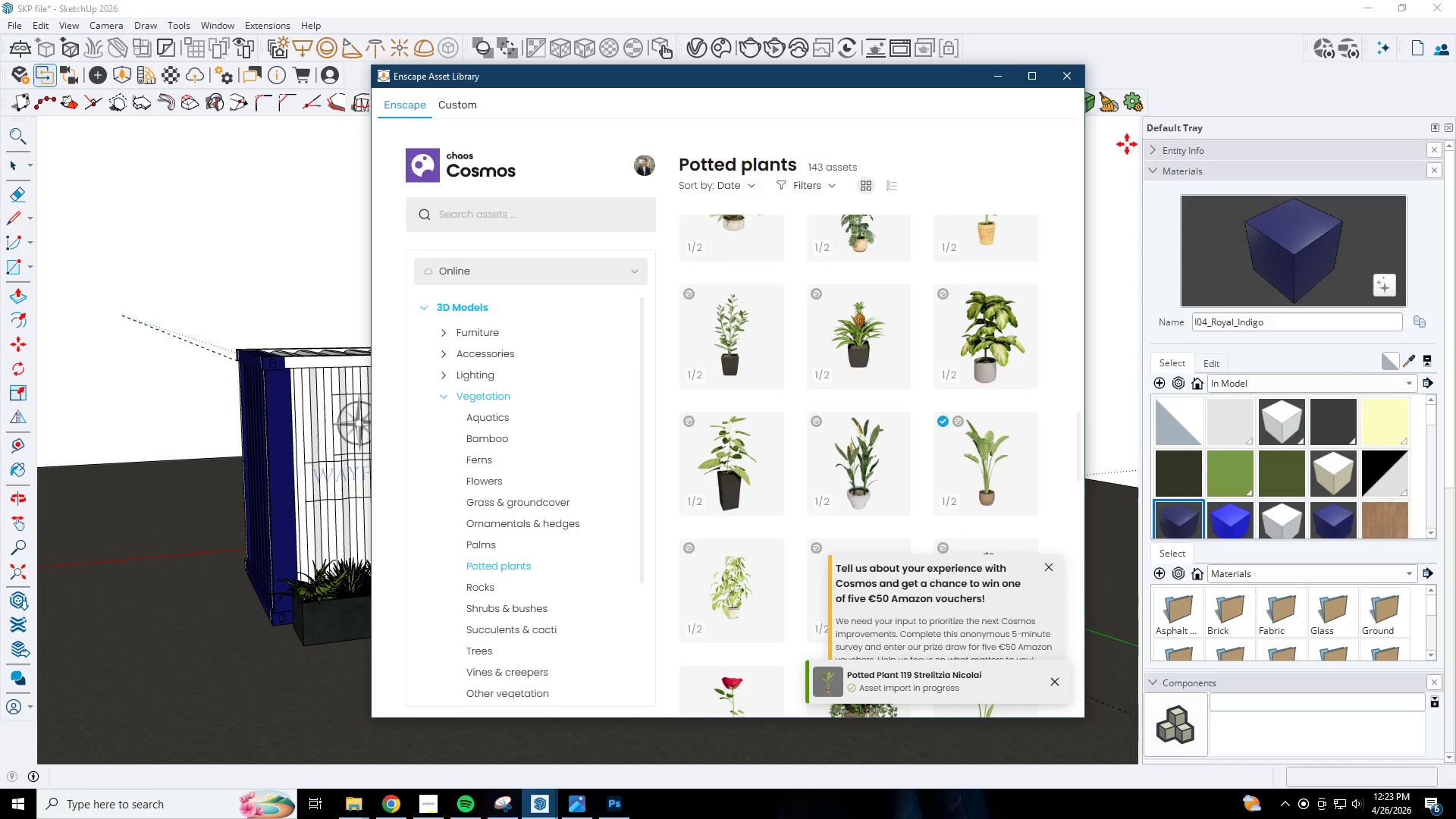 
key(Escape)
 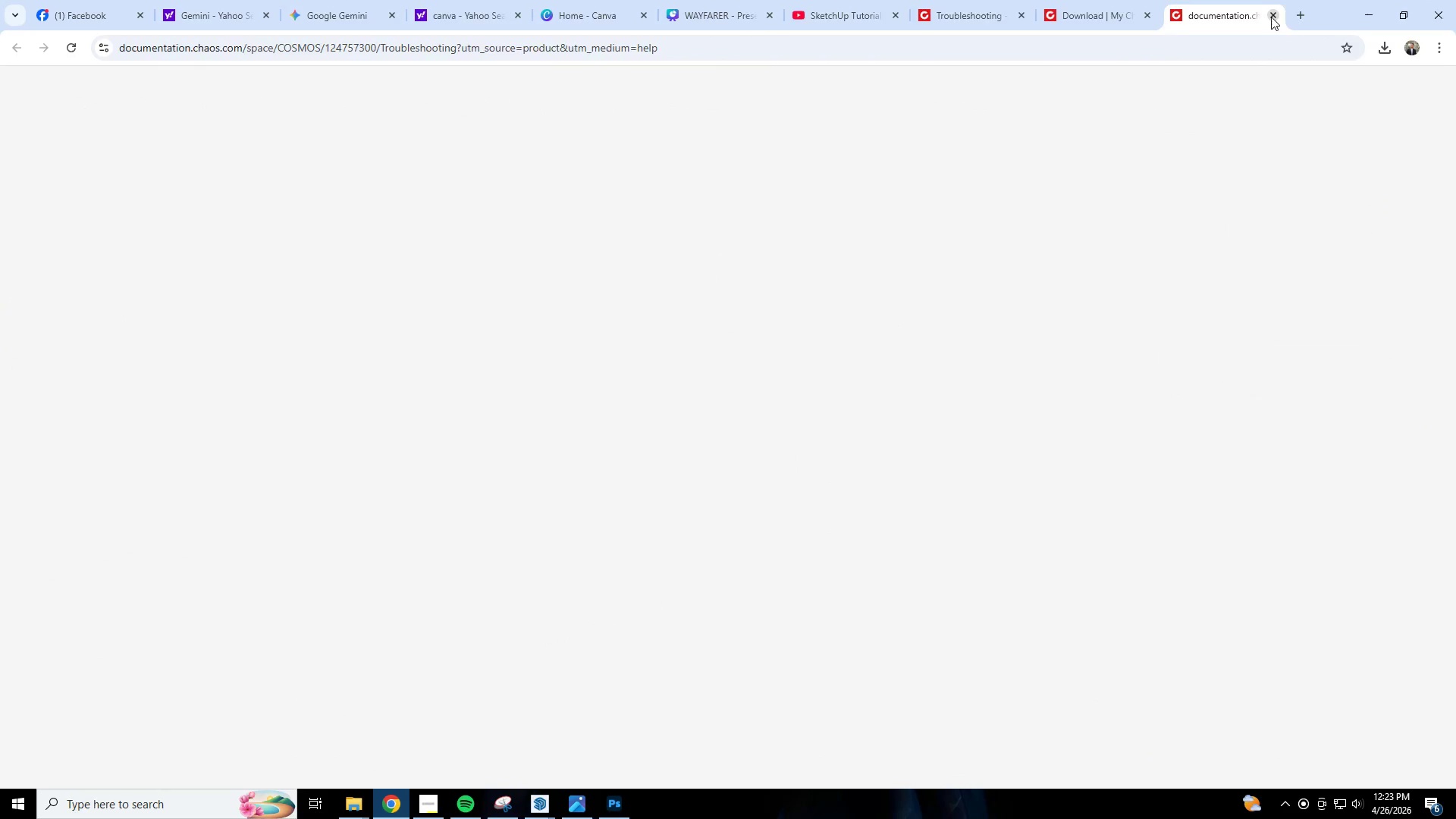 
double_click([1370, 16])
 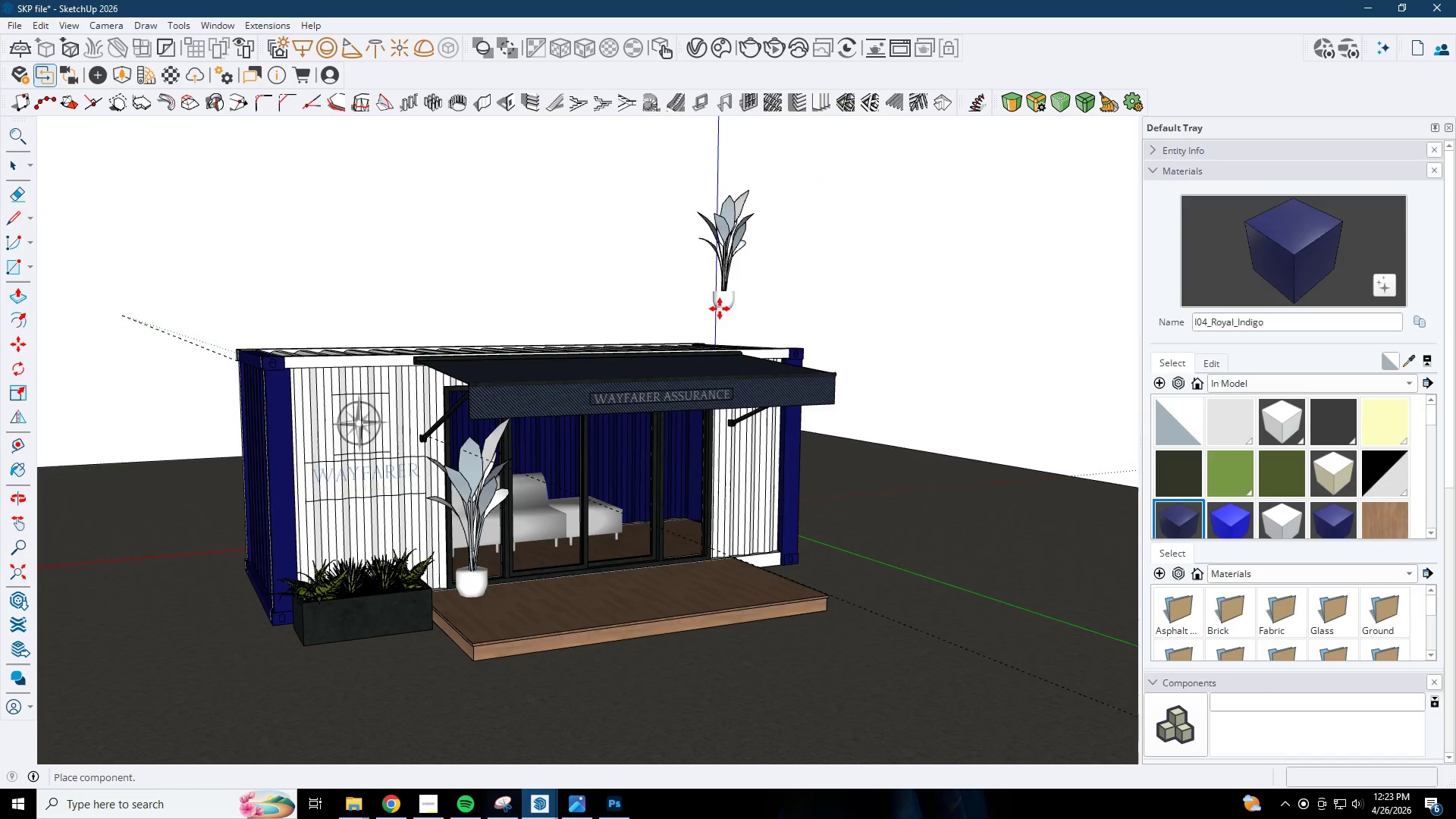 
key(Space)
 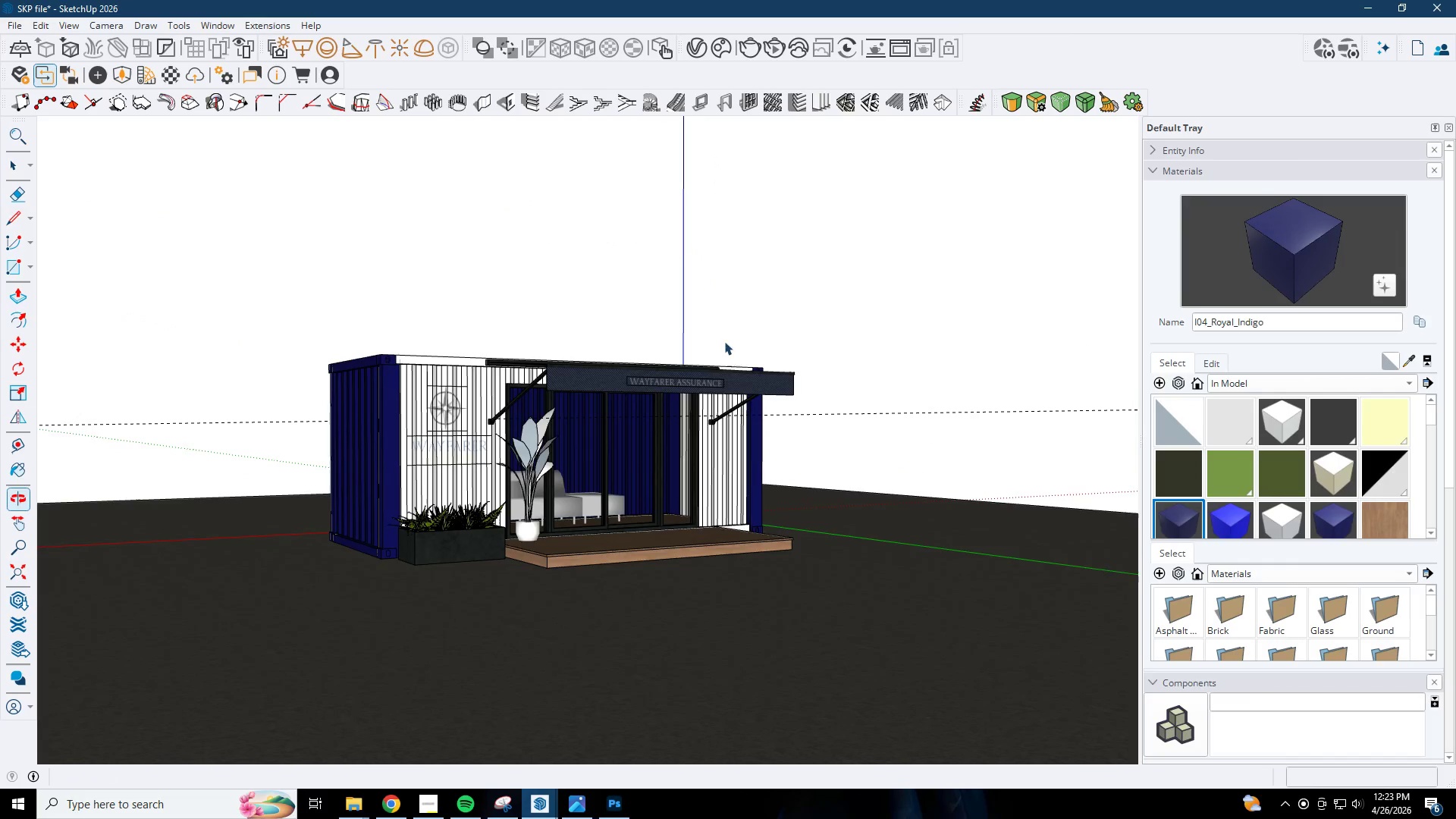 
key(Escape)
 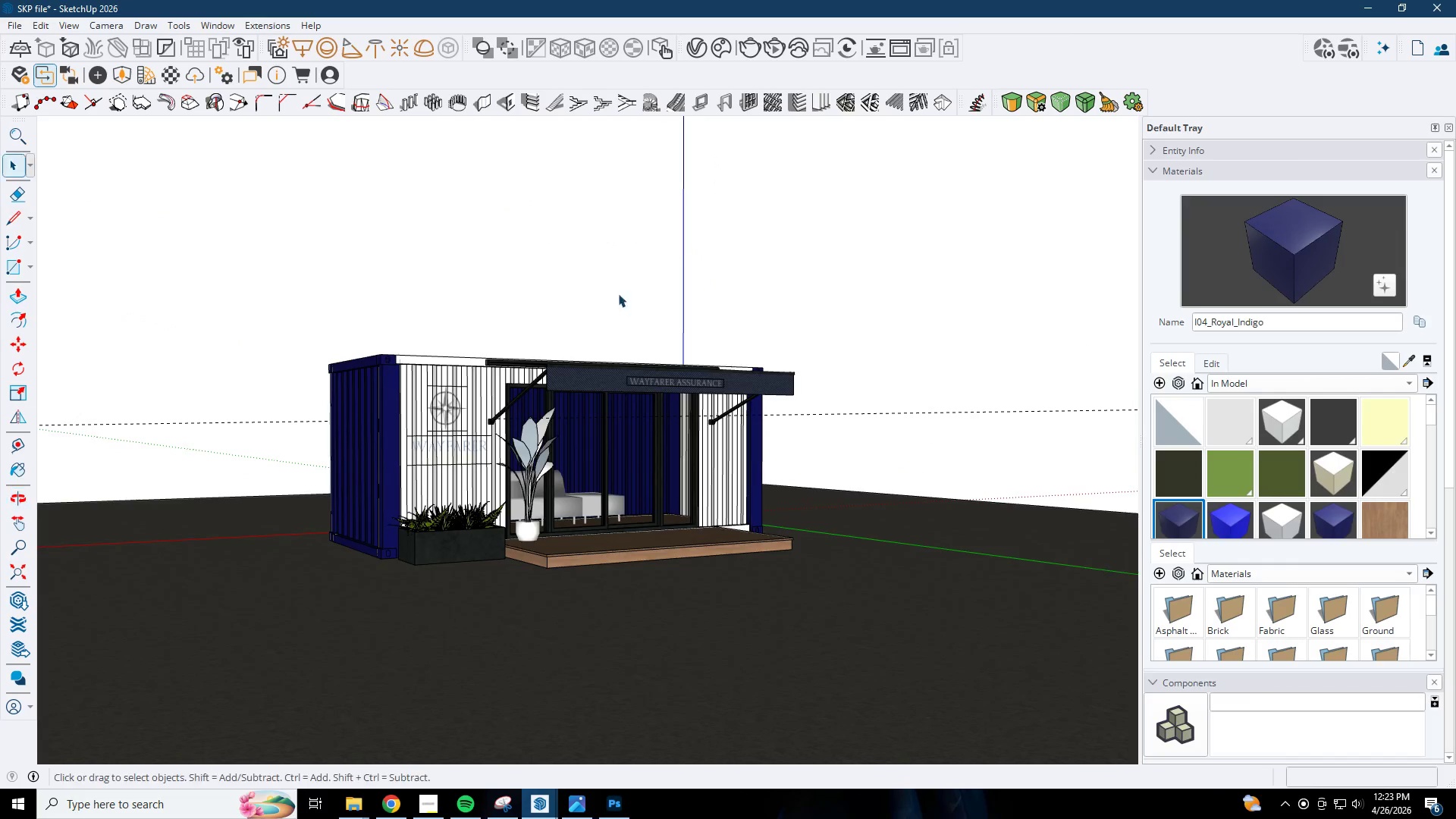 
scroll: coordinate [691, 383], scroll_direction: down, amount: 3.0
 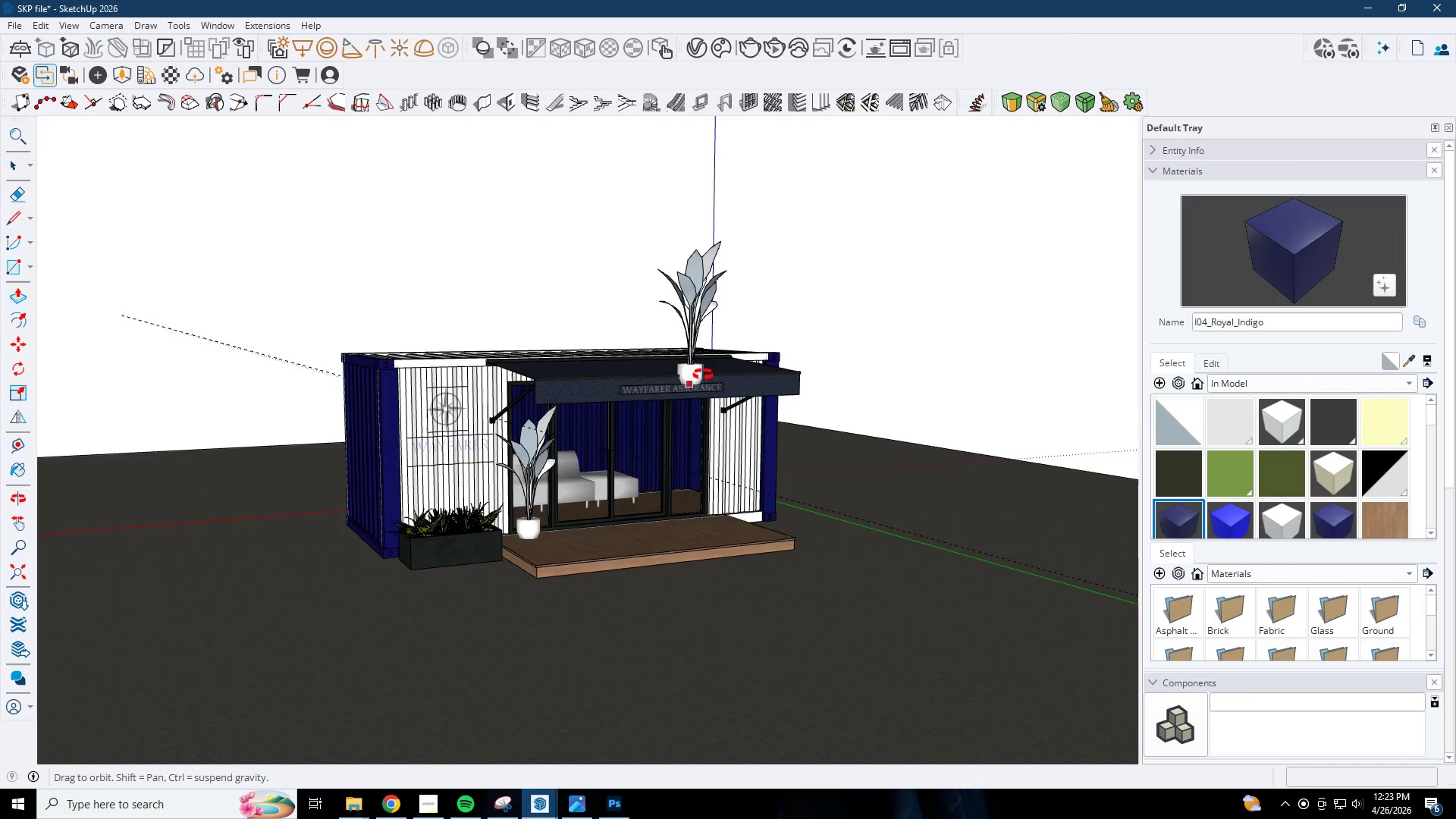 
left_click([598, 260])
 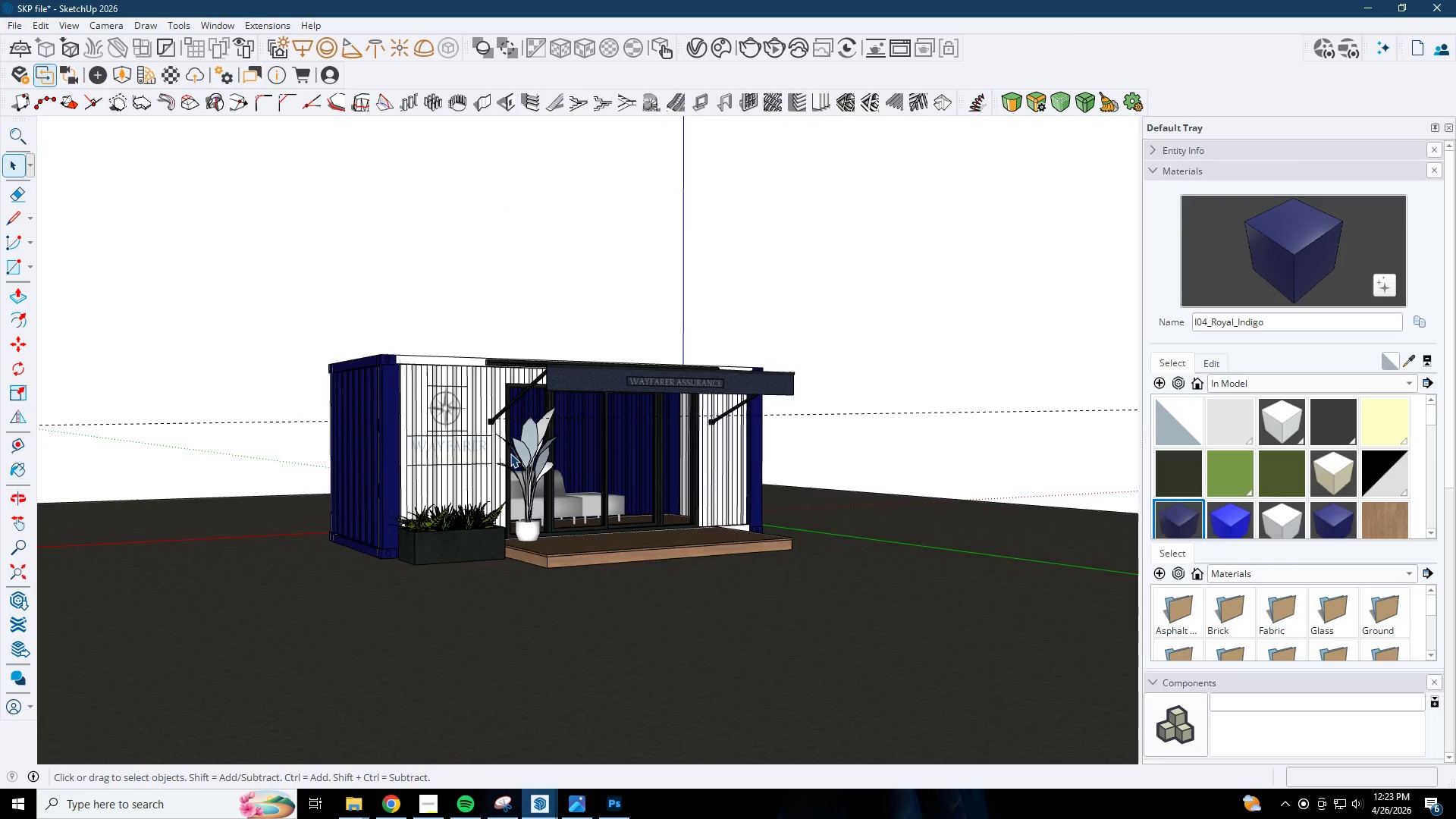 
scroll: coordinate [509, 576], scroll_direction: up, amount: 3.0
 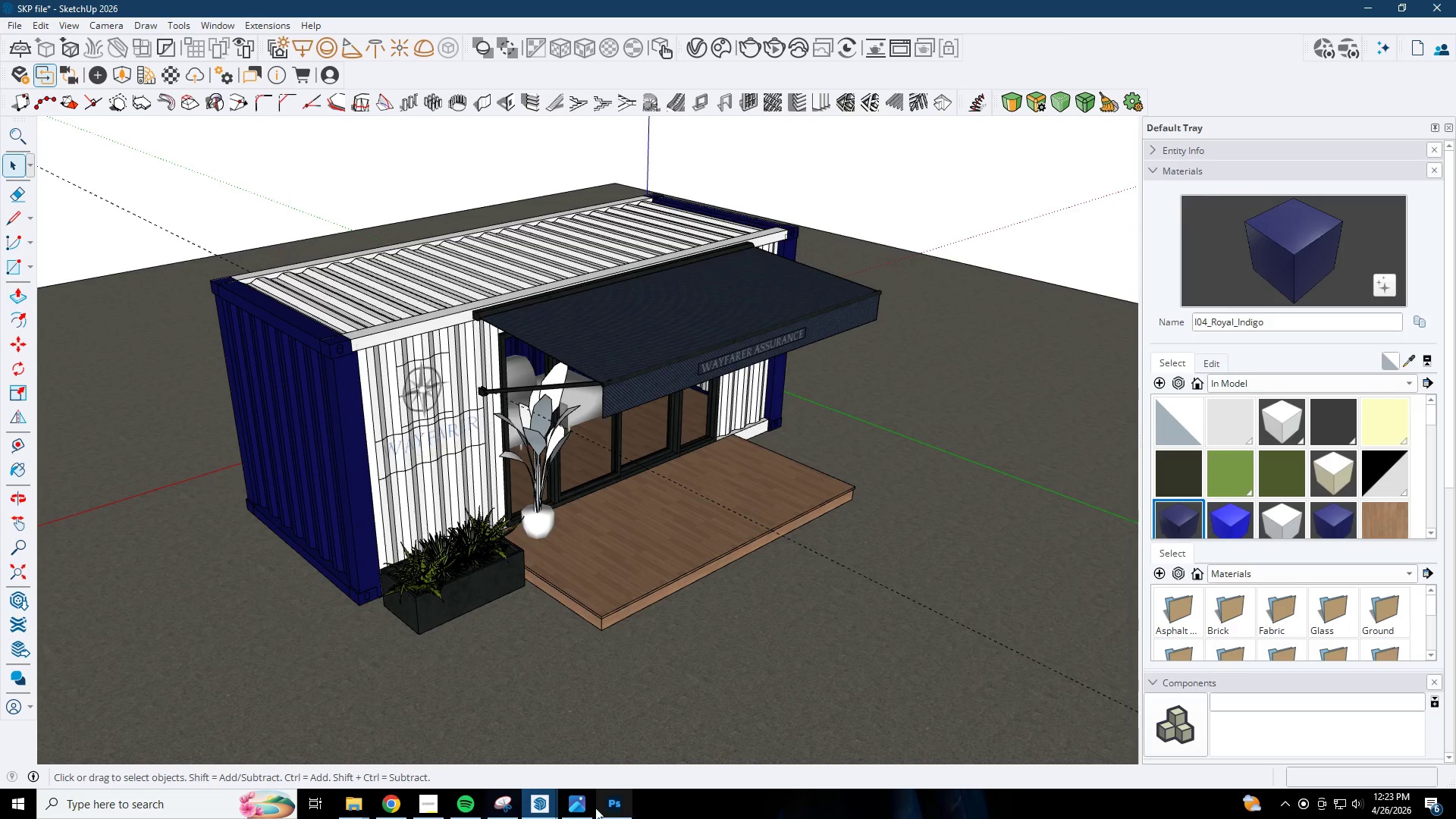 
left_click([544, 808])
 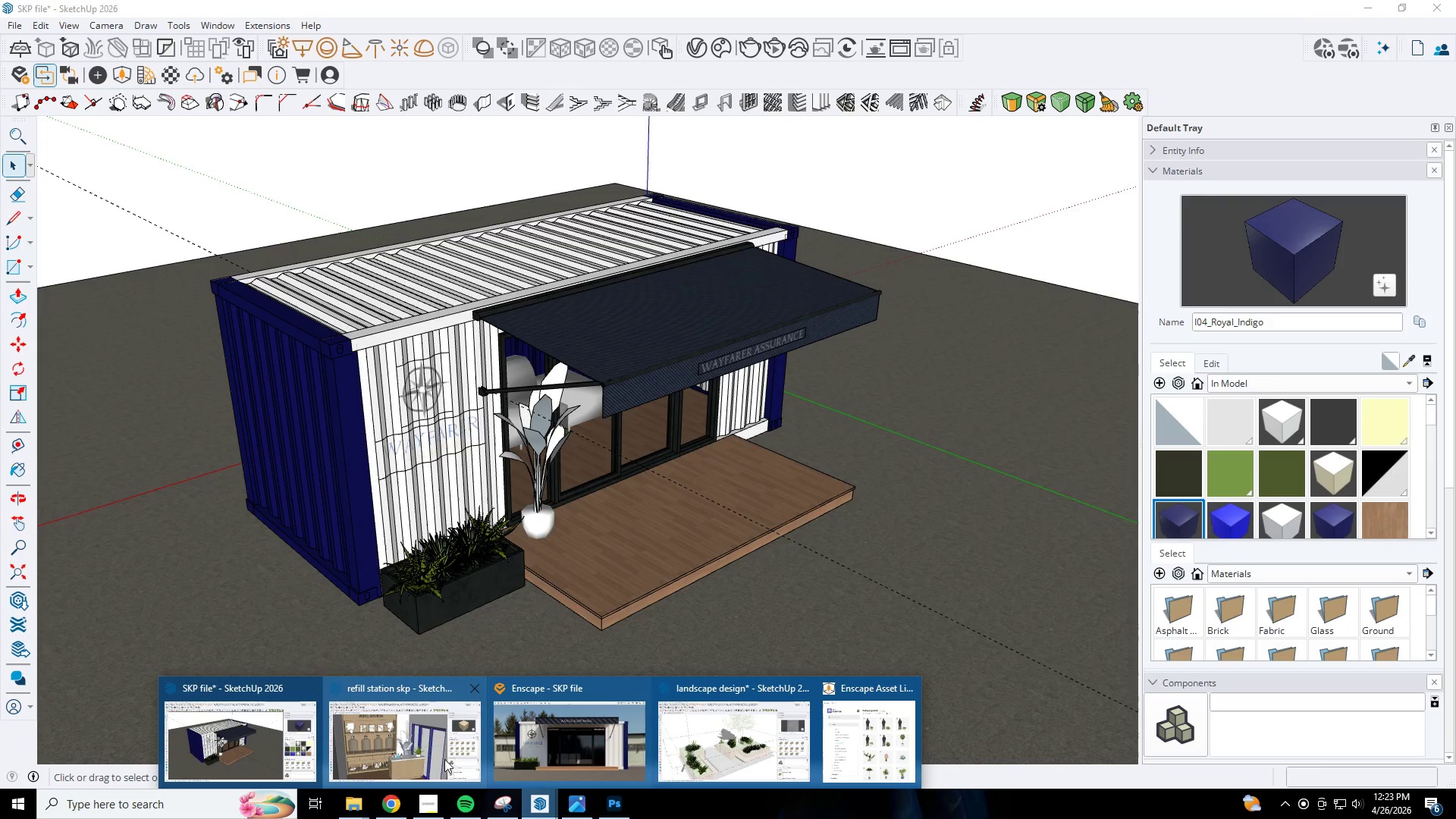 
left_click([572, 745])
 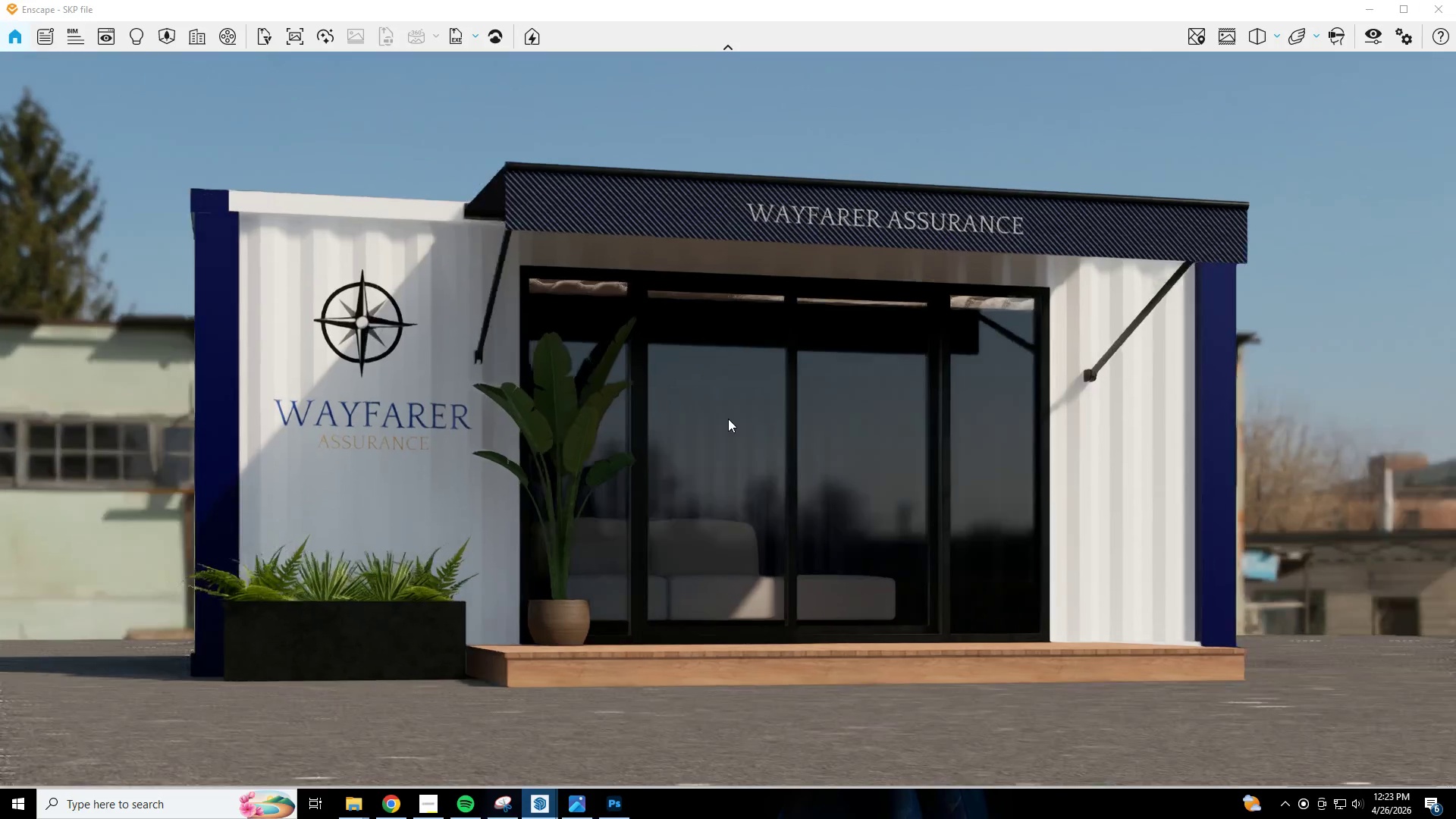 
hold_key(key=S, duration=0.31)
 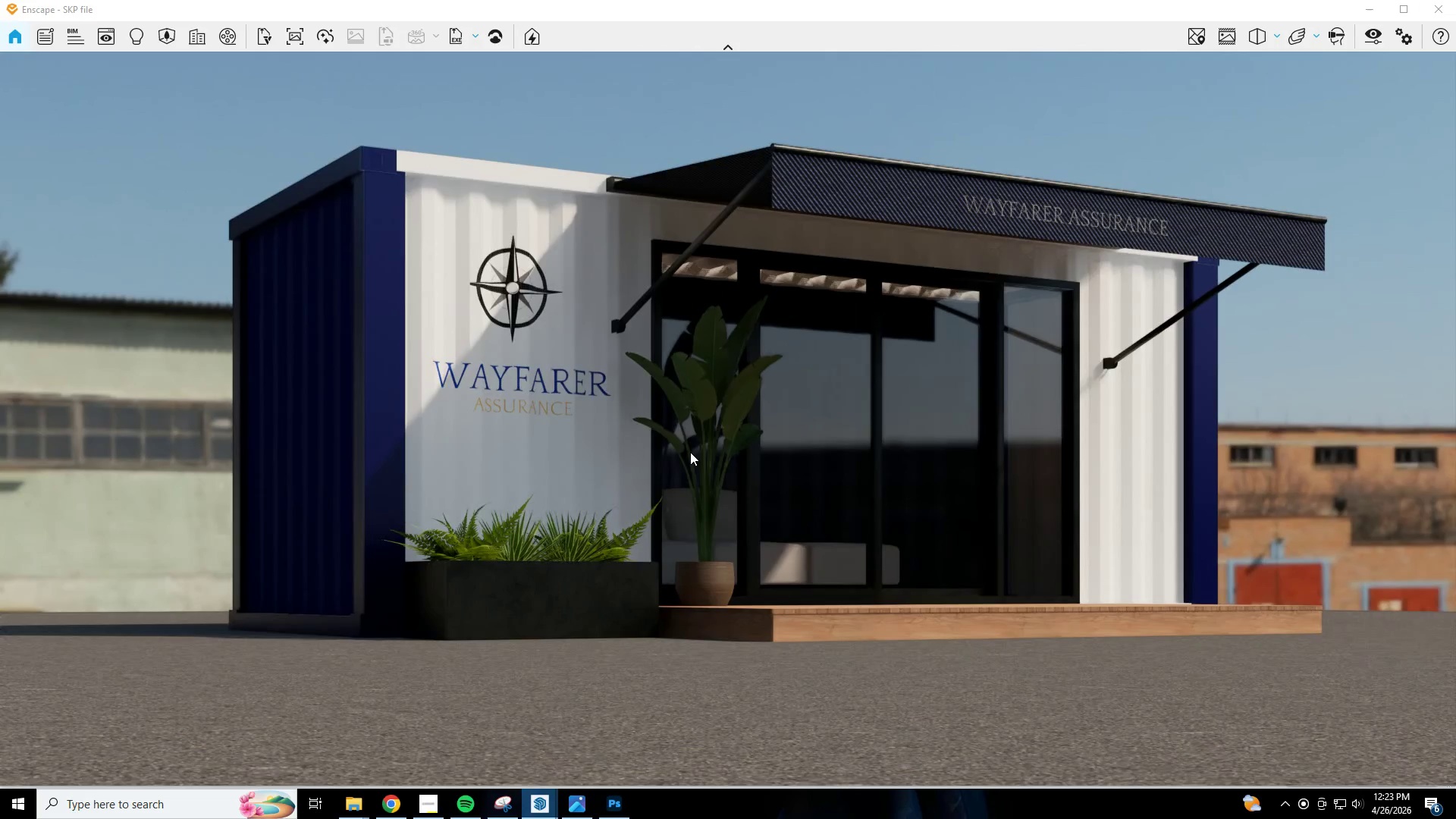 
key(A)
 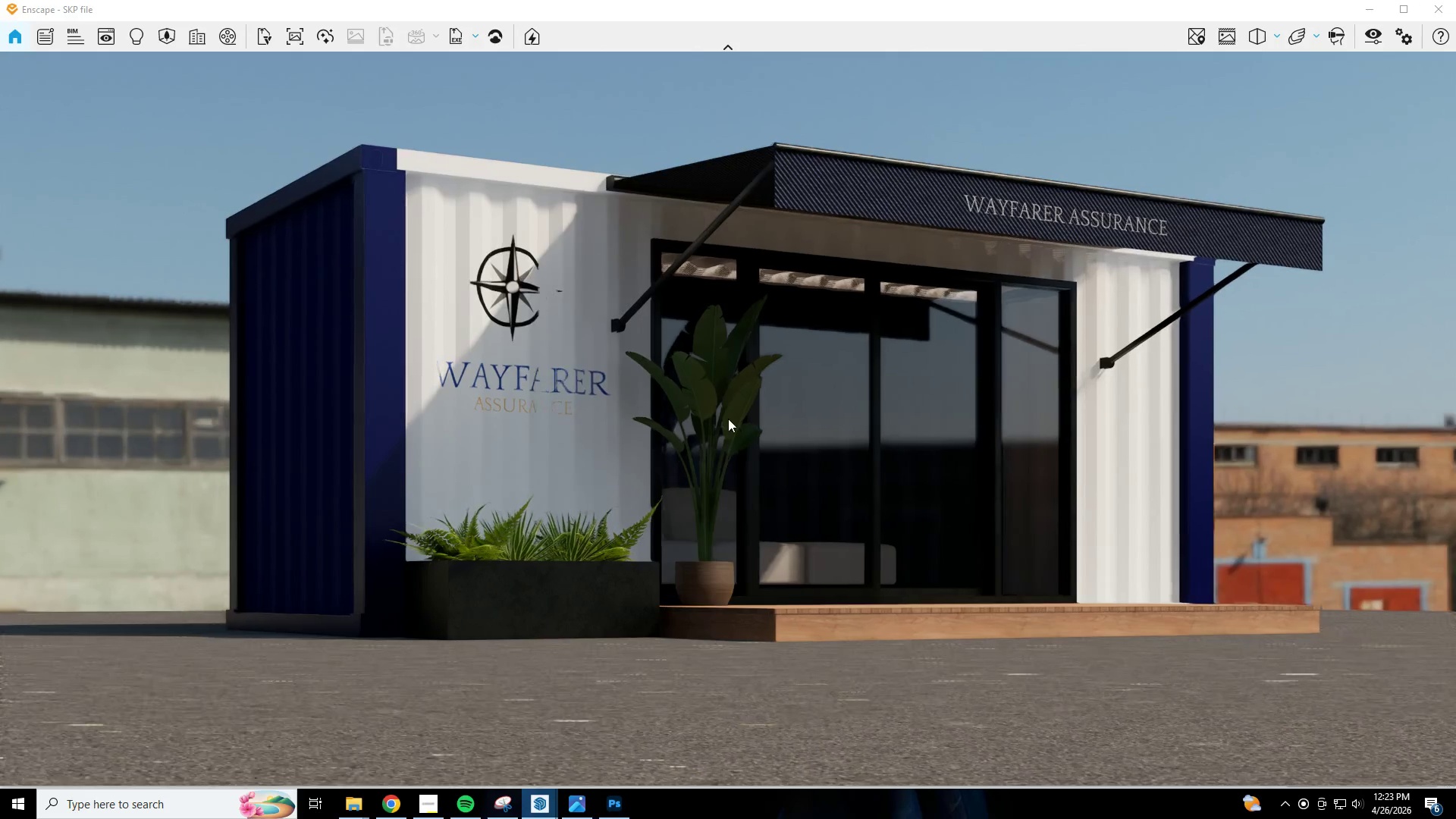 
type(eeqw)
 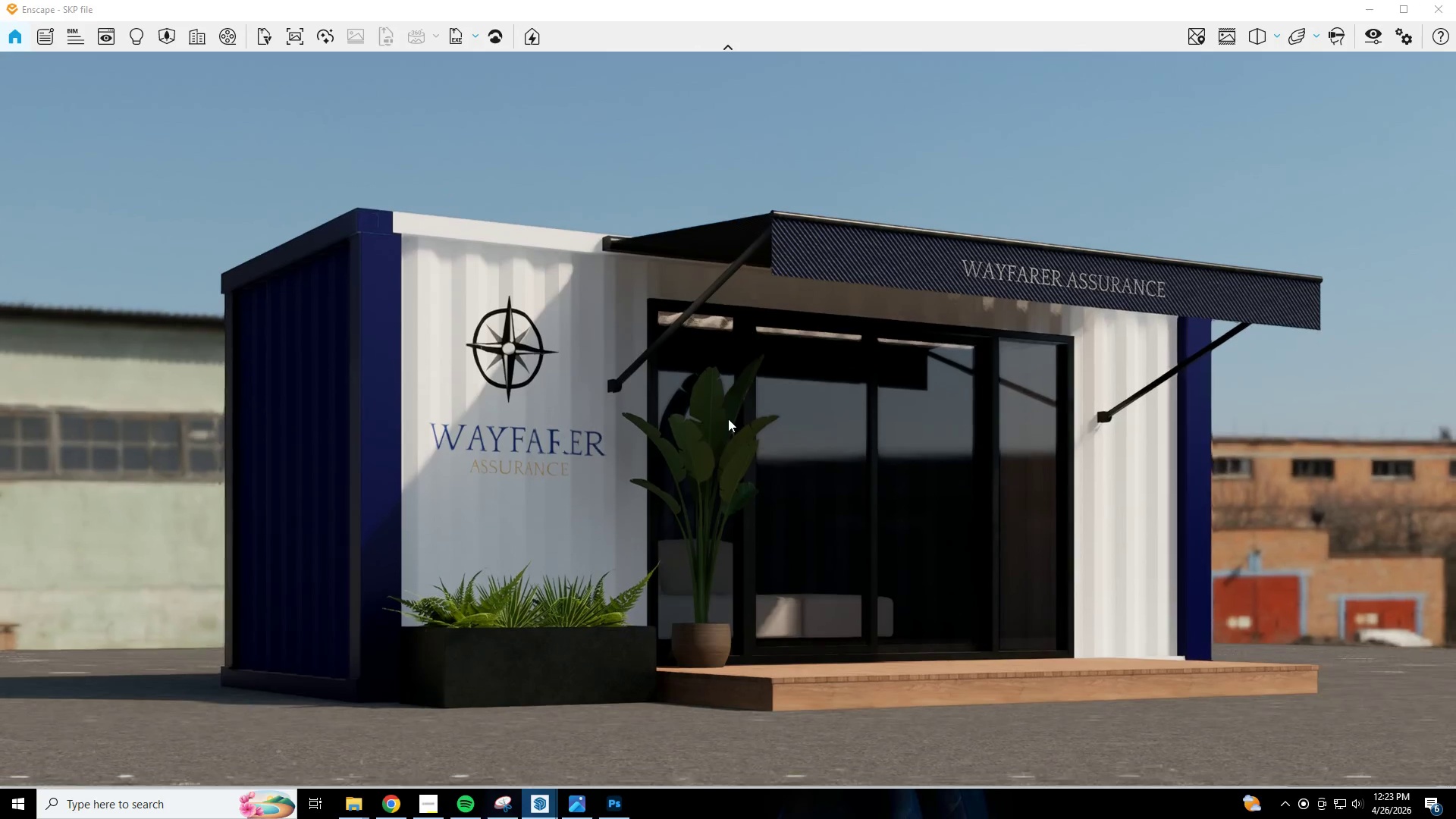 
hold_key(key=S, duration=0.34)
 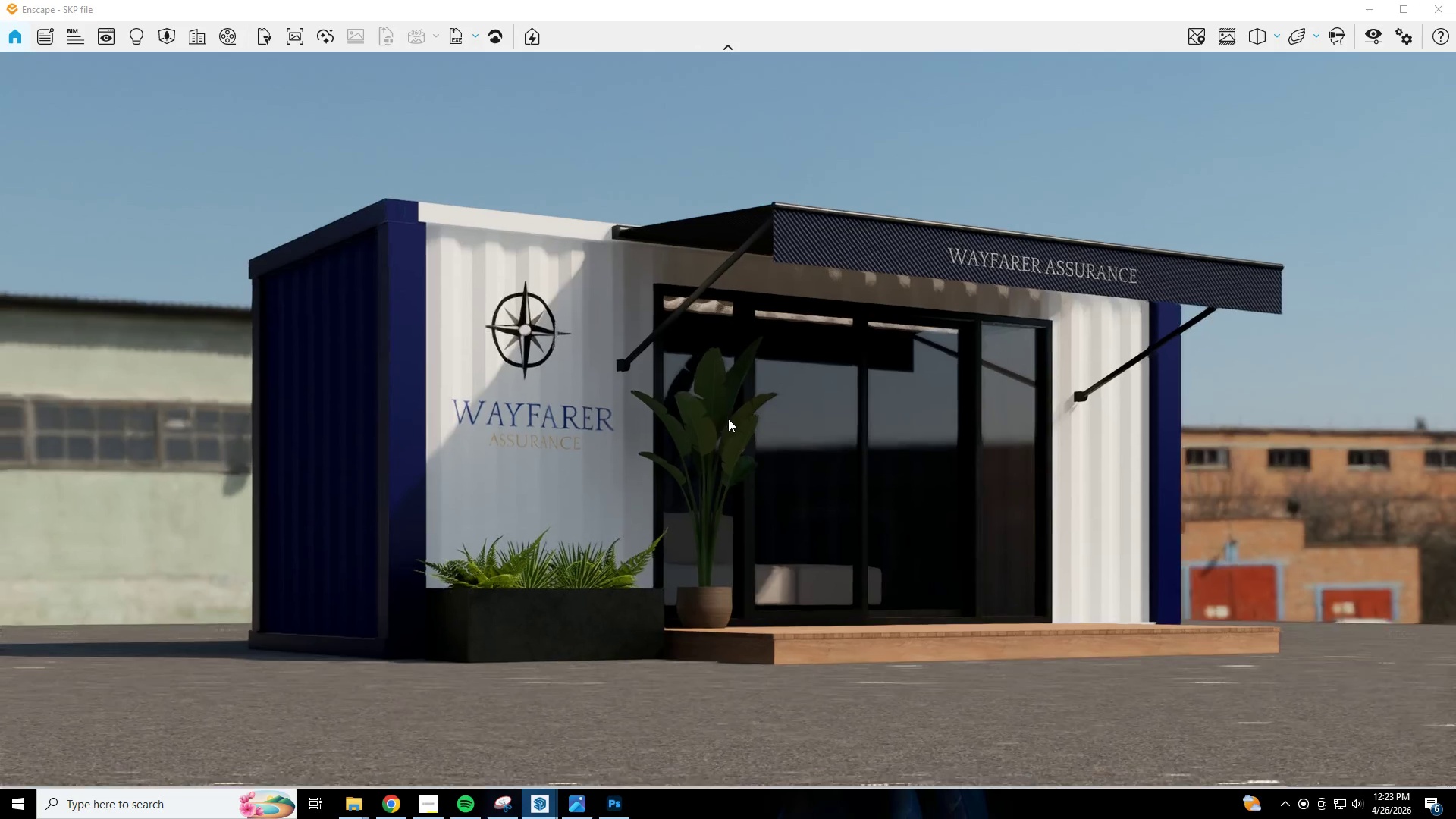 
left_click([1375, 36])
 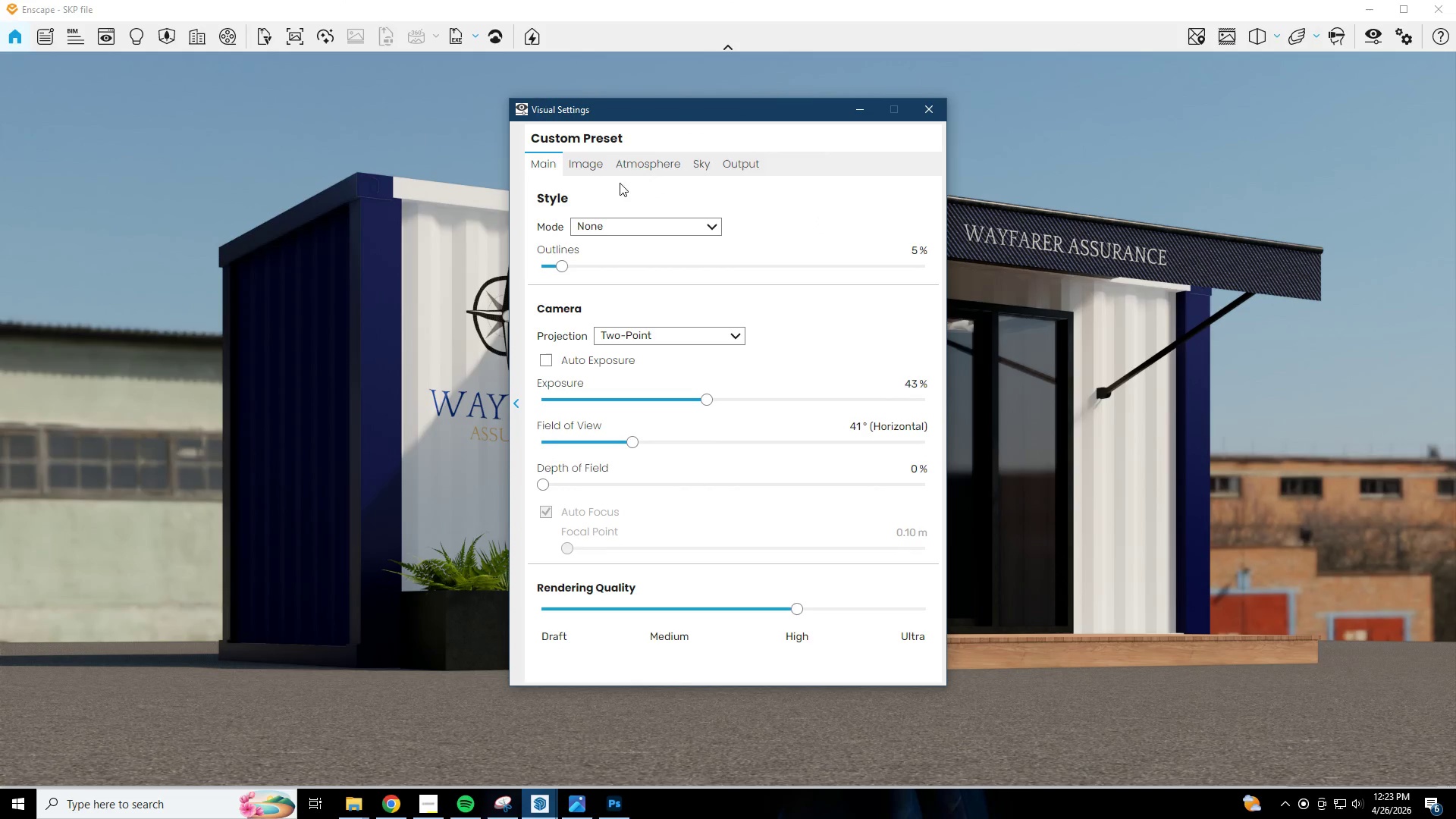 
left_click([639, 171])
 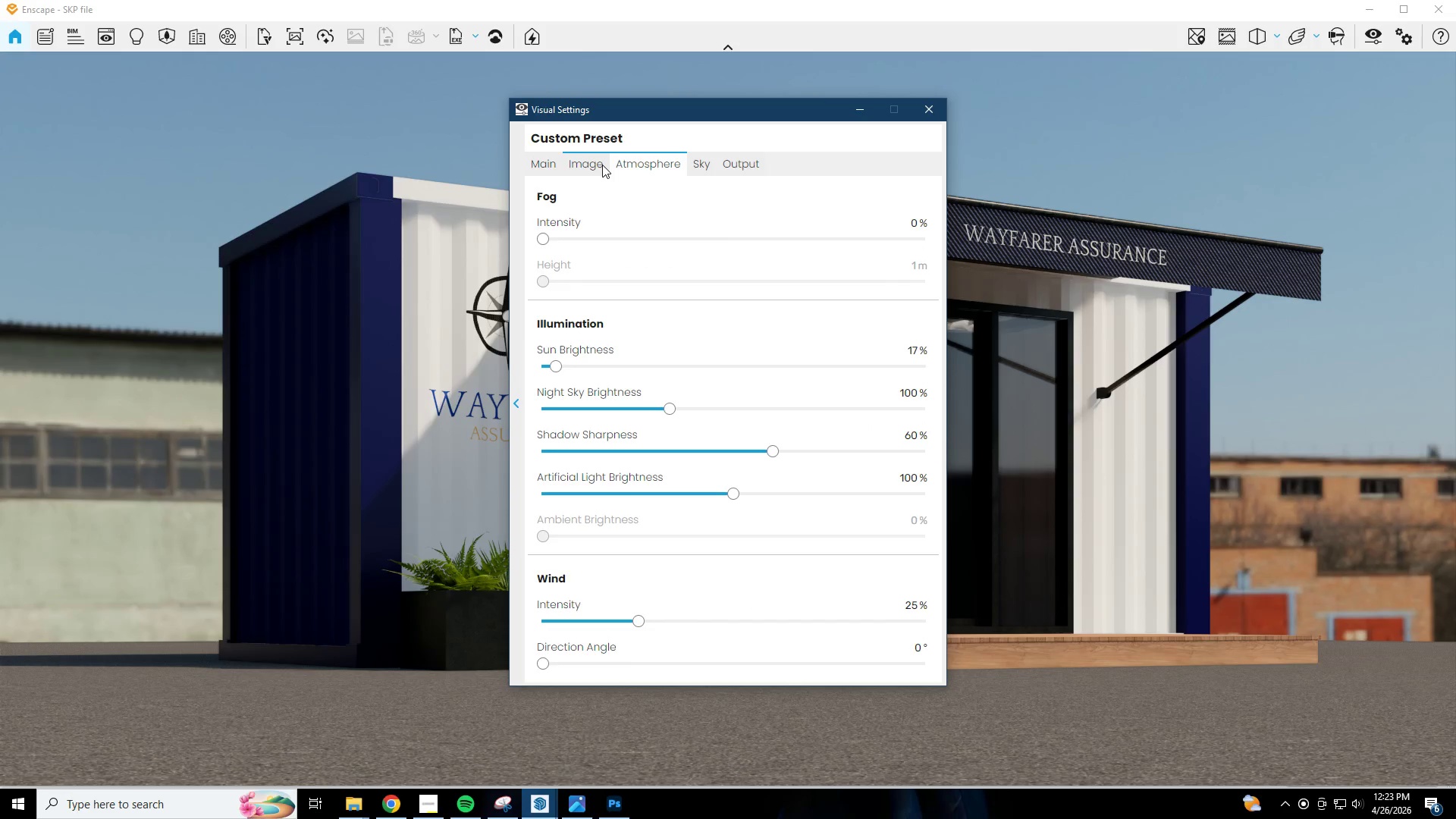 
left_click([601, 164])
 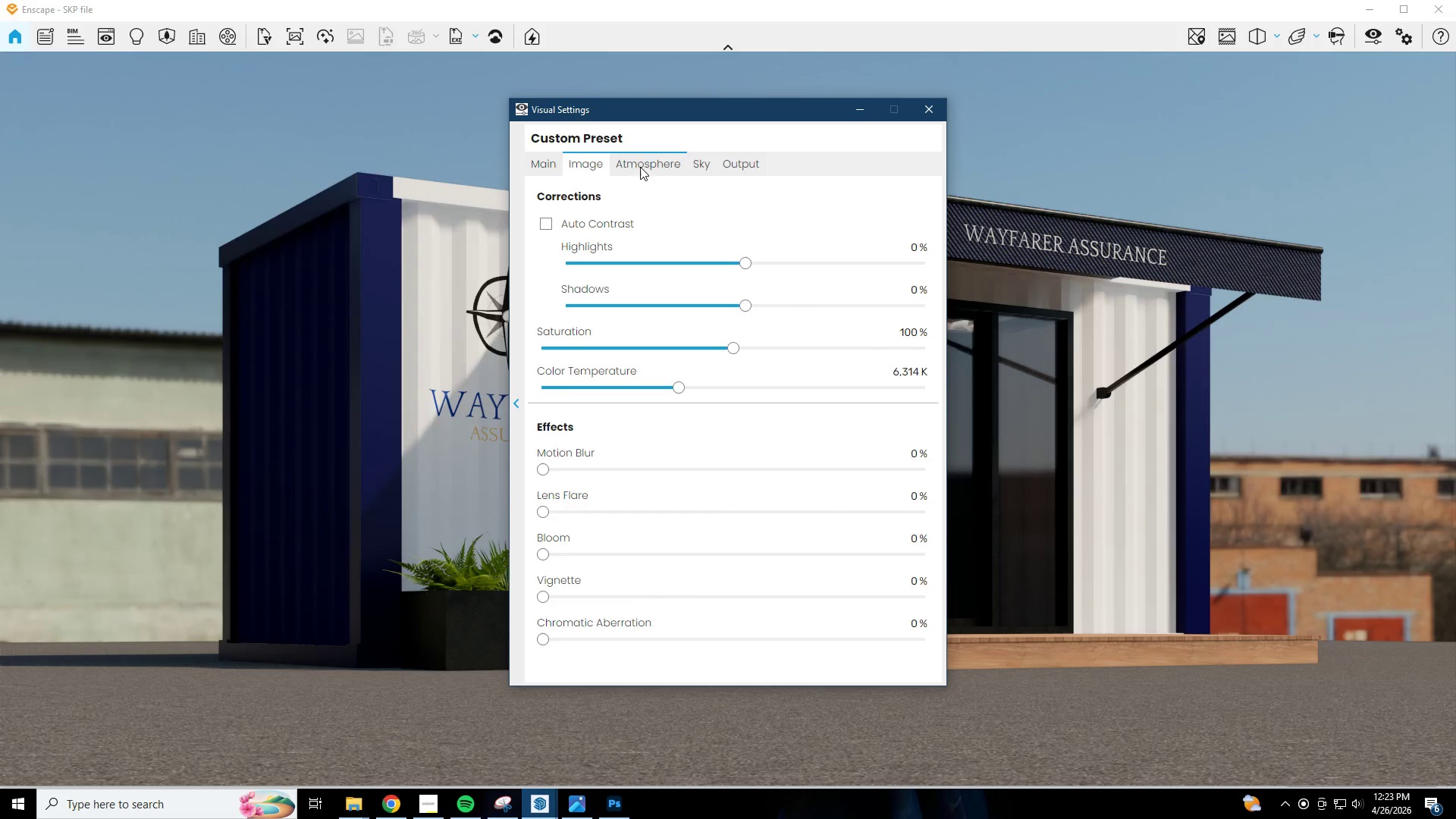 
left_click_drag(start_coordinate=[670, 102], to_coordinate=[1176, 140])
 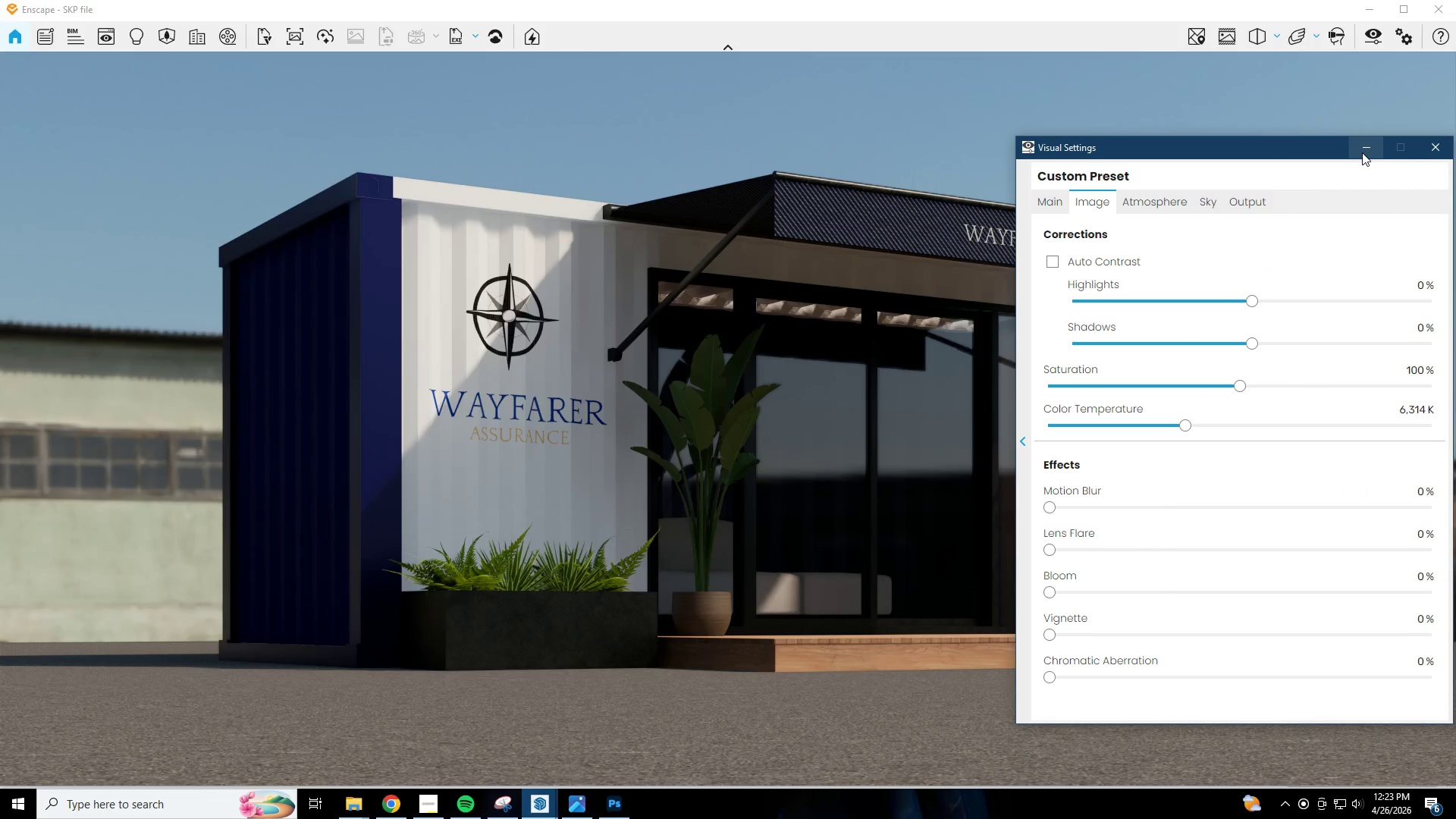 
left_click([1195, 206])
 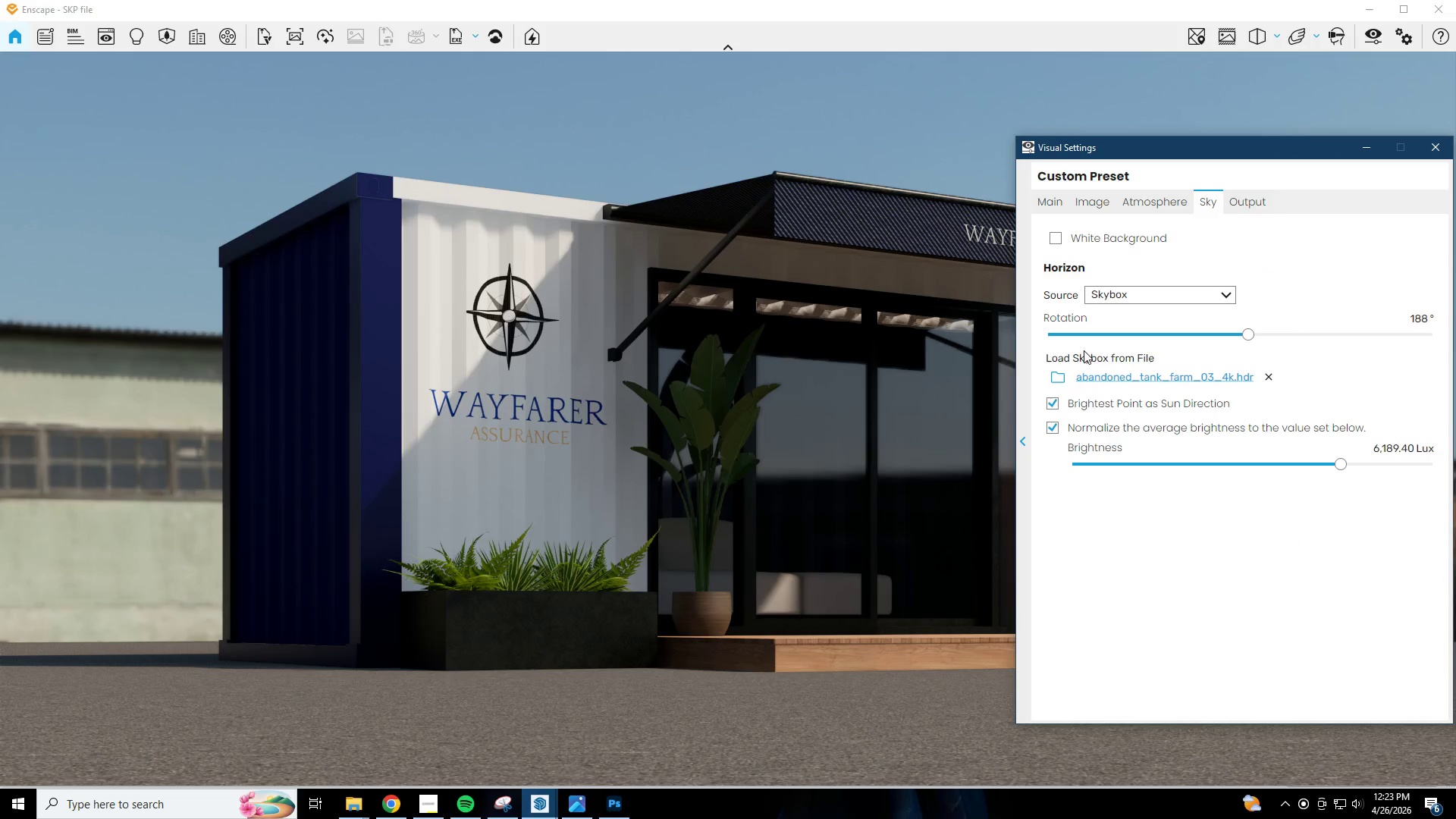 
left_click([1058, 372])
 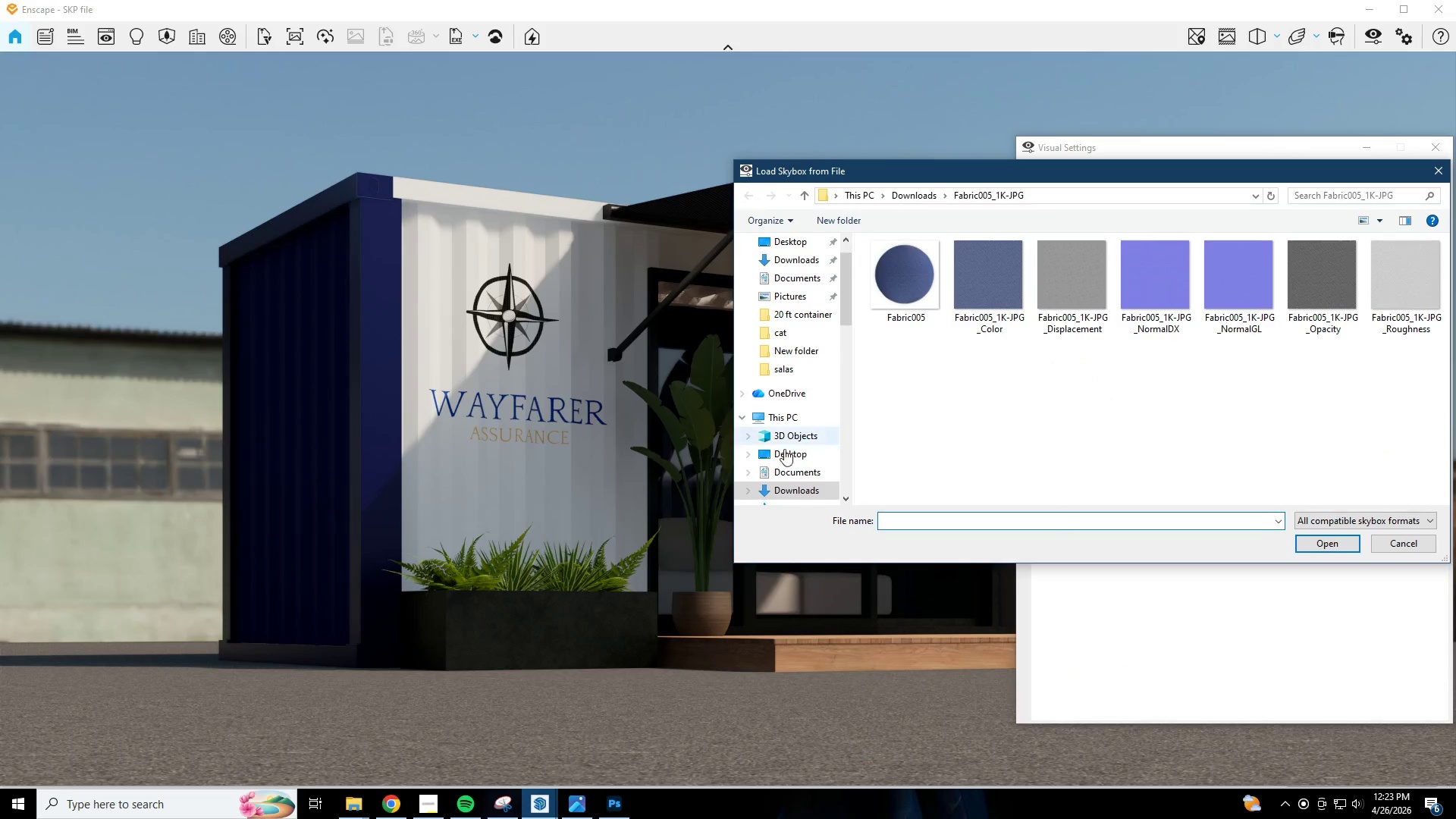 
left_click([802, 450])
 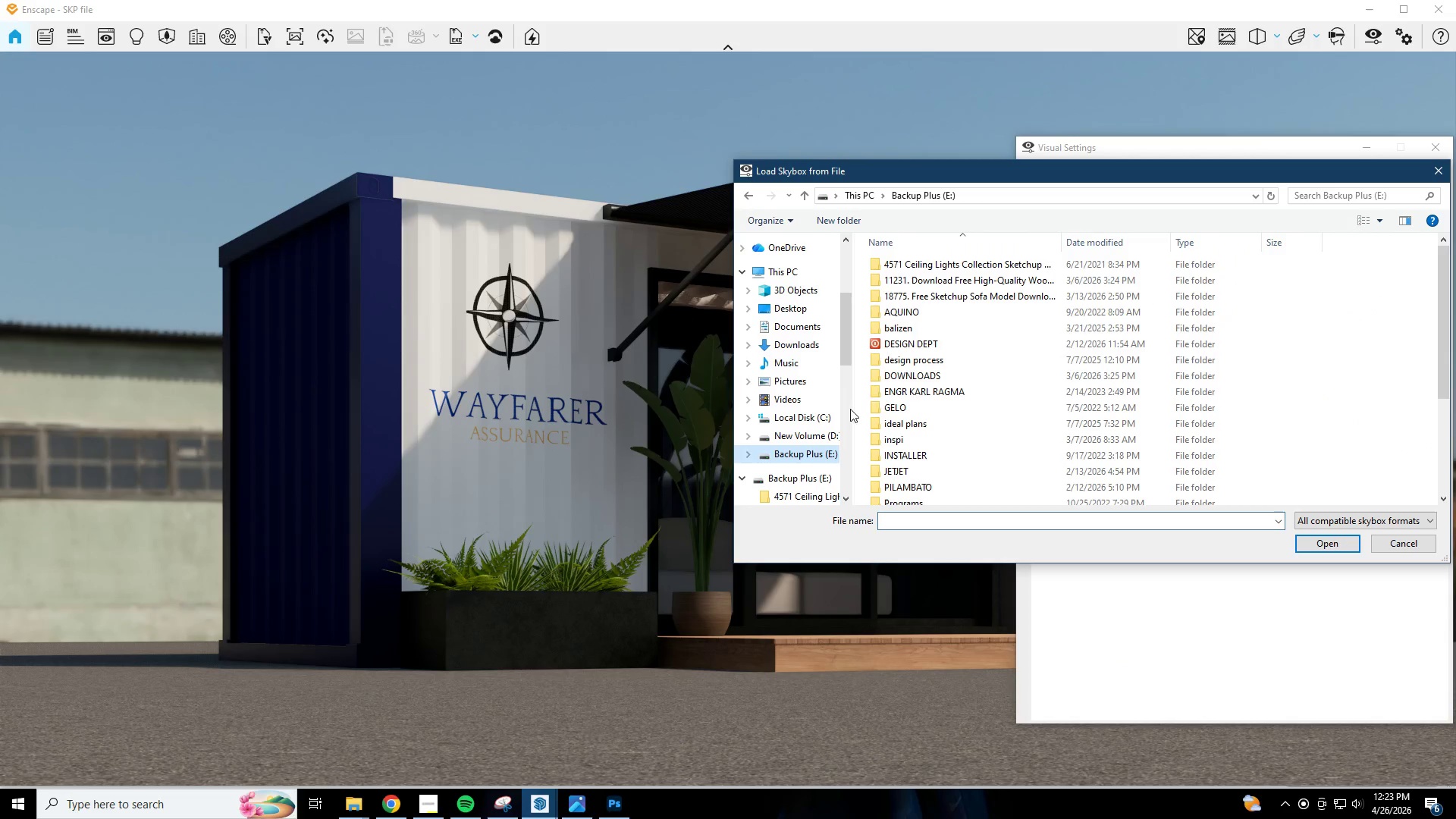 
scroll: coordinate [803, 479], scroll_direction: down, amount: 8.0
 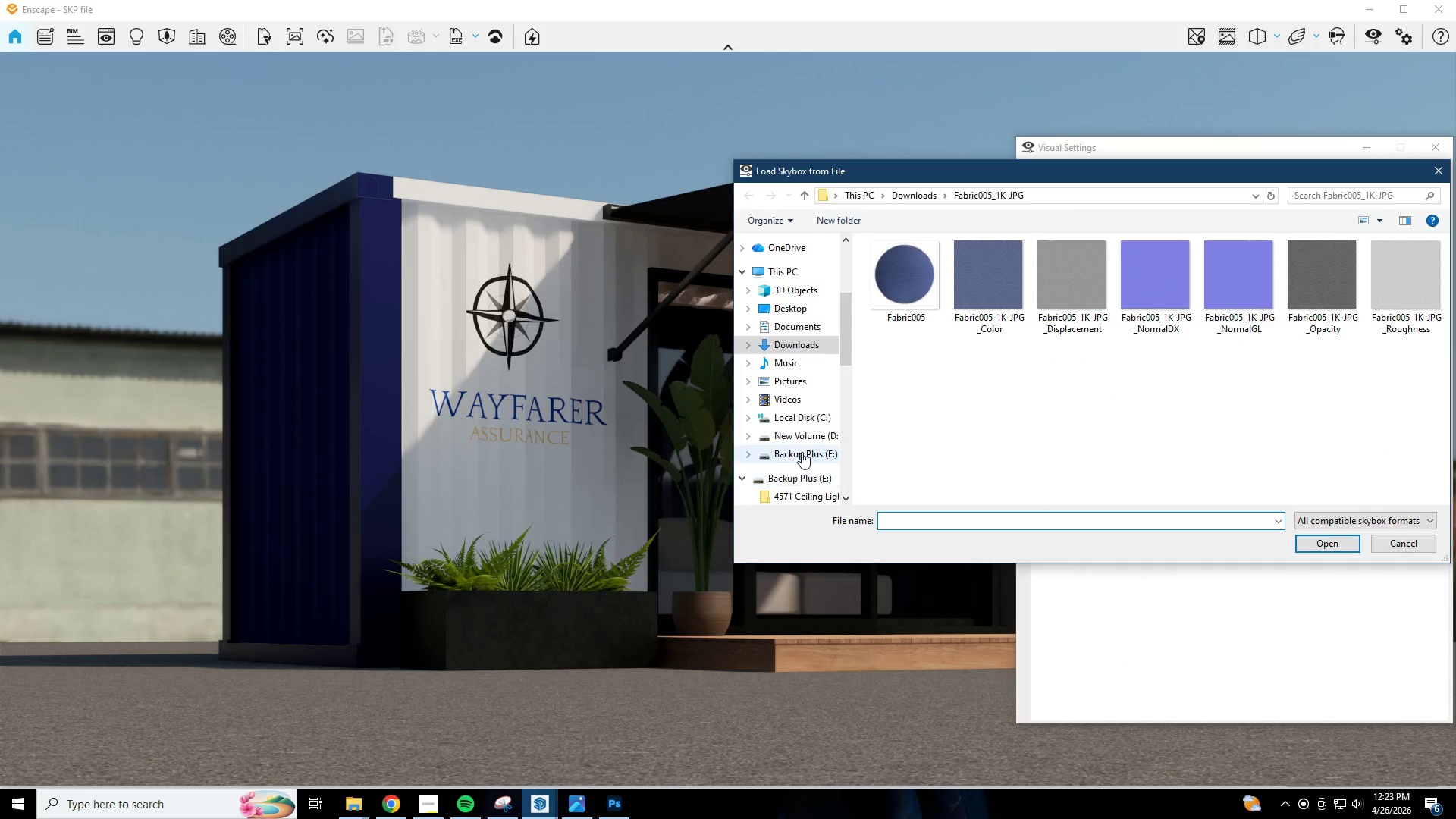 
left_click([911, 388])
 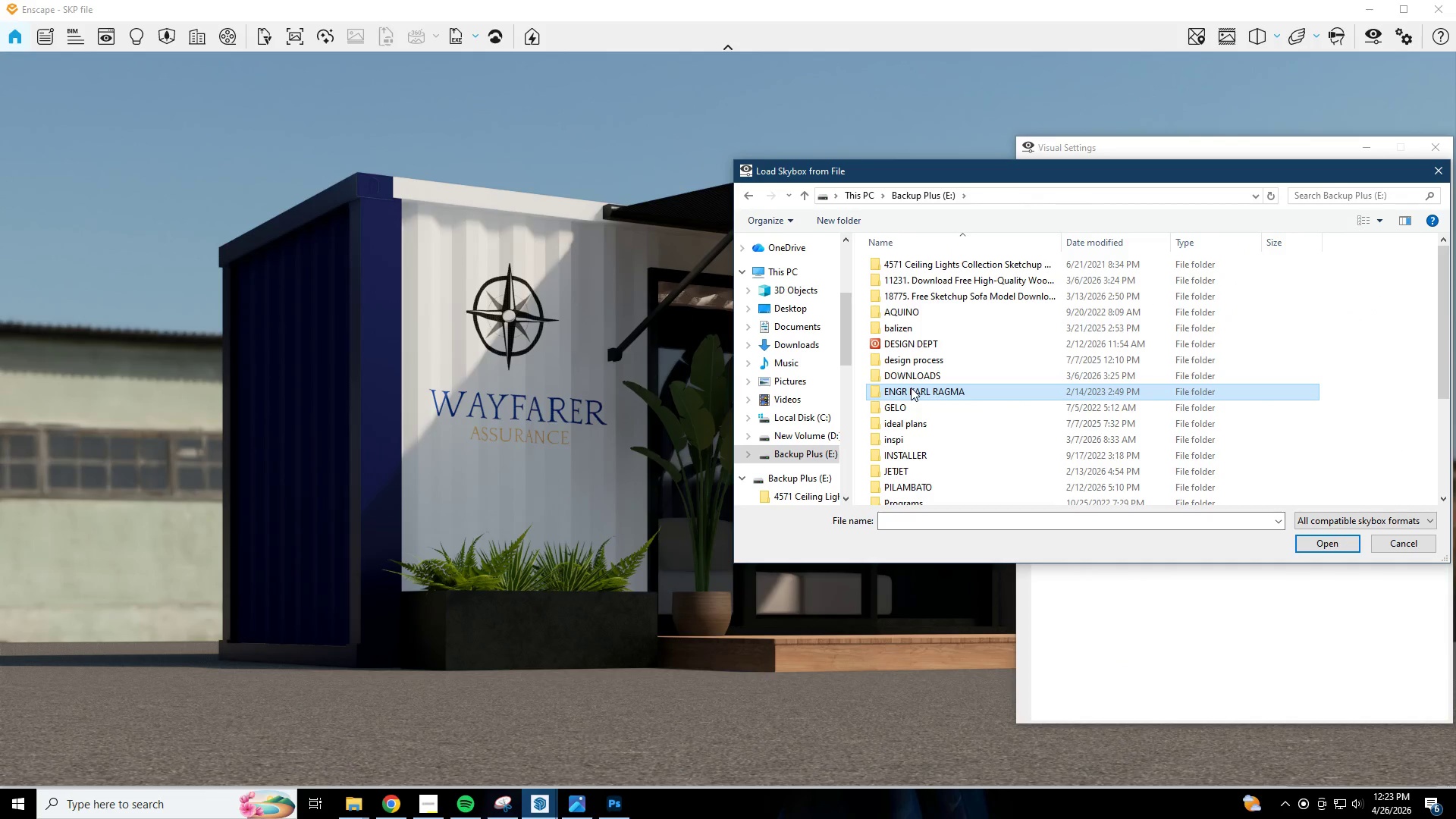 
type(hh)
 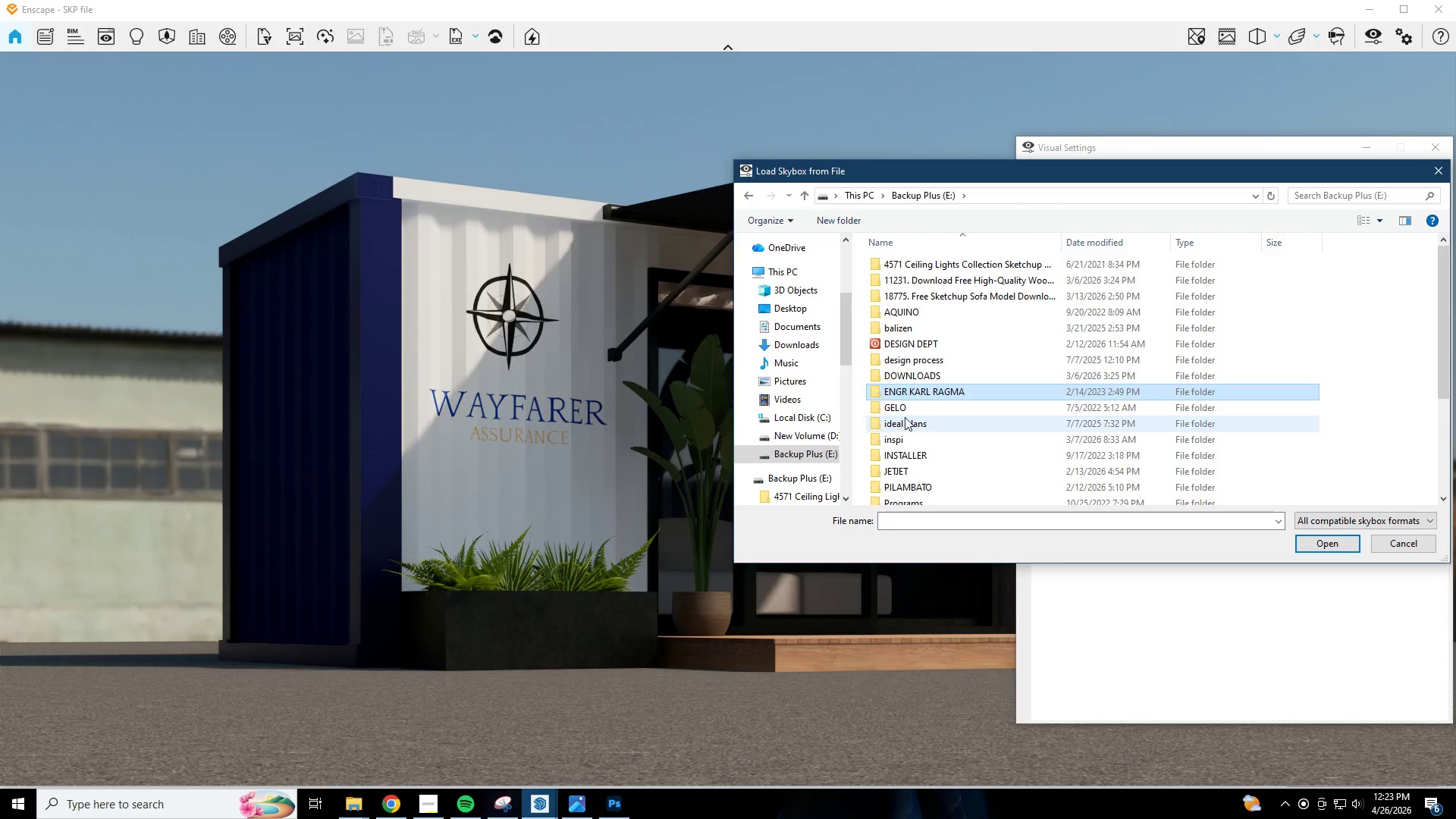 
left_click([918, 417])
 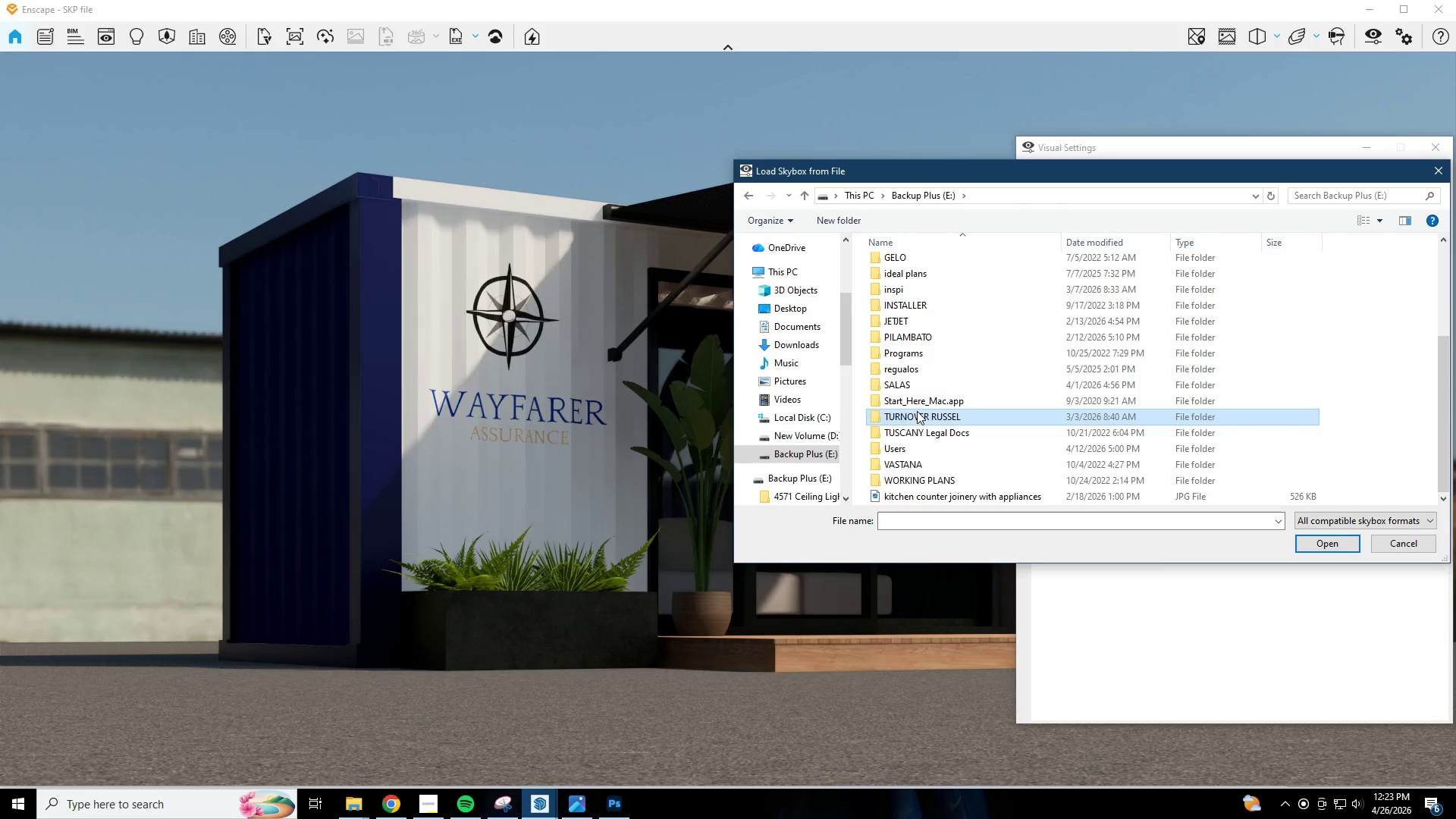 
scroll: coordinate [924, 414], scroll_direction: down, amount: 4.0
 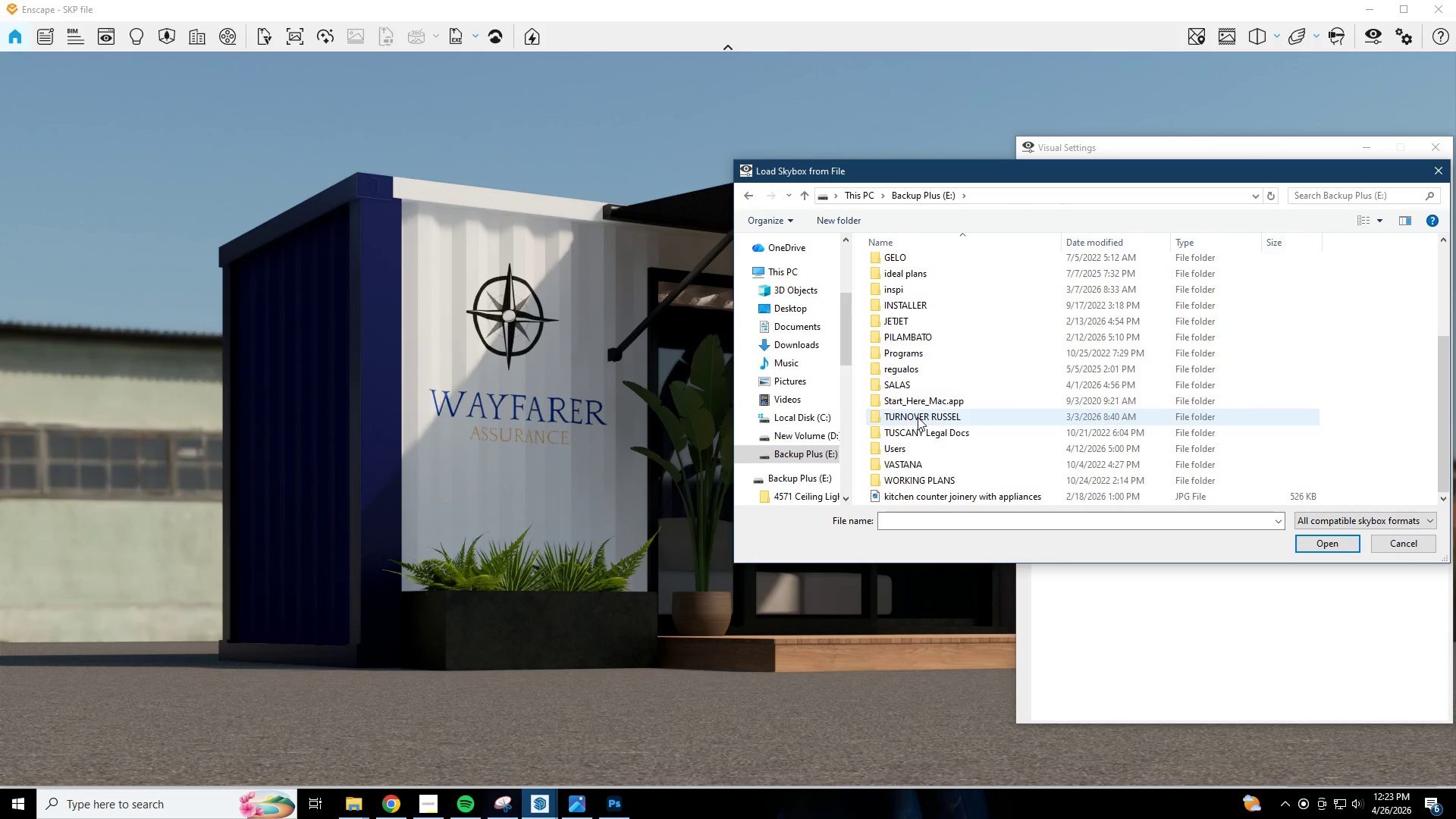 
key(H)
 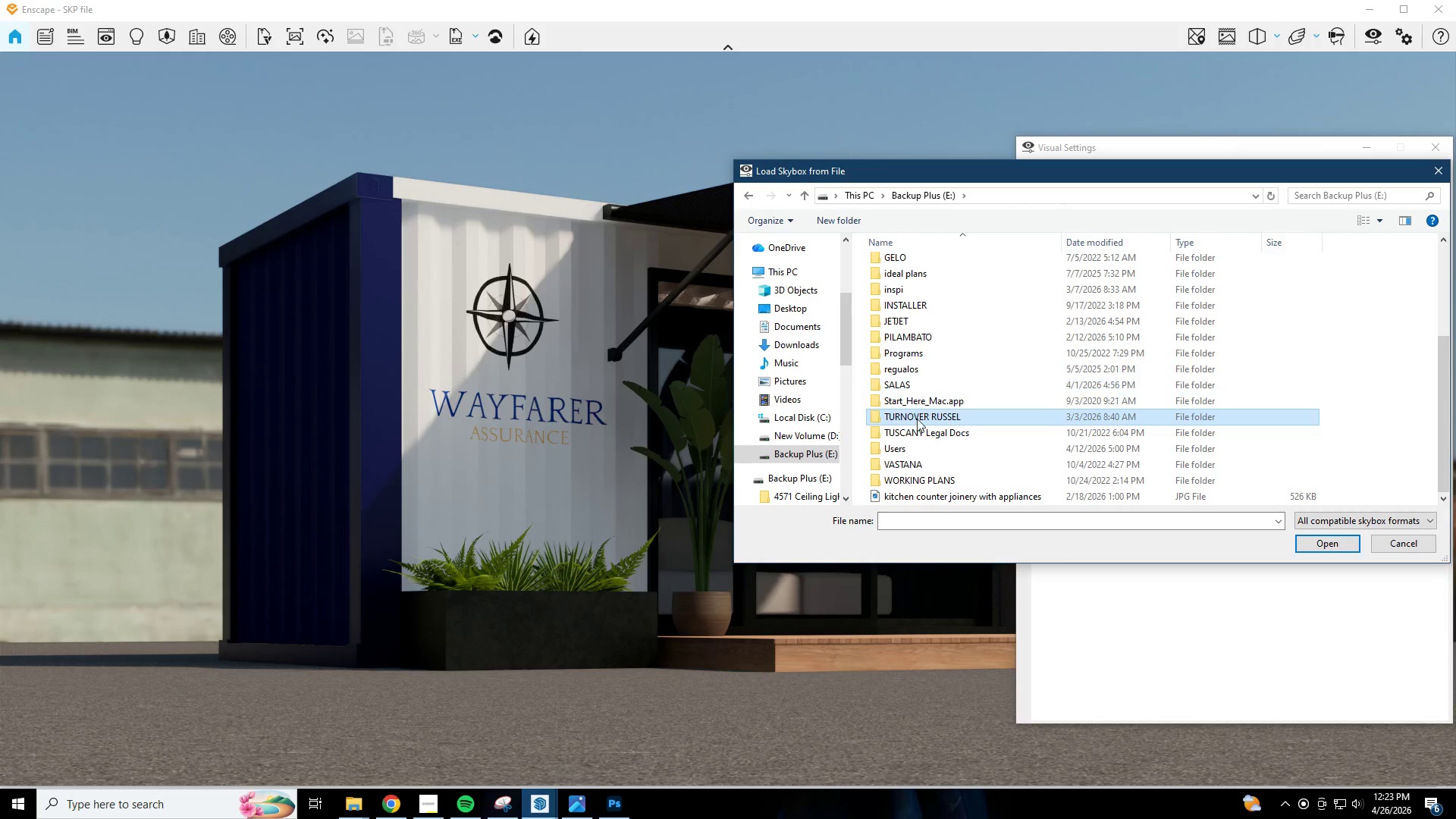 
scroll: coordinate [917, 424], scroll_direction: up, amount: 3.0
 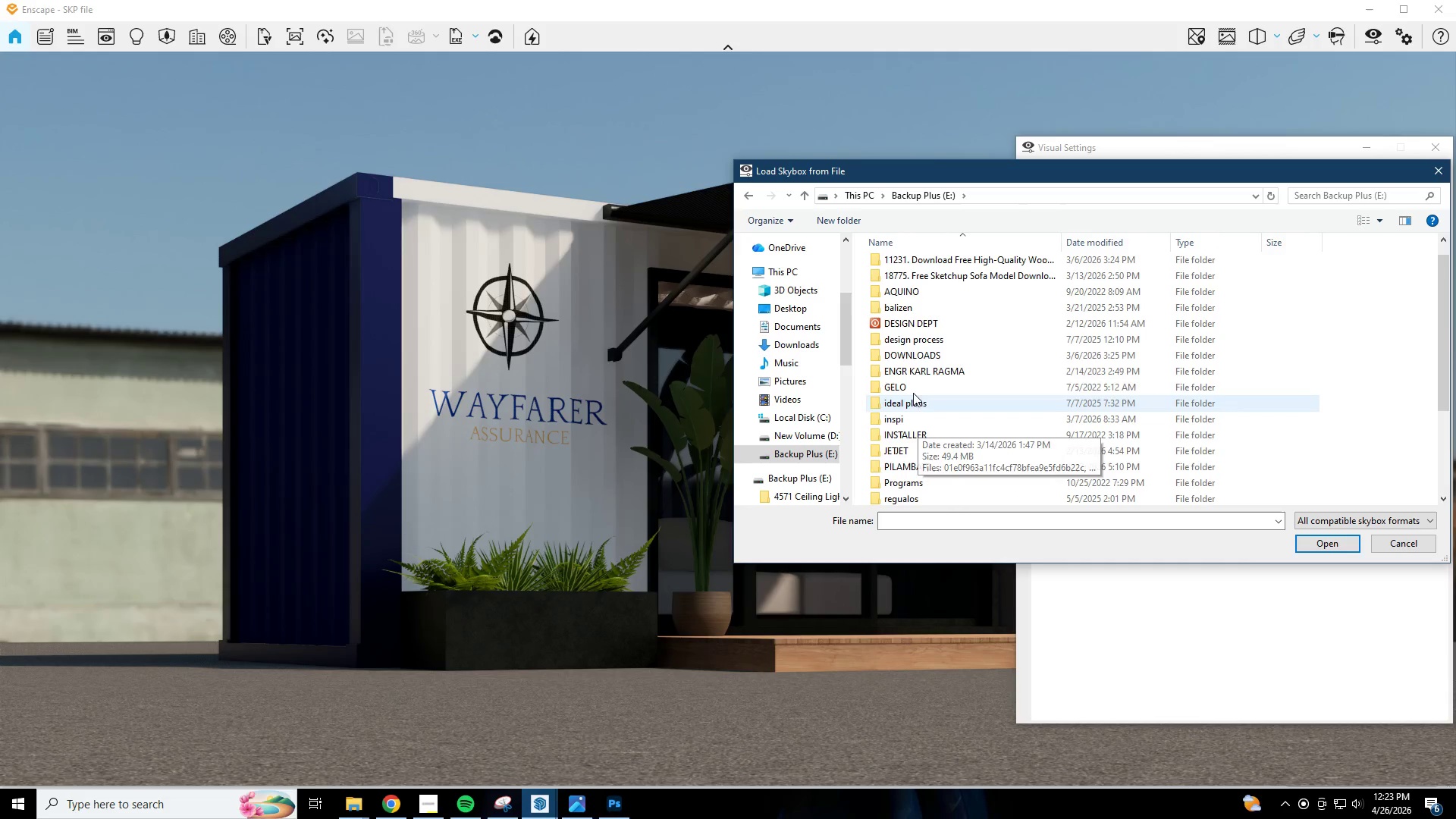 
double_click([910, 384])
 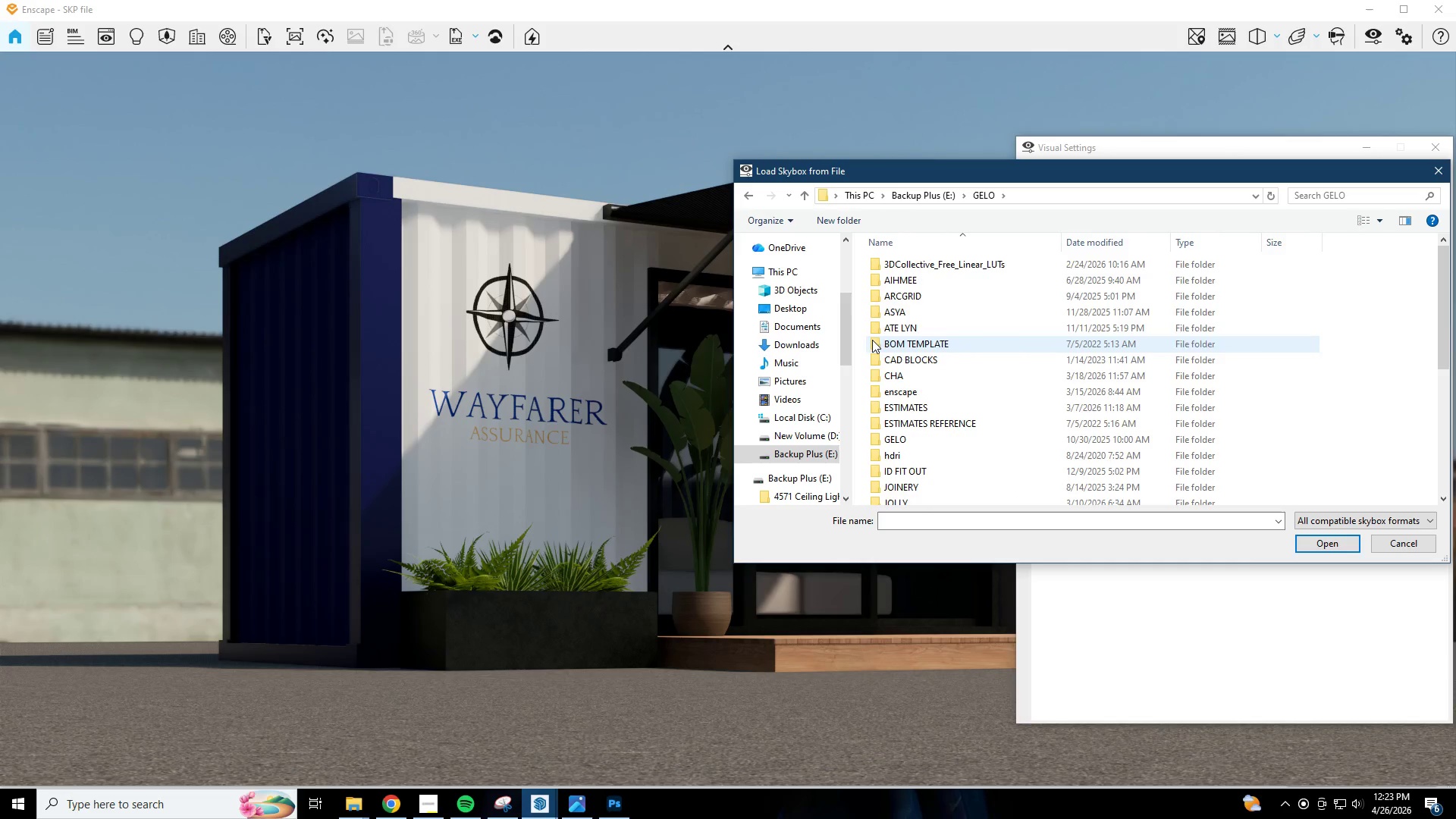 
left_click([829, 434])
 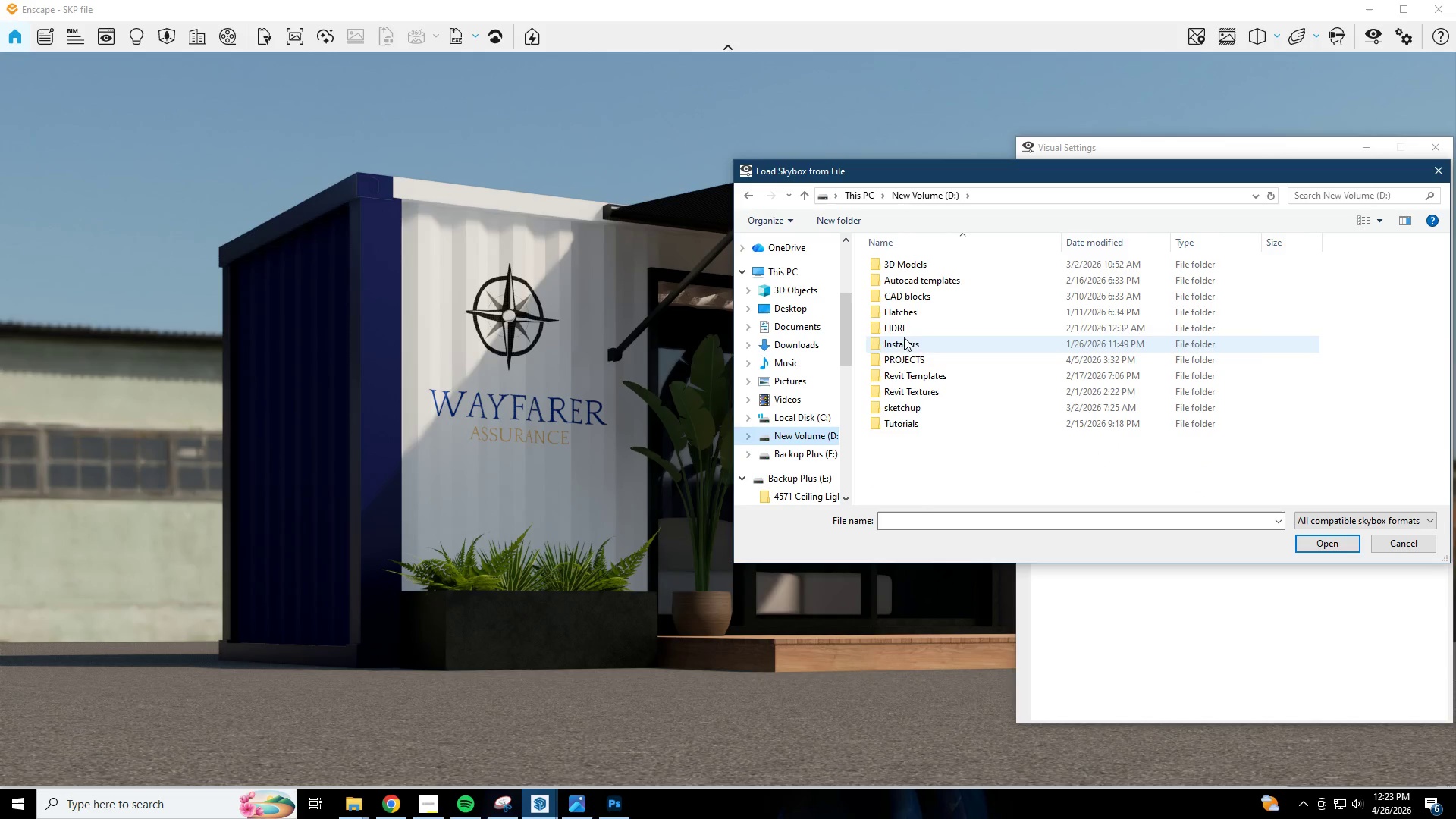 
double_click([904, 329])
 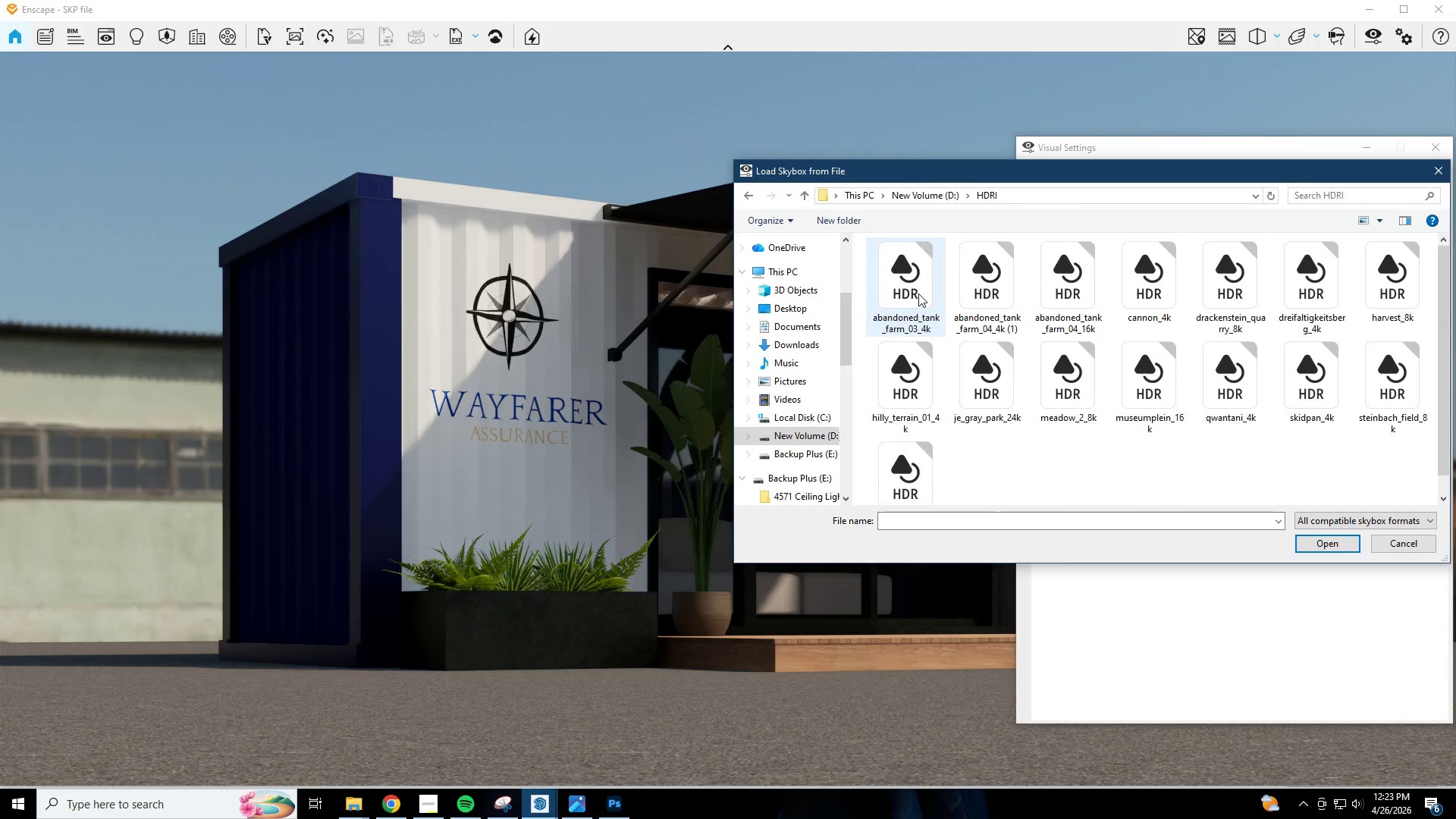 
double_click([987, 288])
 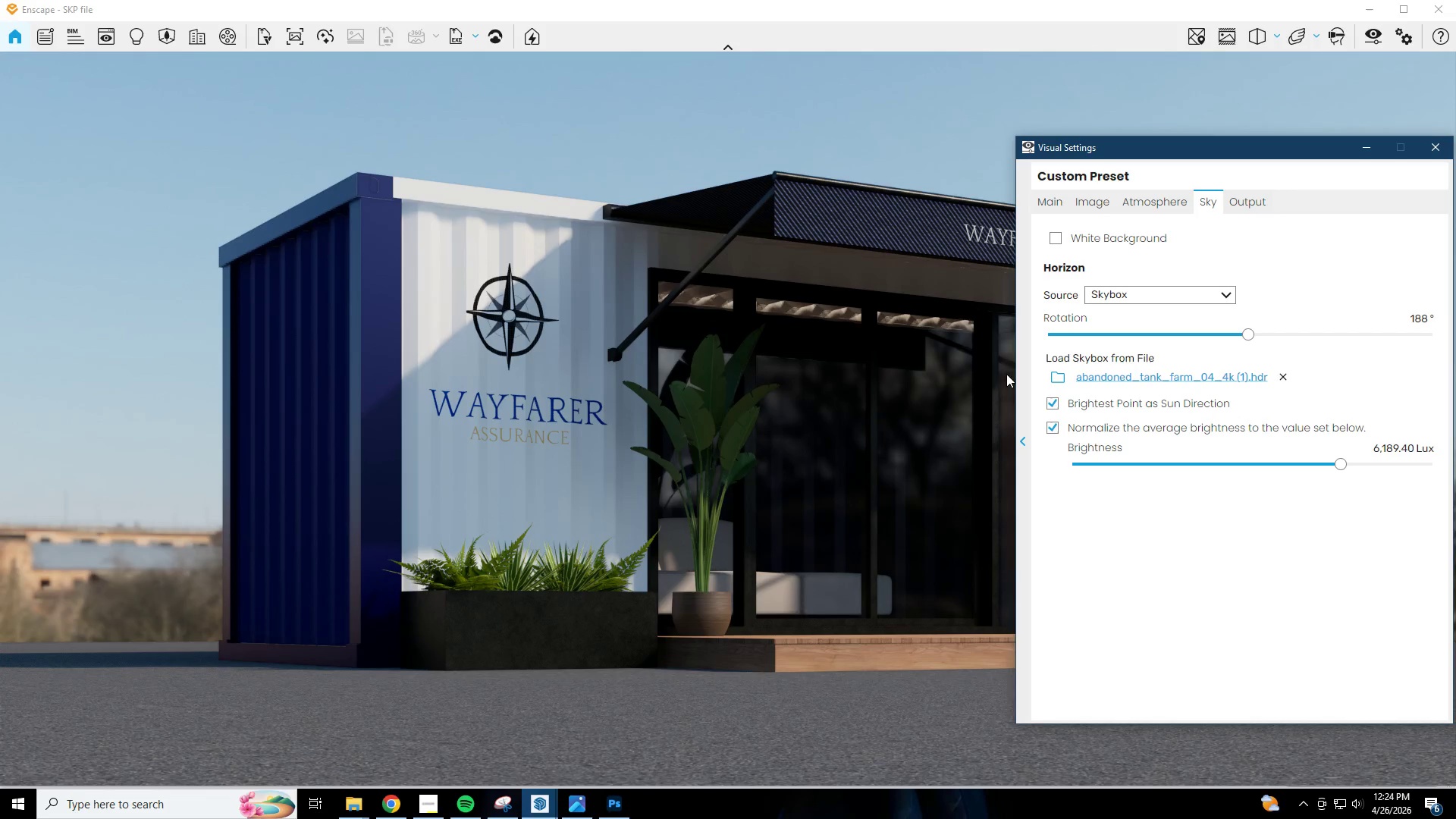 
left_click_drag(start_coordinate=[1224, 146], to_coordinate=[893, 129])
 